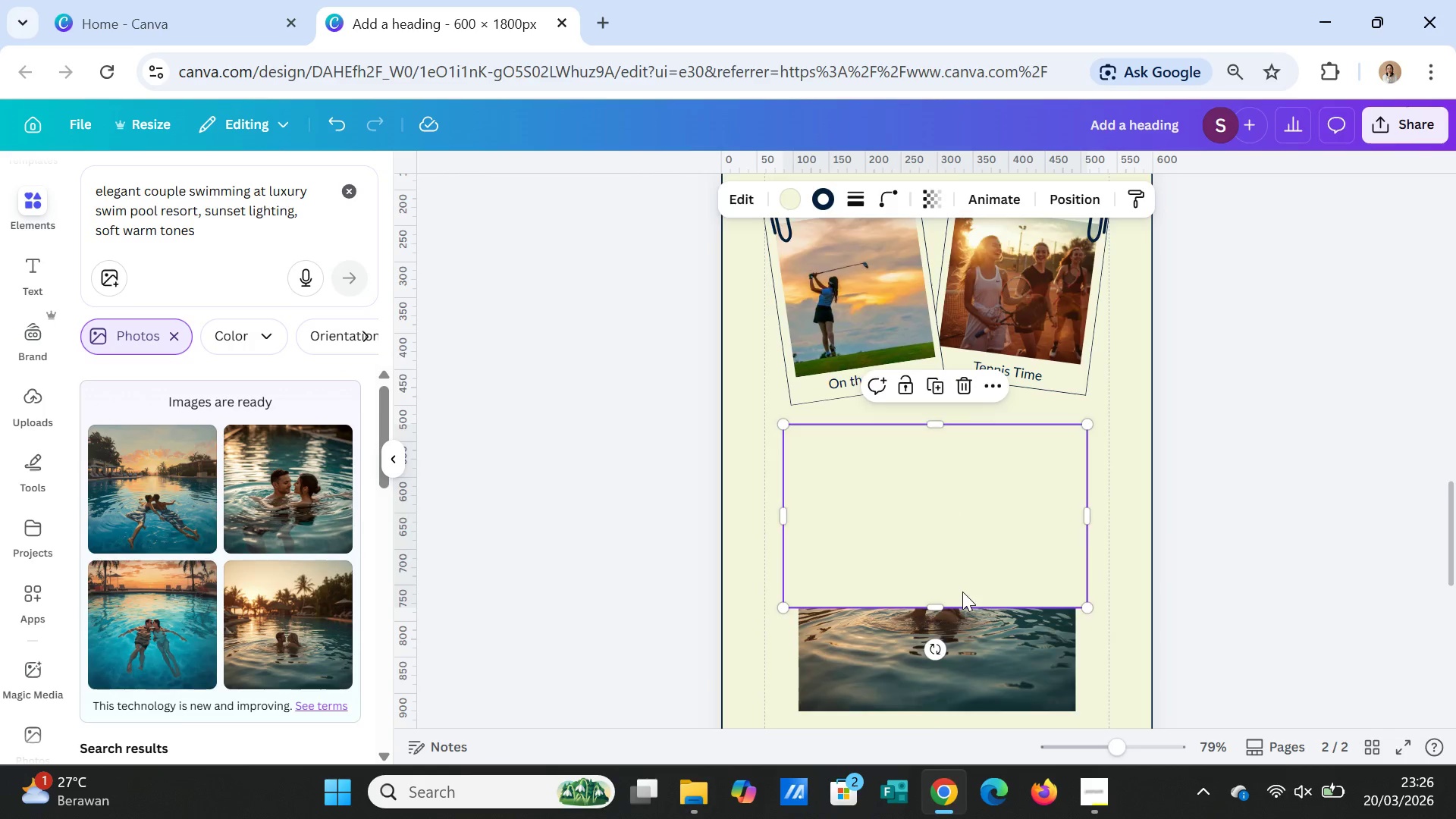 
scroll: coordinate [962, 592], scroll_direction: down, amount: 1.0
 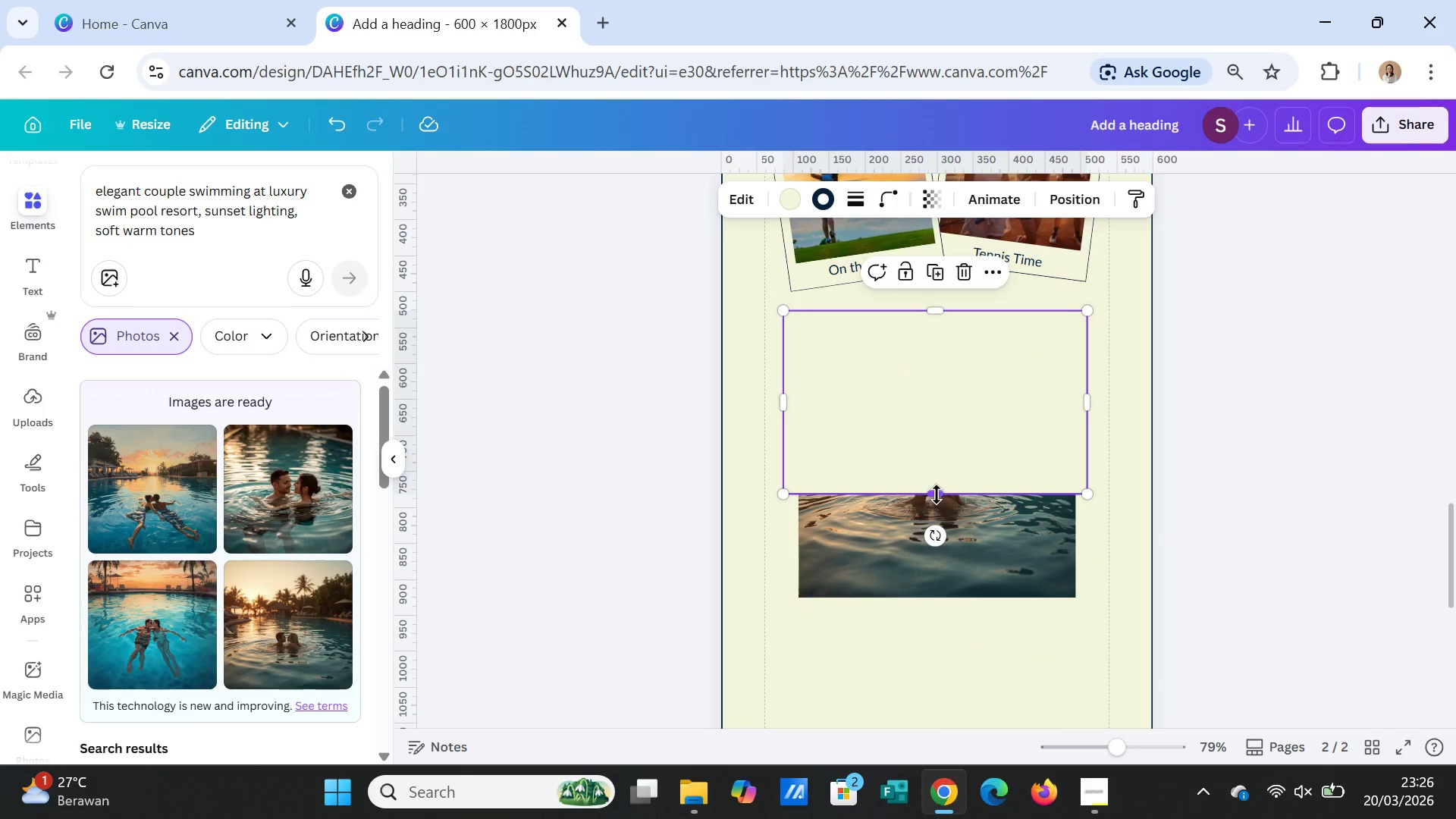 
left_click_drag(start_coordinate=[937, 494], to_coordinate=[946, 636])
 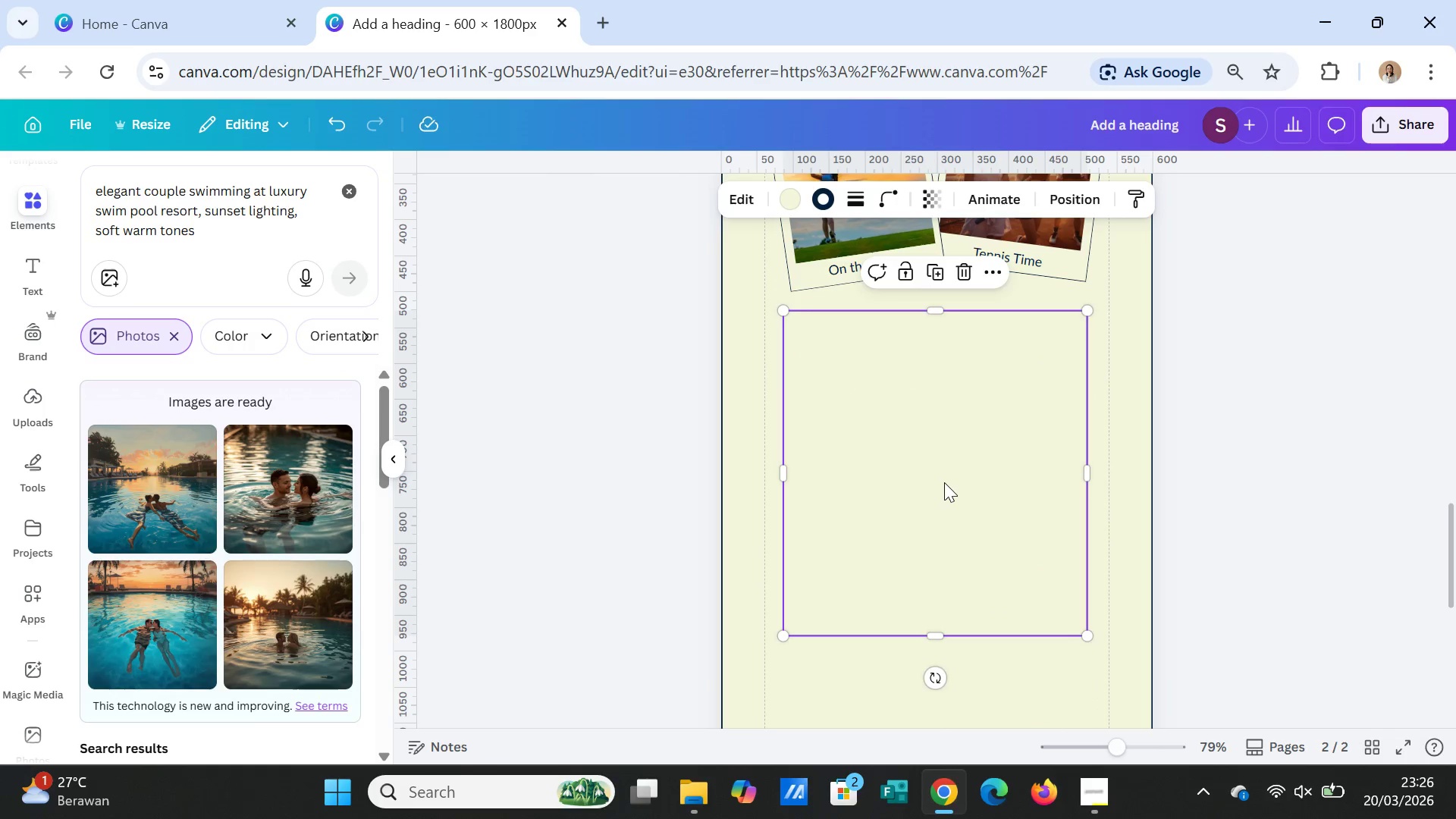 
right_click([944, 482])
 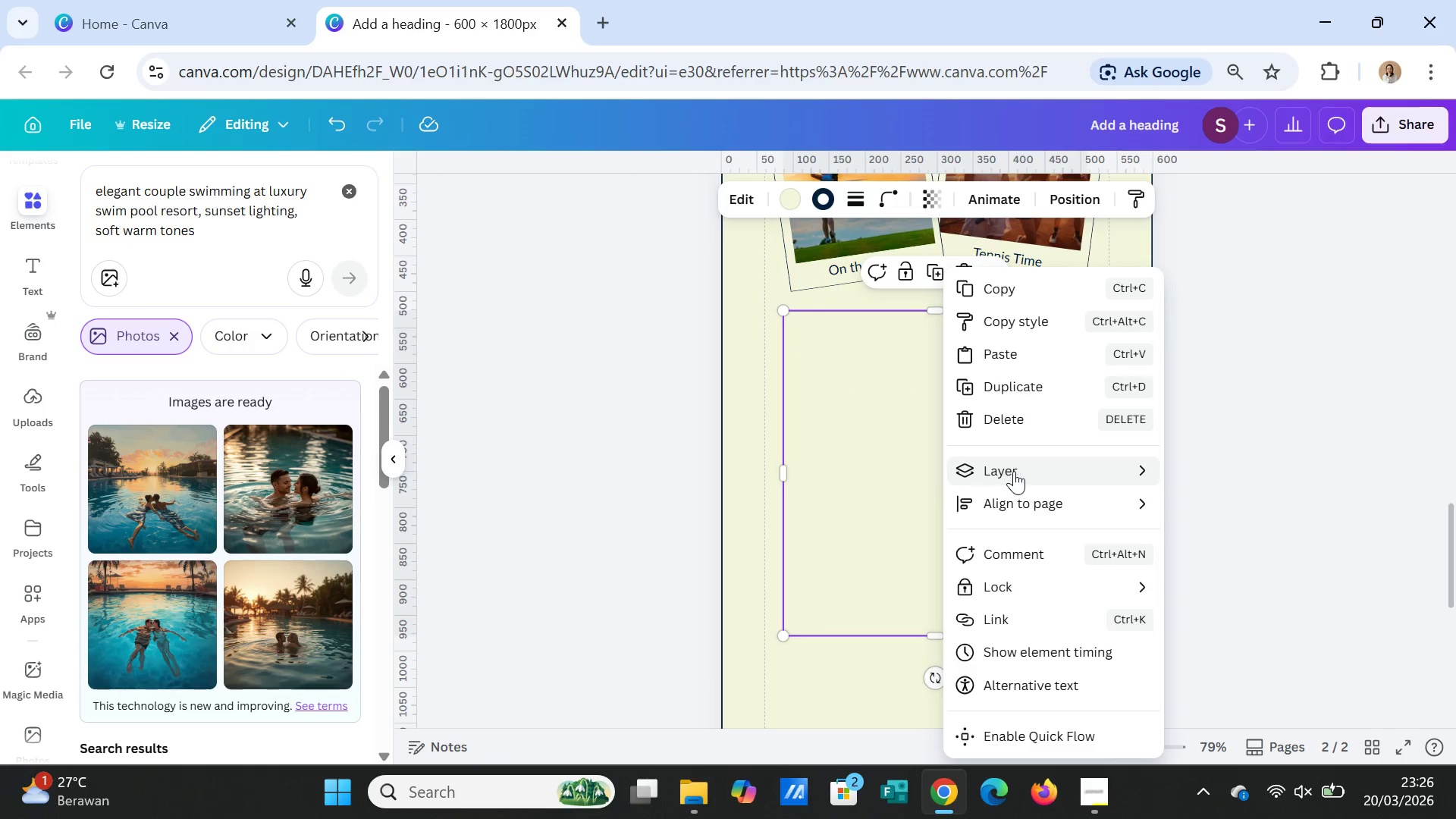 
left_click([1014, 471])
 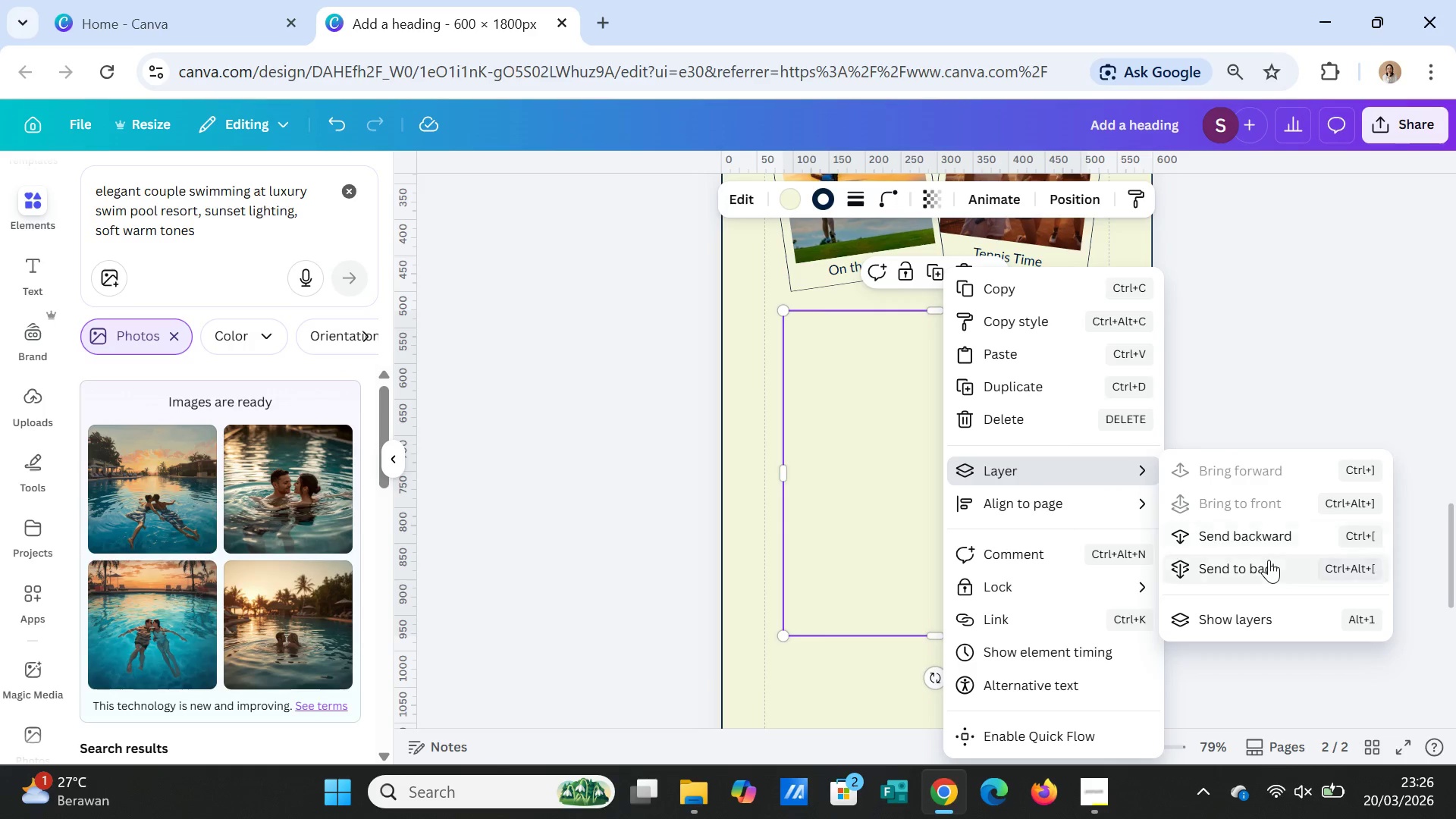 
left_click([1269, 560])
 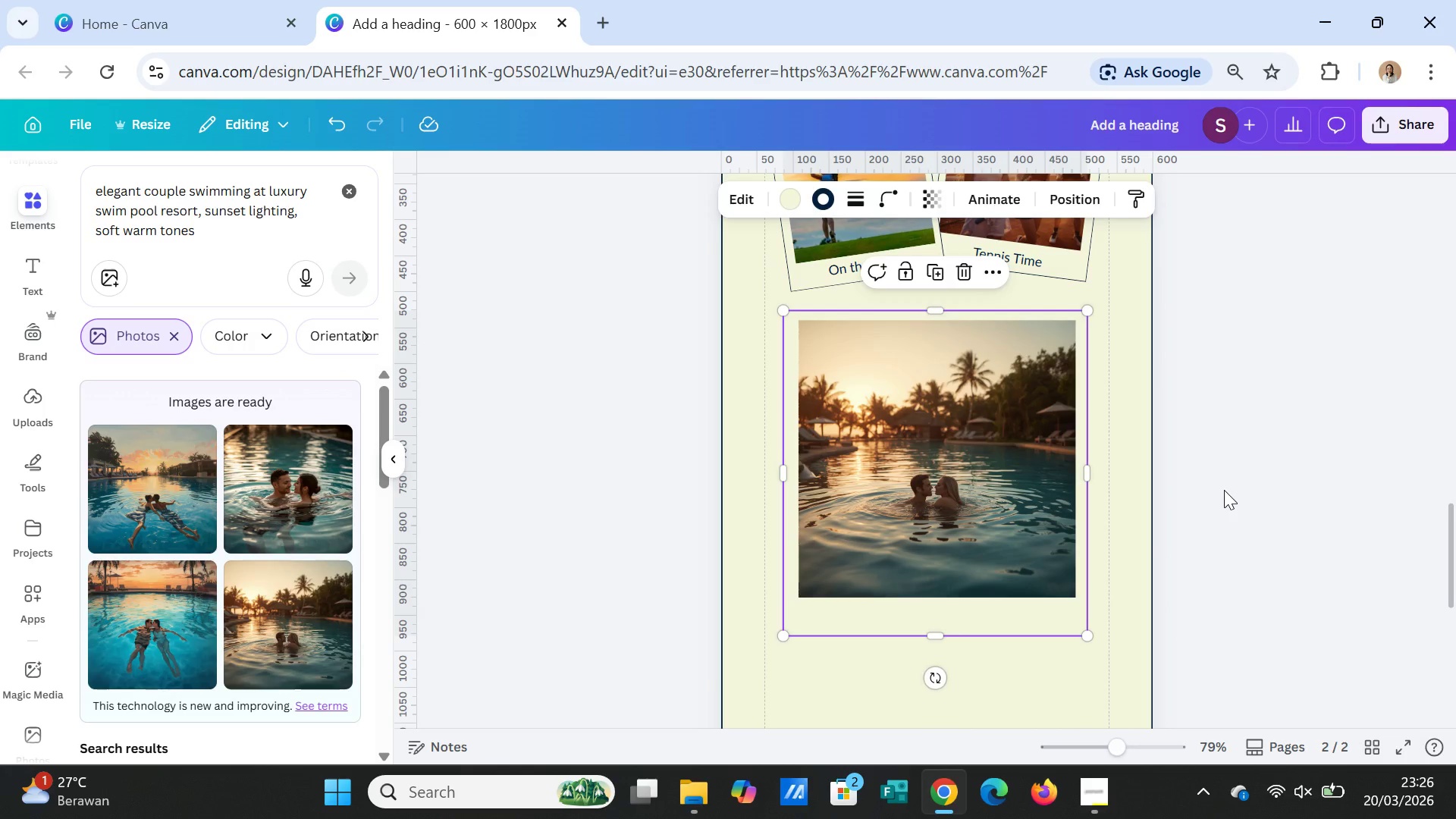 
left_click([1224, 490])
 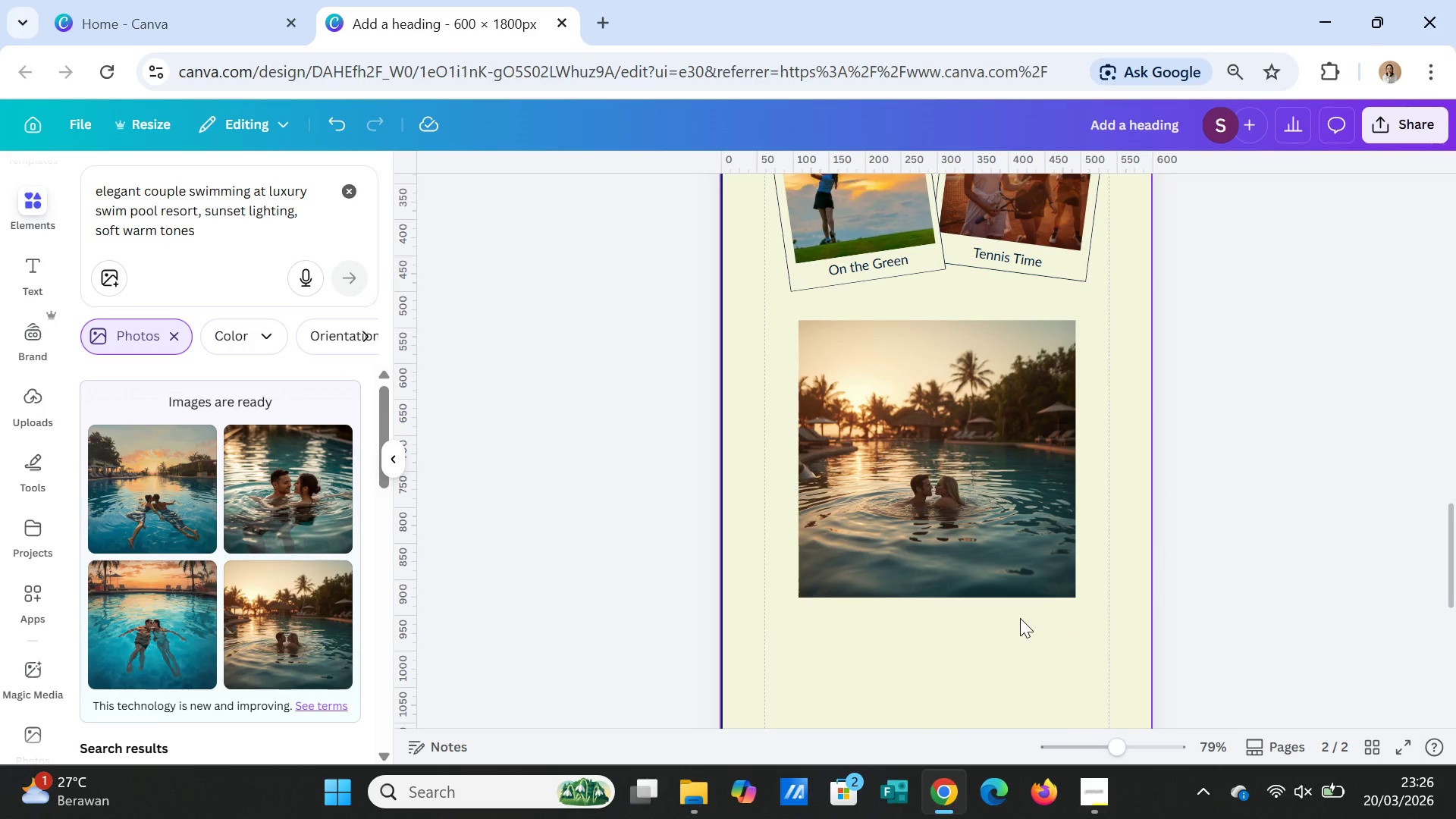 
left_click([1020, 621])
 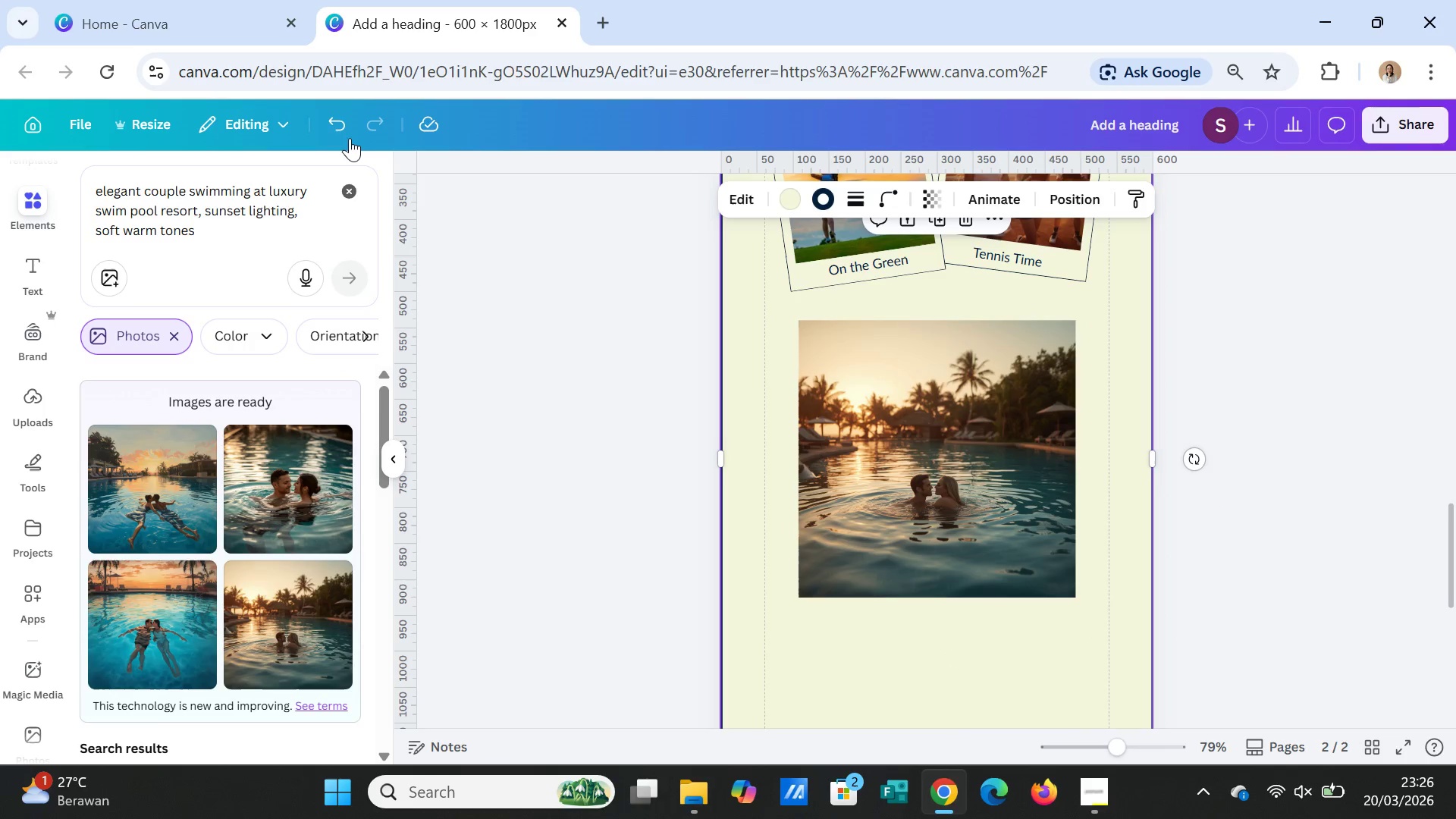 
left_click([340, 127])
 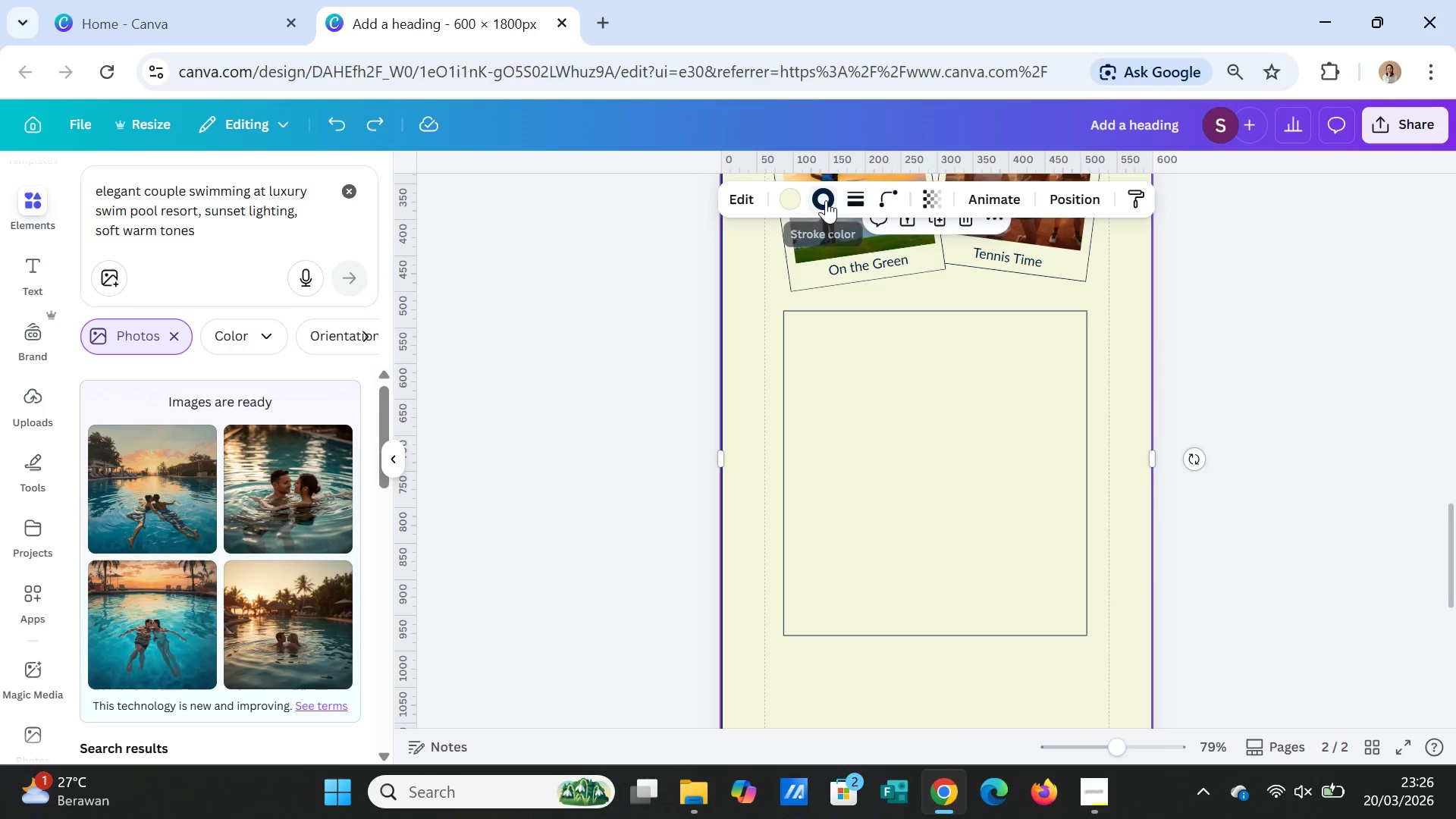 
left_click([852, 201])
 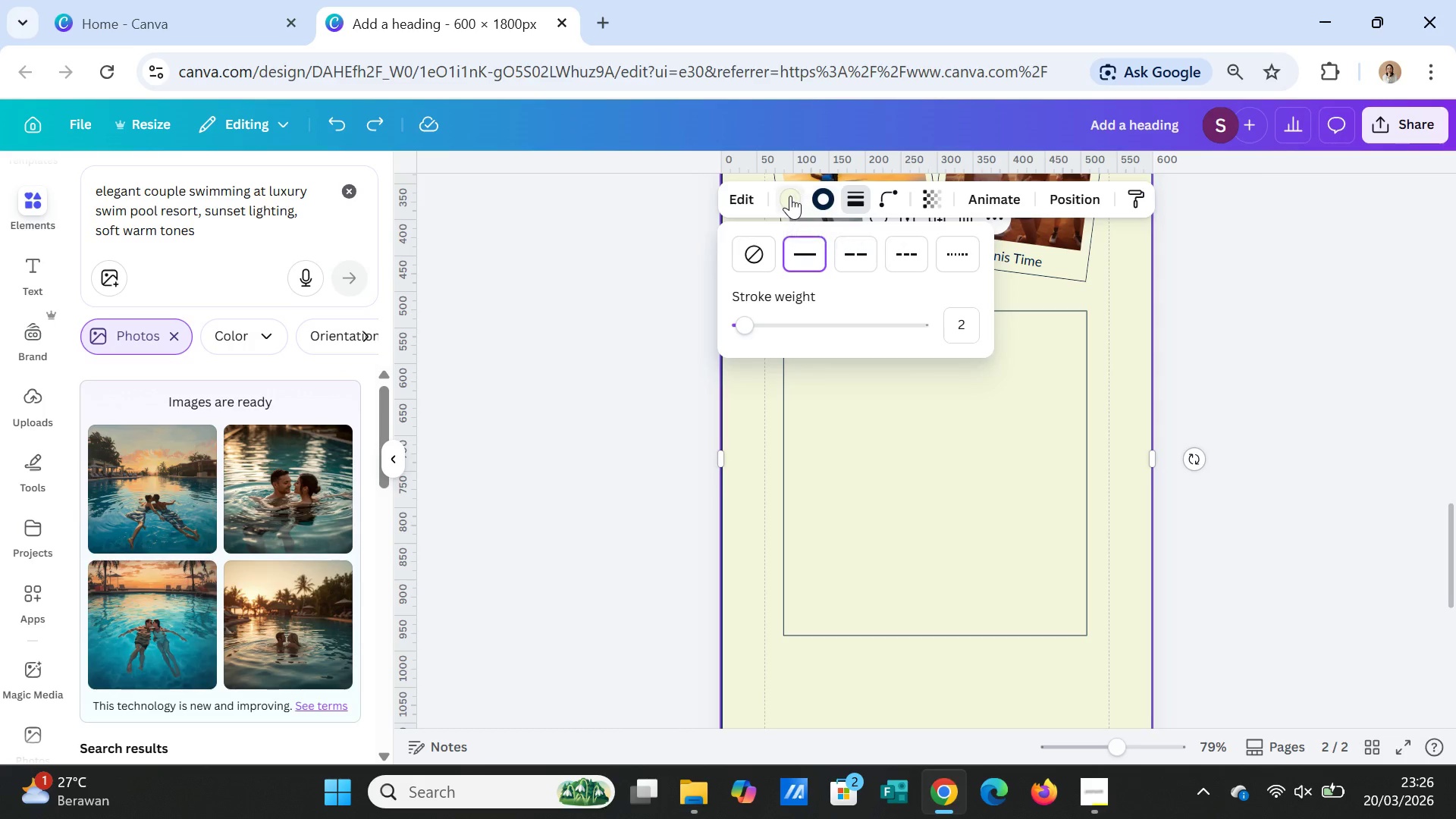 
left_click([819, 196])
 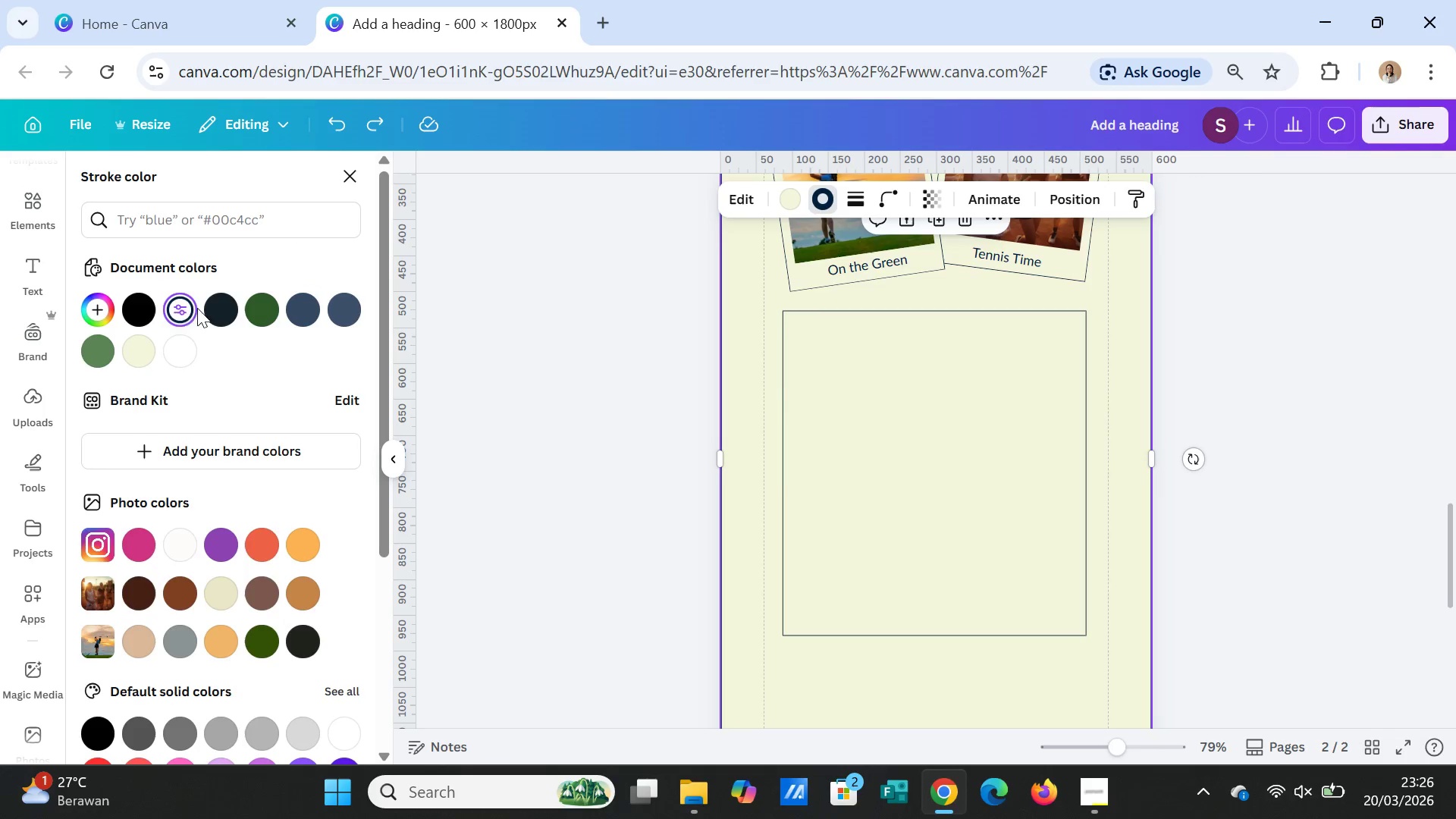 
left_click([180, 307])
 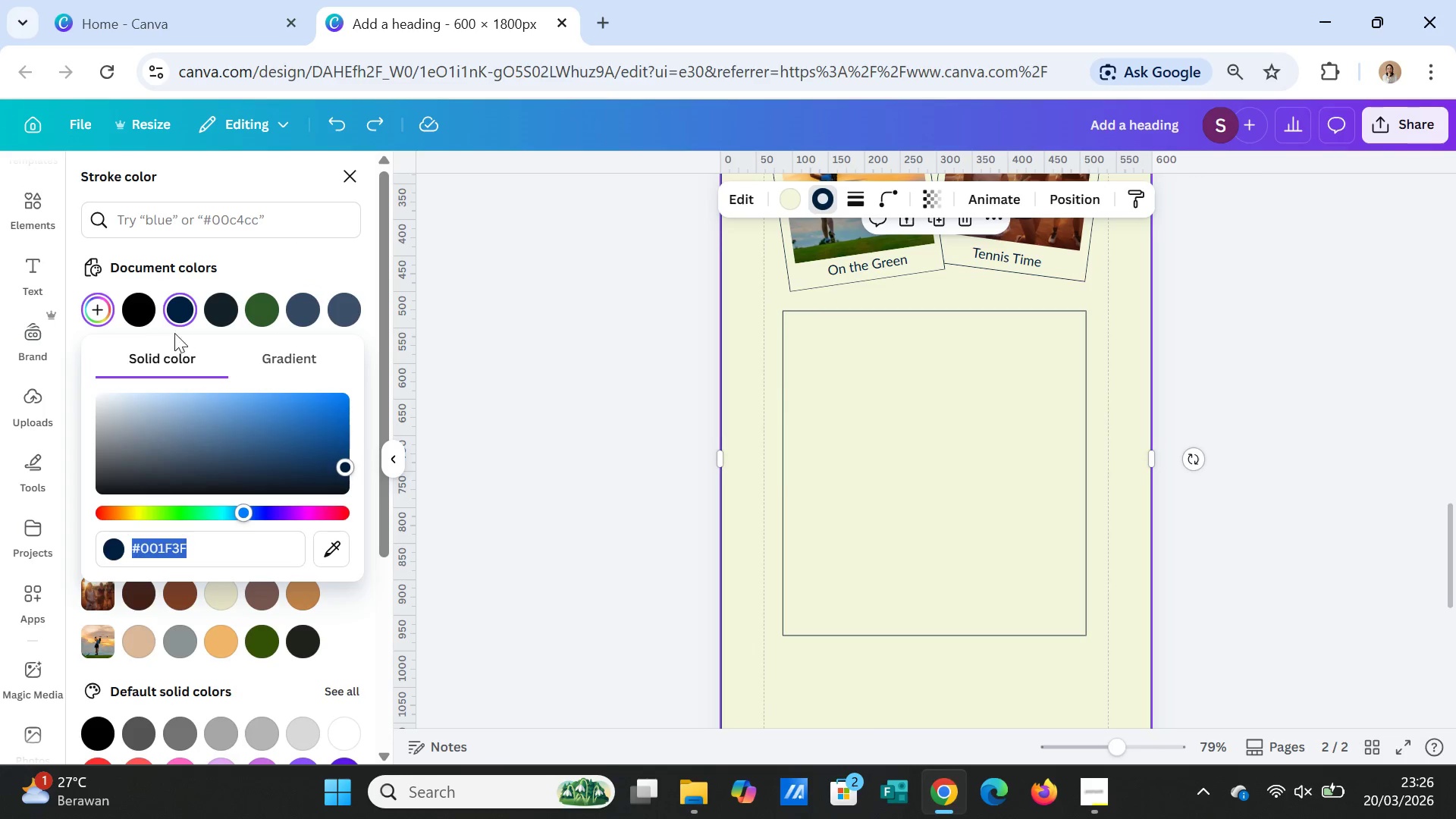 
left_click([175, 316])
 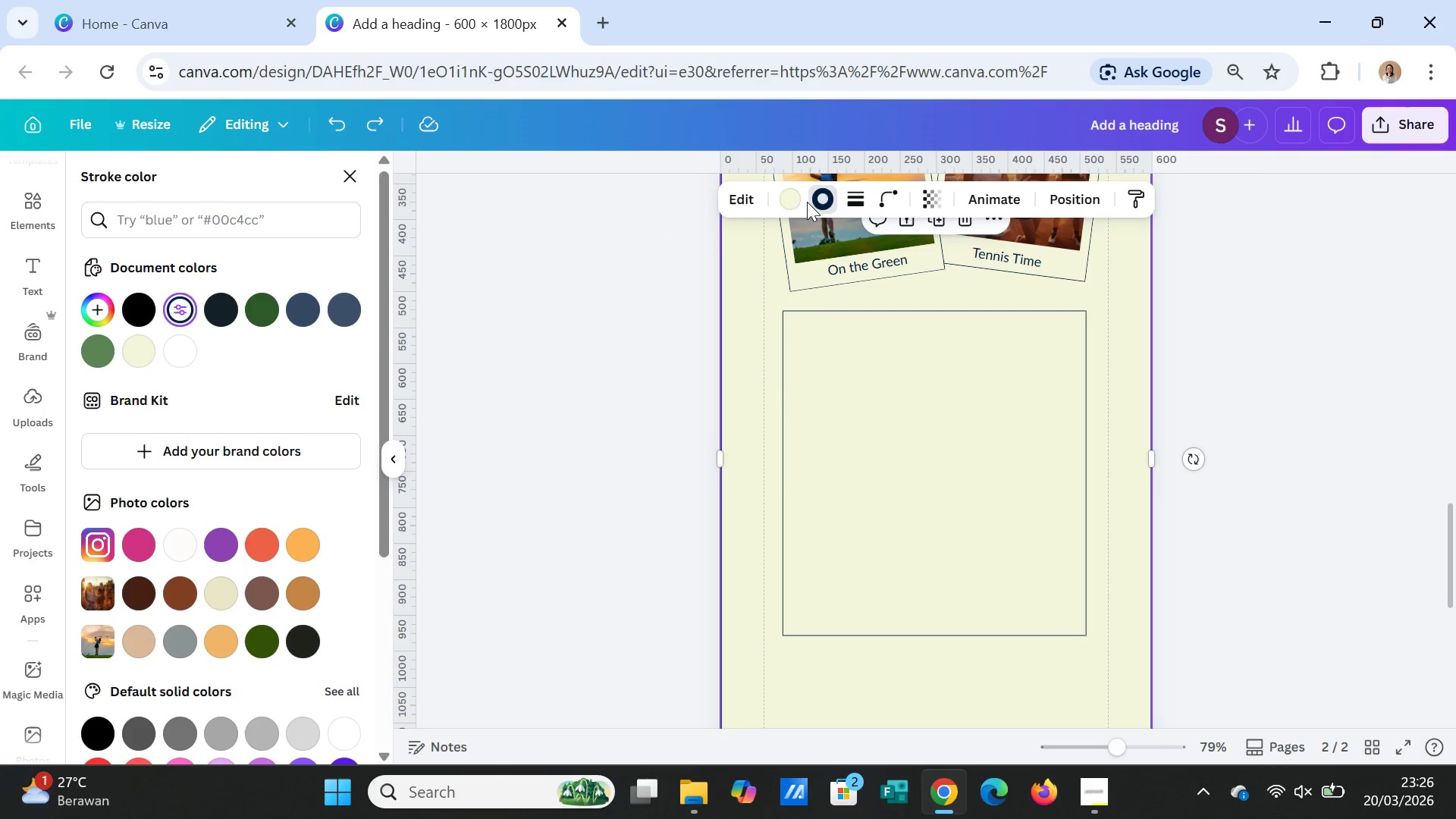 
left_click([799, 196])
 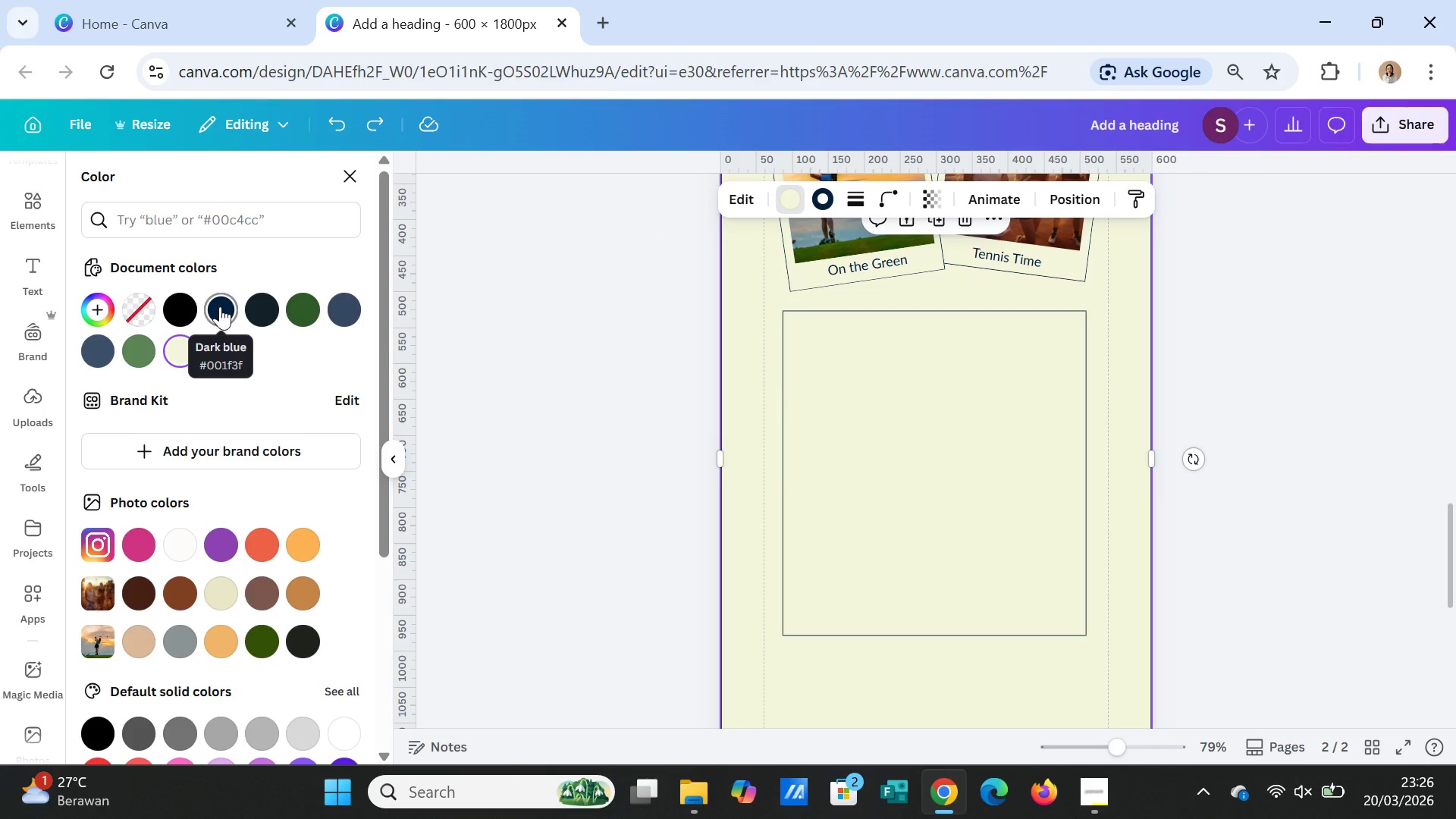 
wait(6.62)
 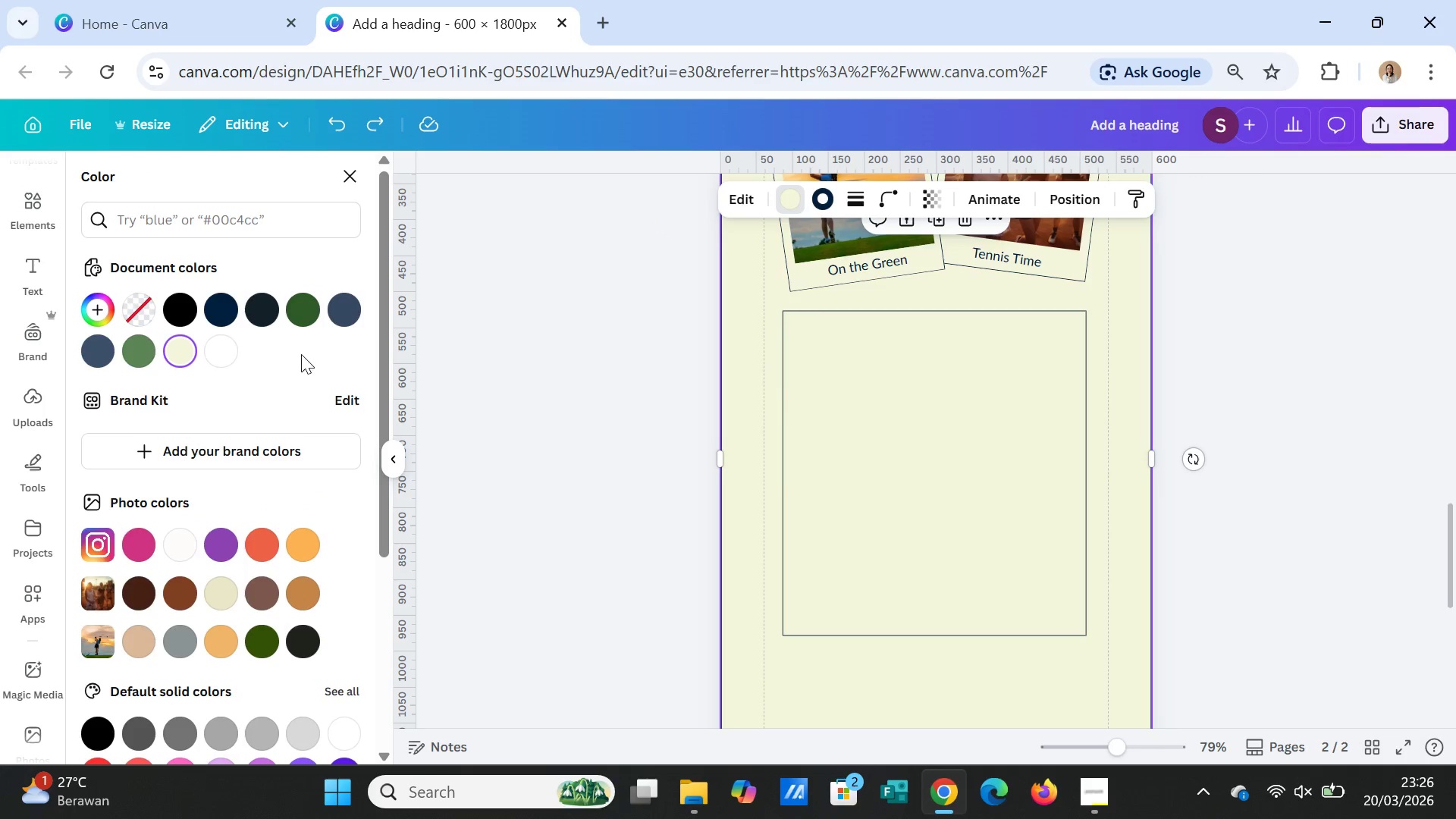 
left_click([220, 306])
 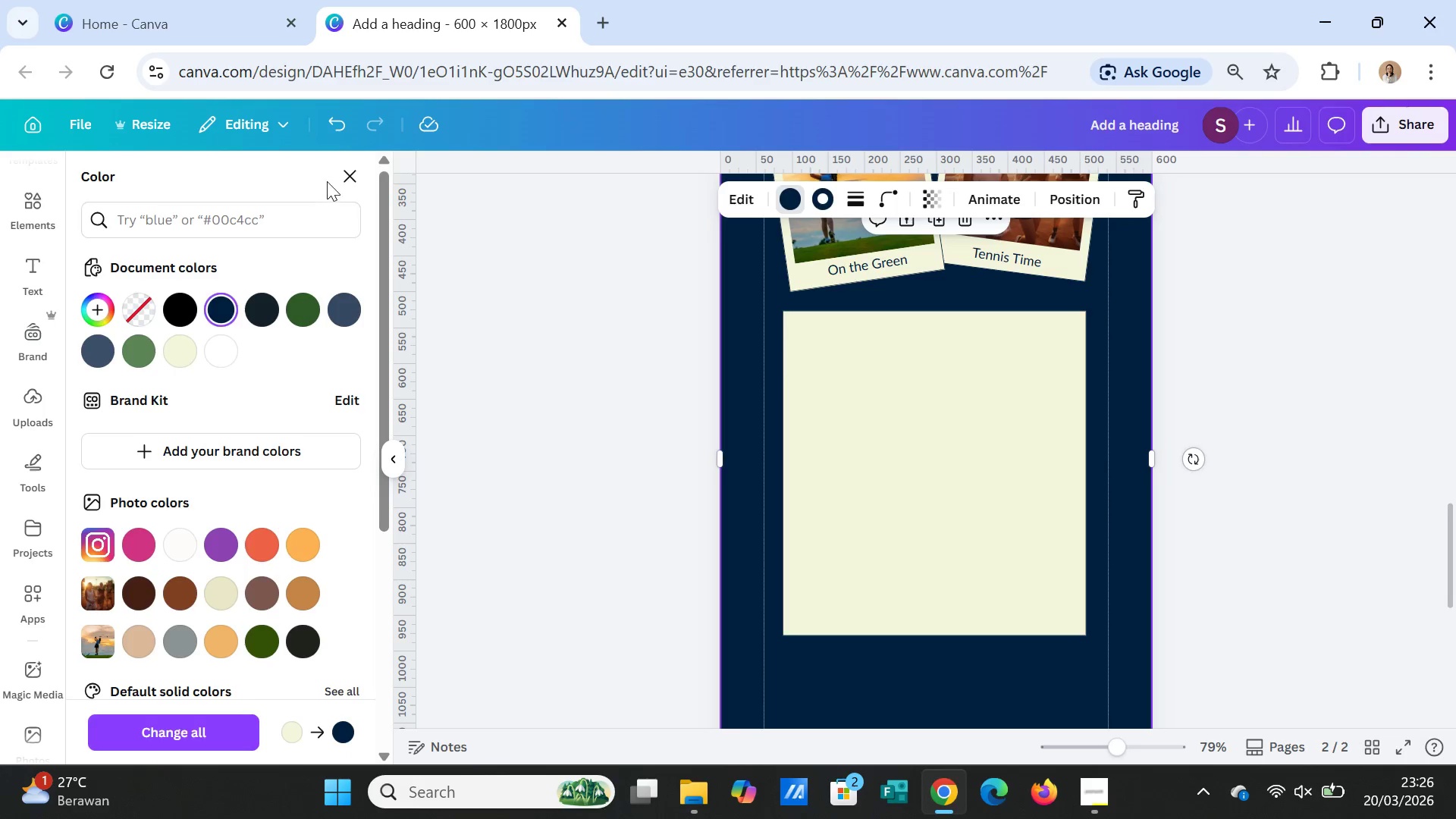 
left_click([335, 127])
 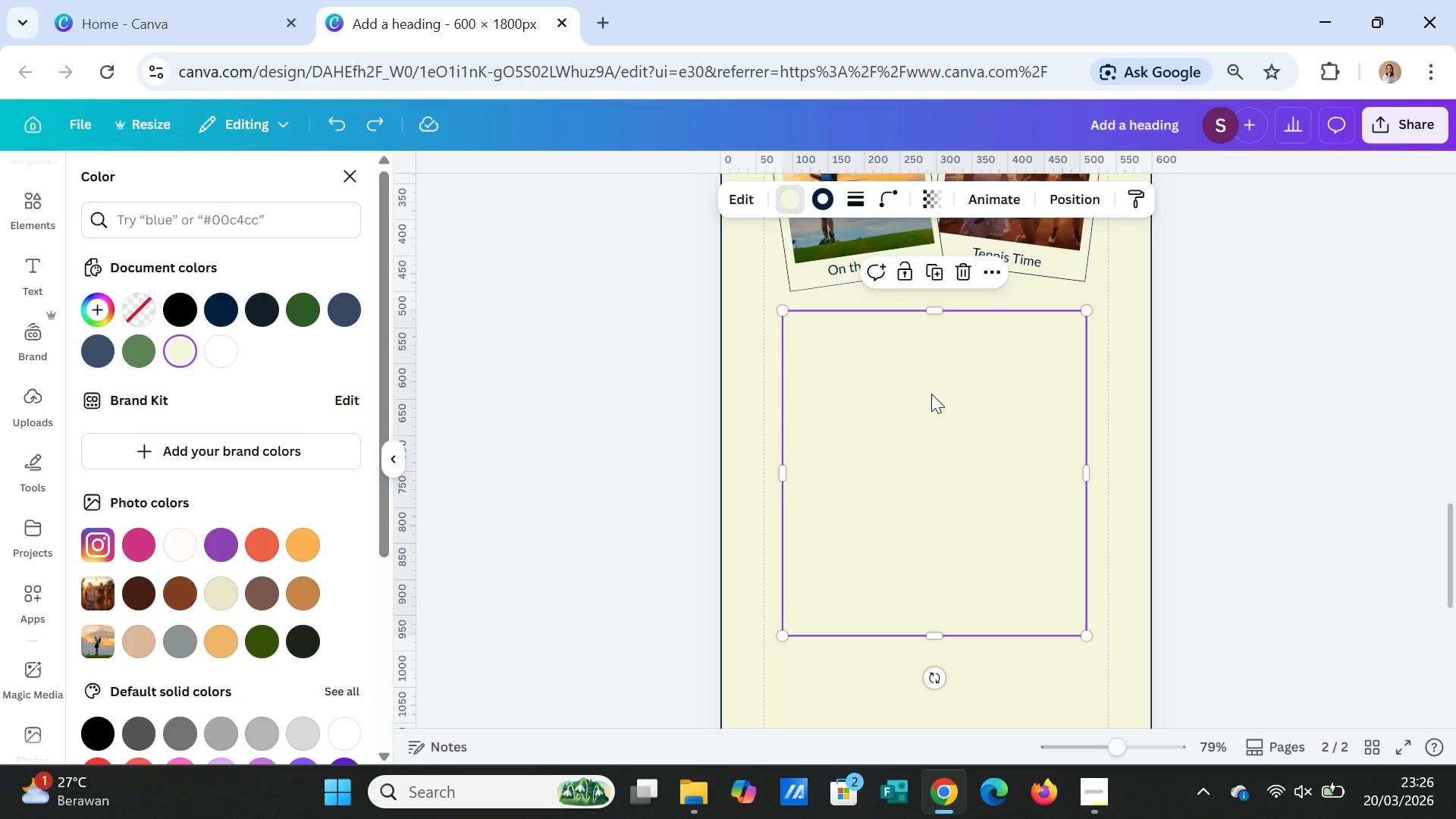 
right_click([931, 394])
 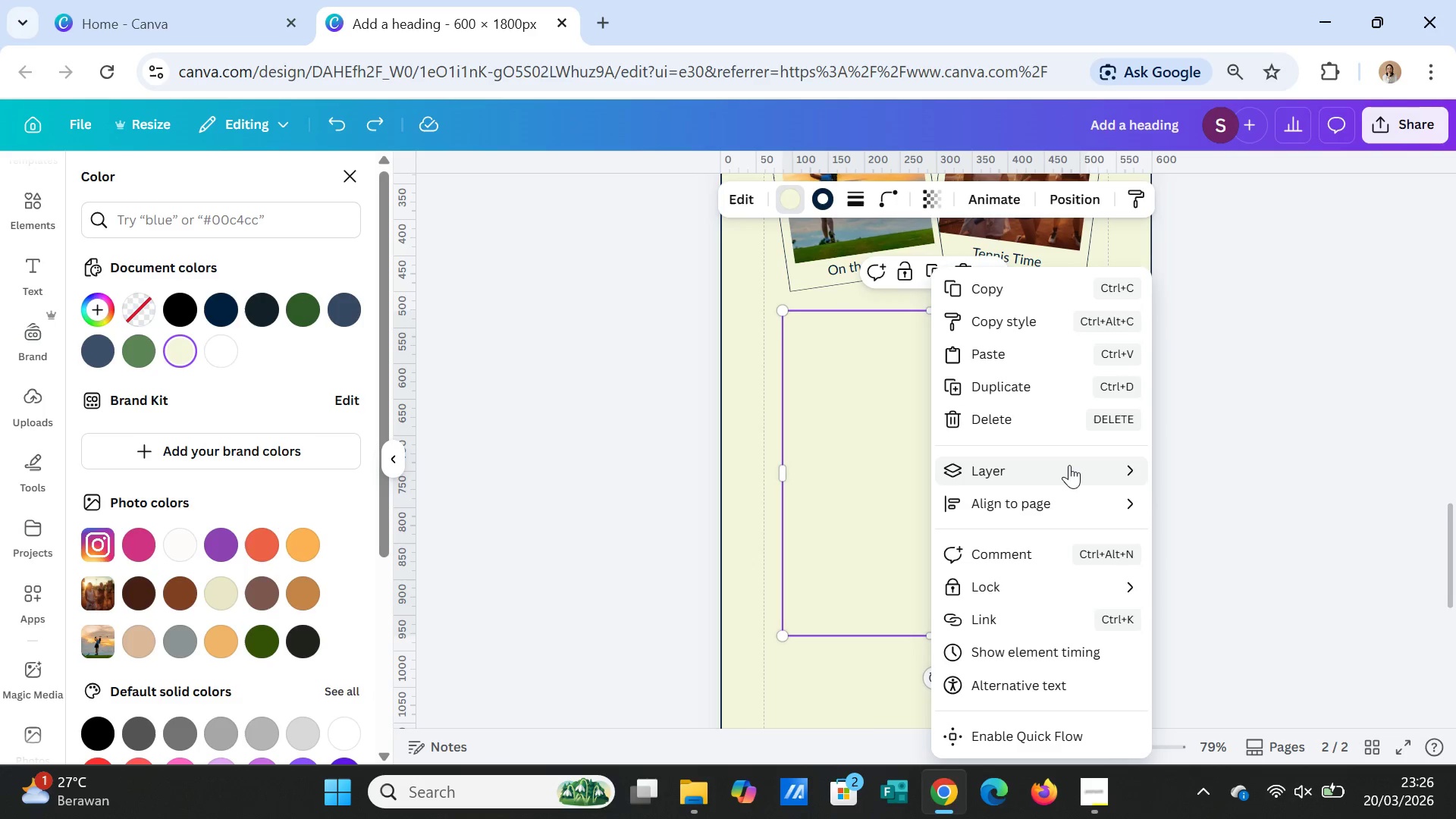 
left_click([1069, 465])
 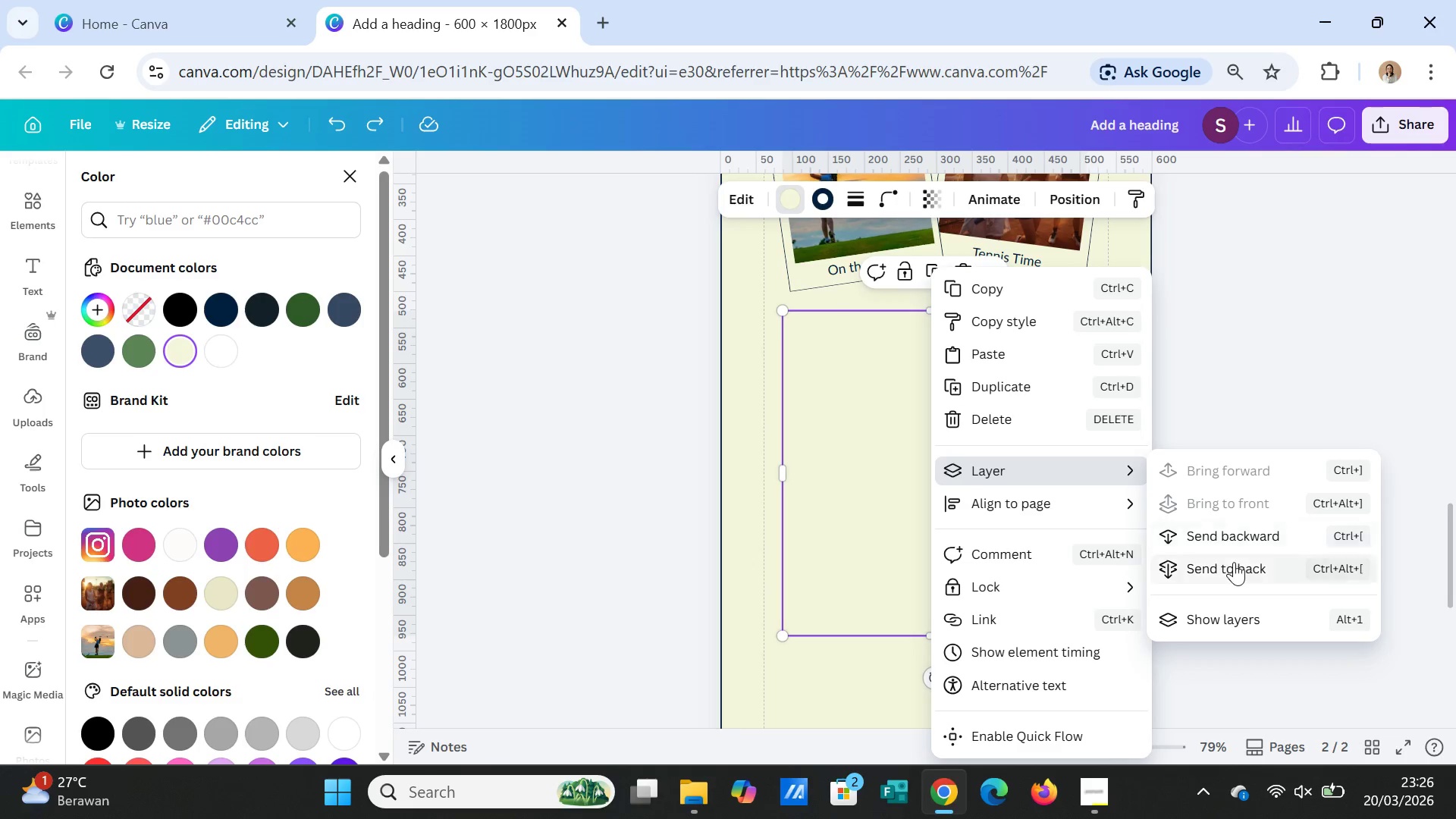 
left_click([1234, 562])
 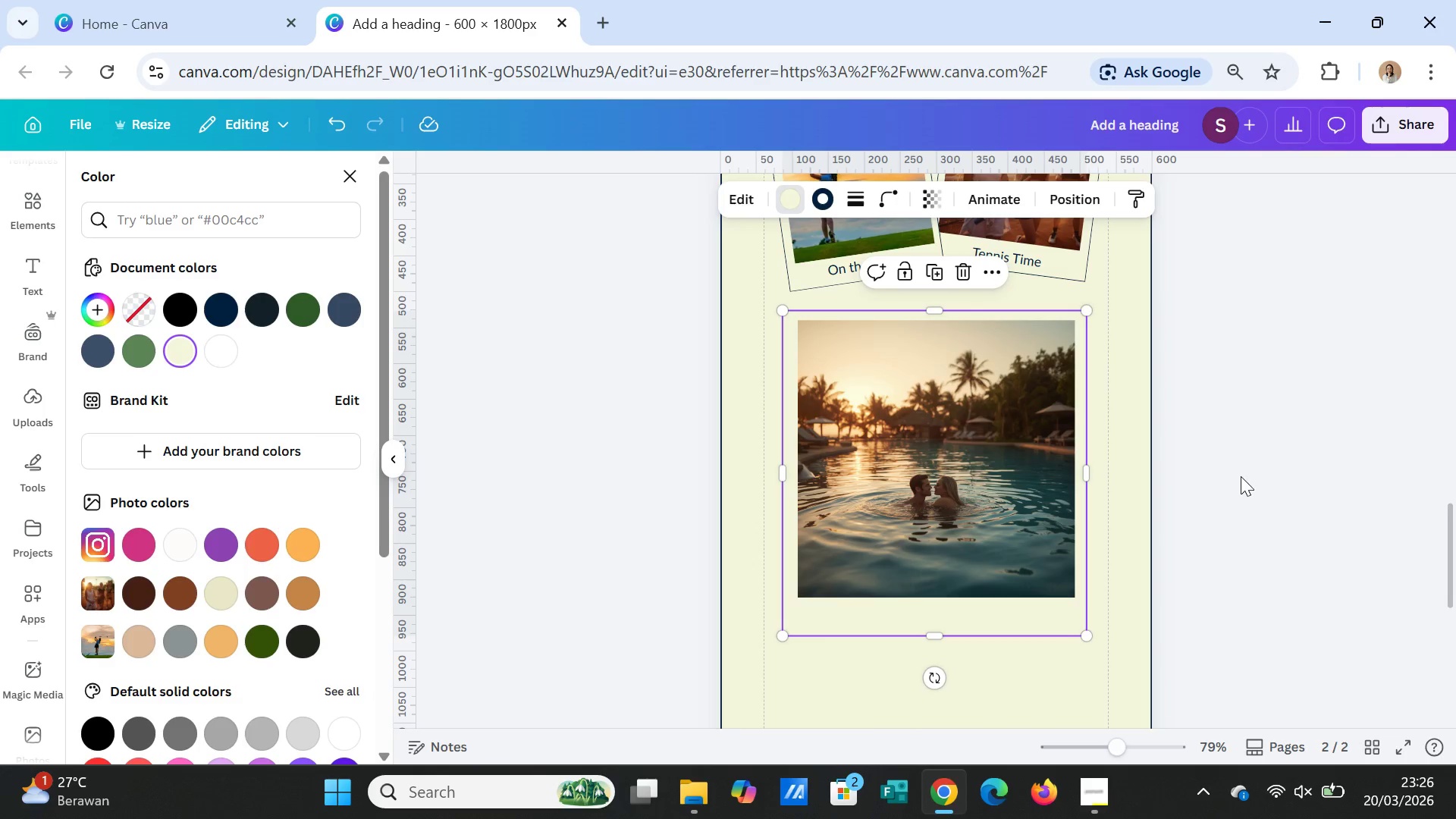 
left_click([1241, 476])
 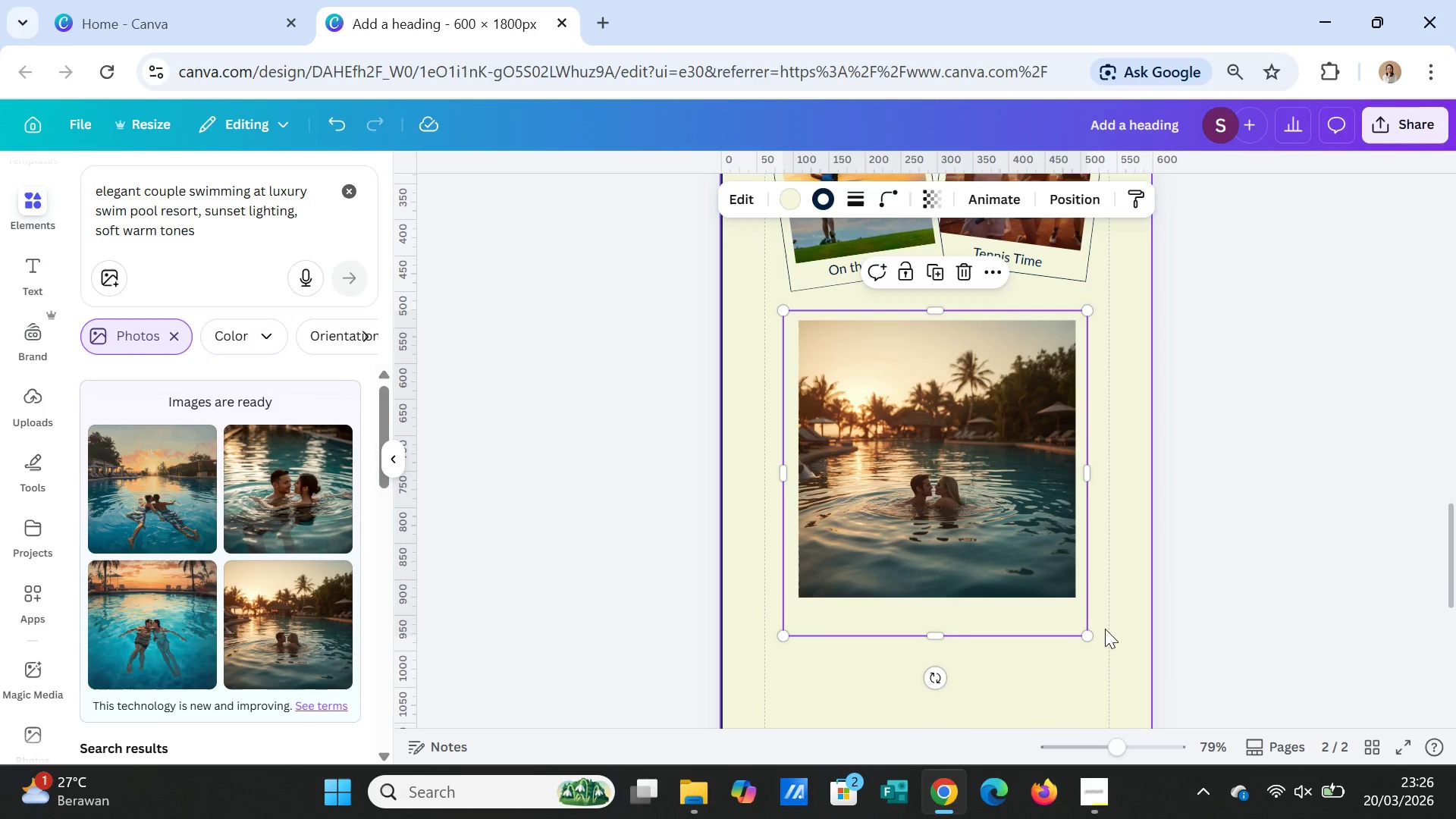 
left_click([1103, 639])
 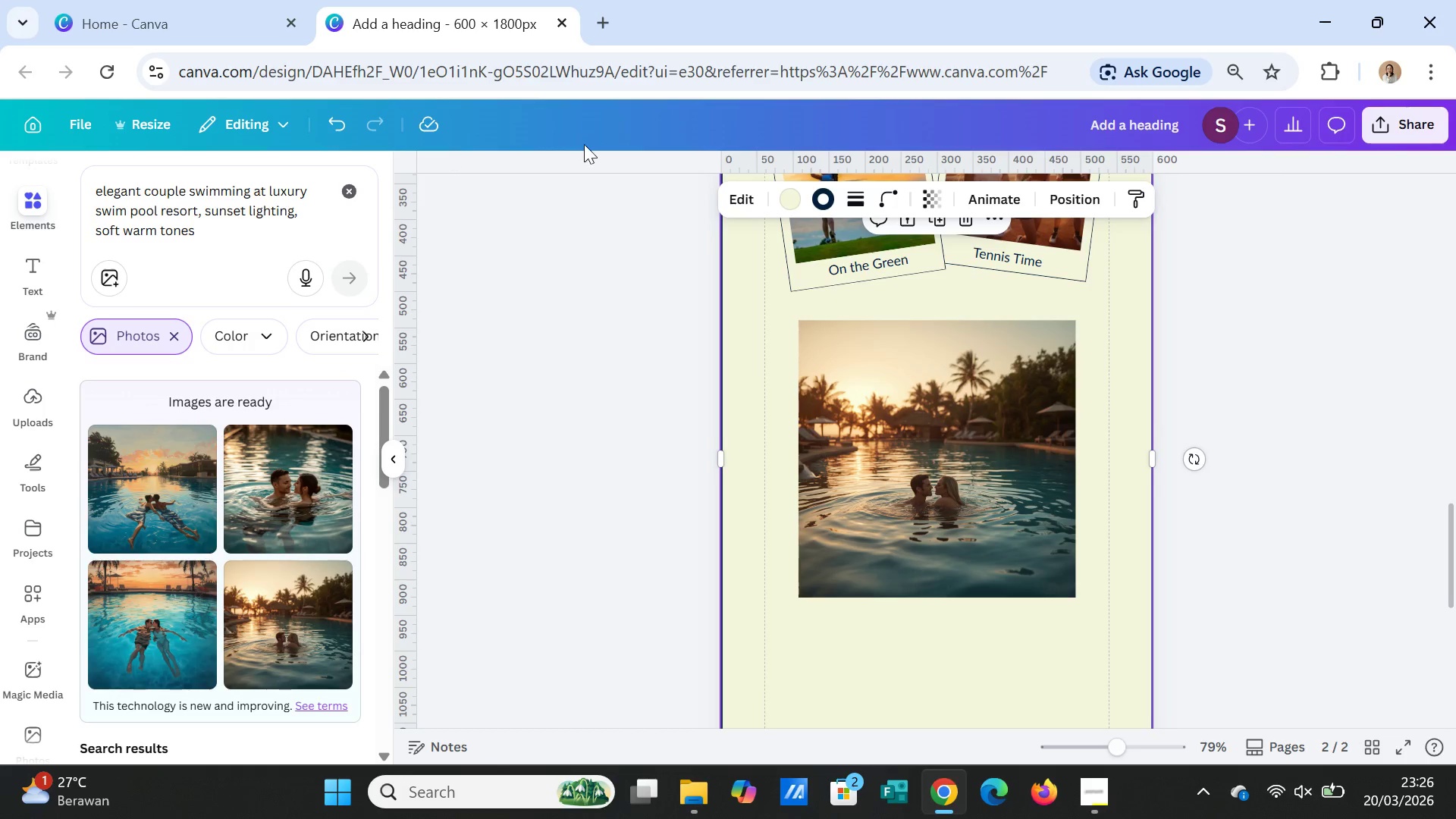 
left_click([336, 119])
 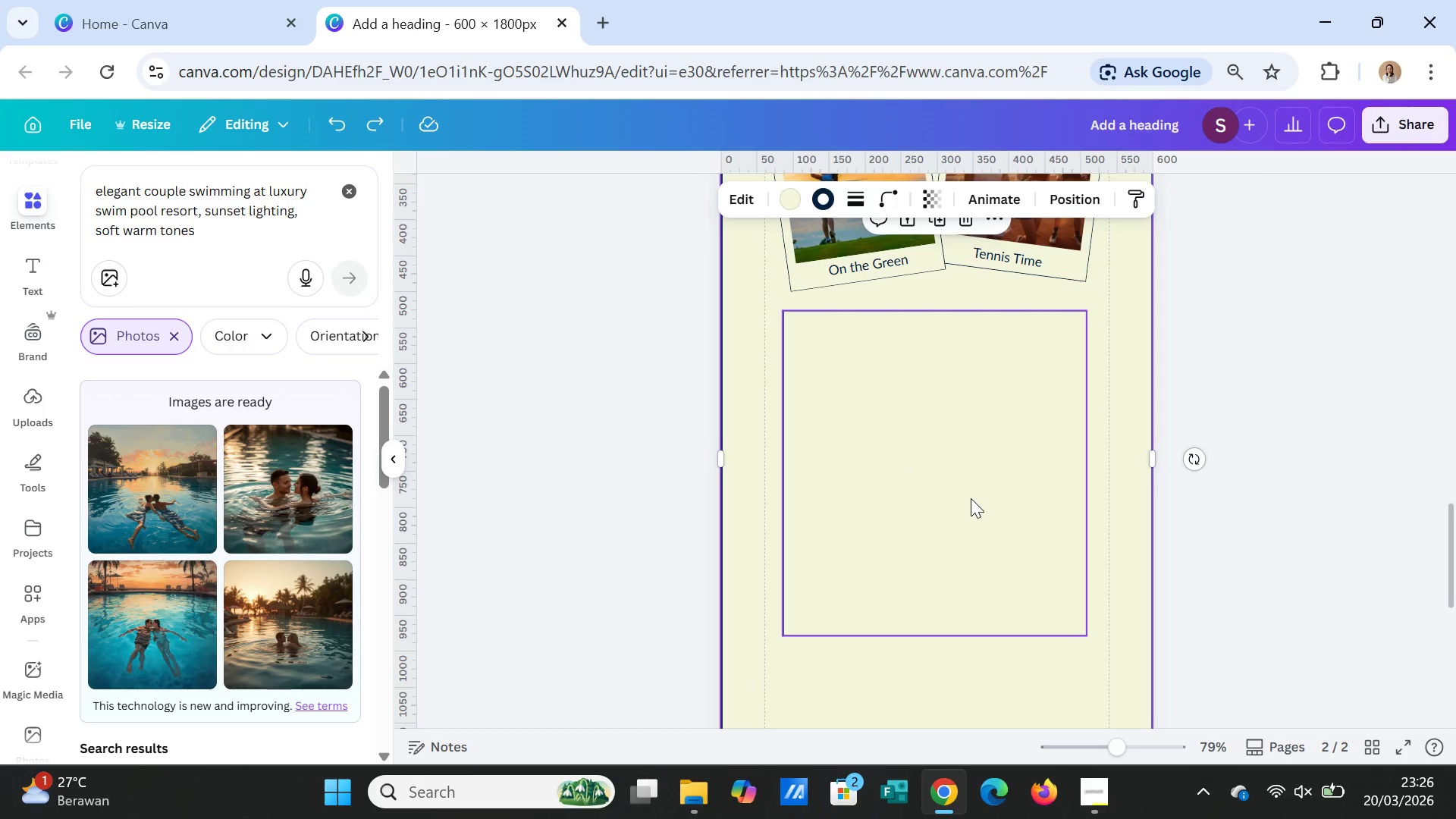 
right_click([971, 498])
 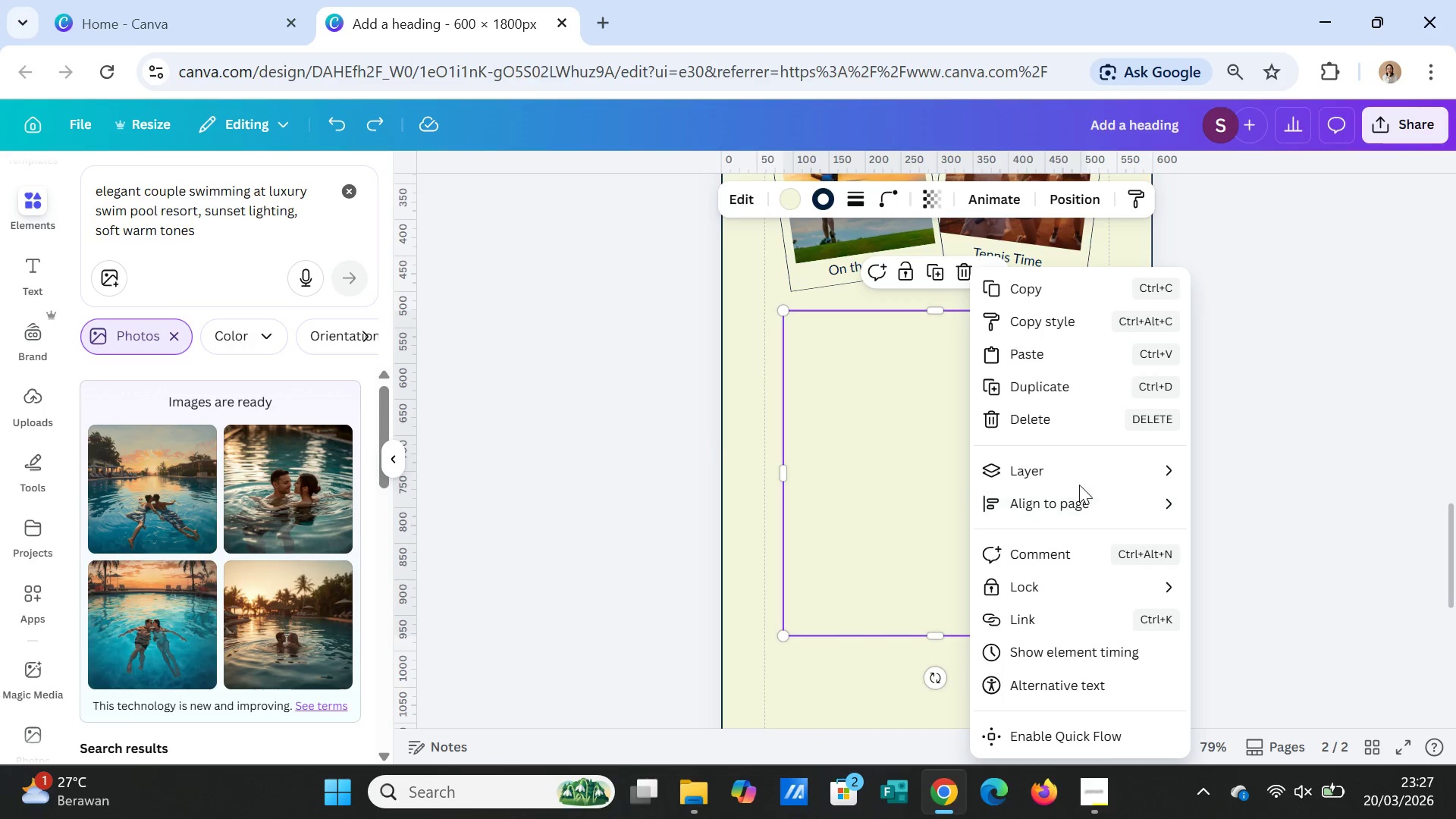 
left_click([1086, 468])
 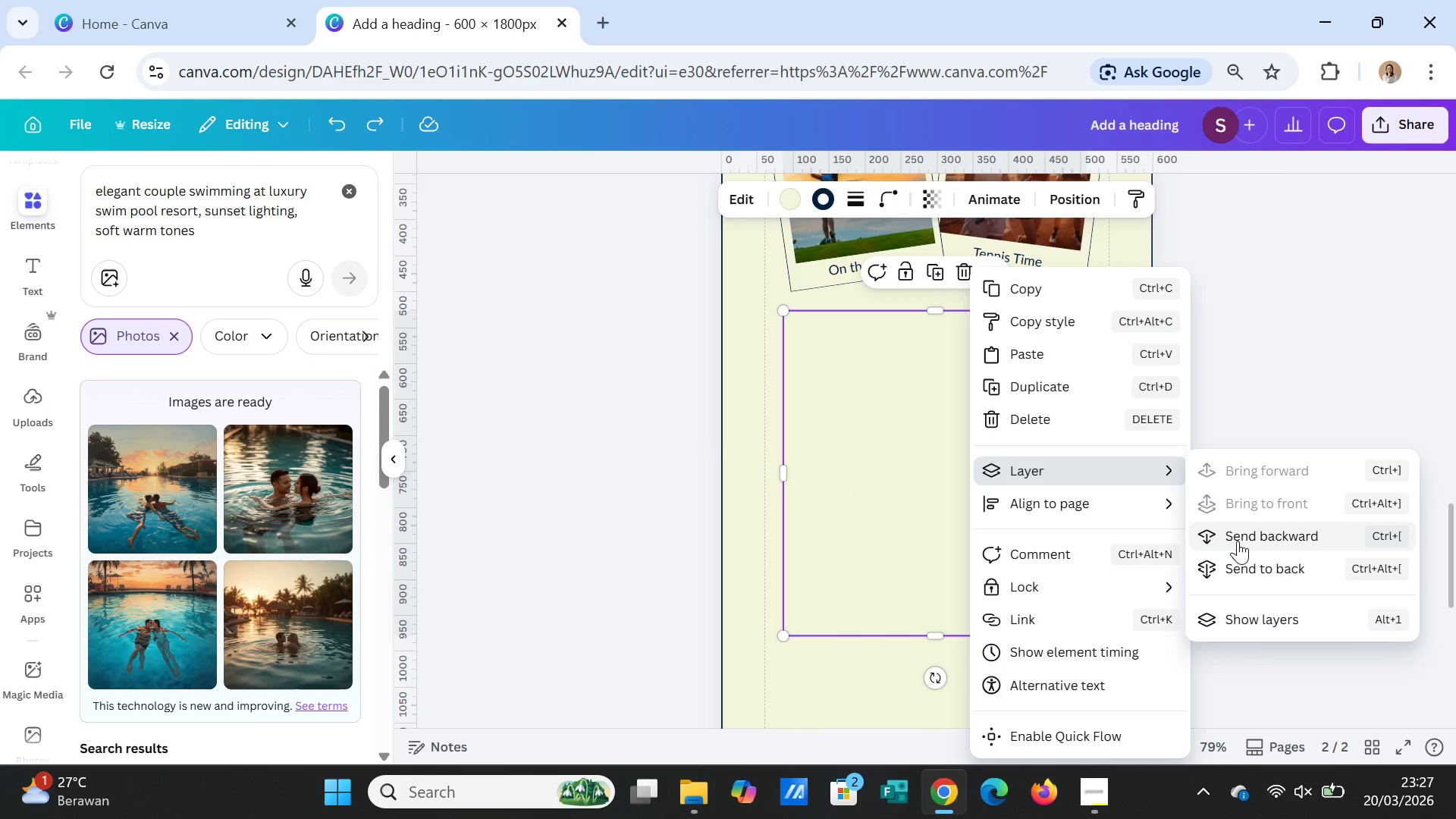 
left_click([1238, 541])
 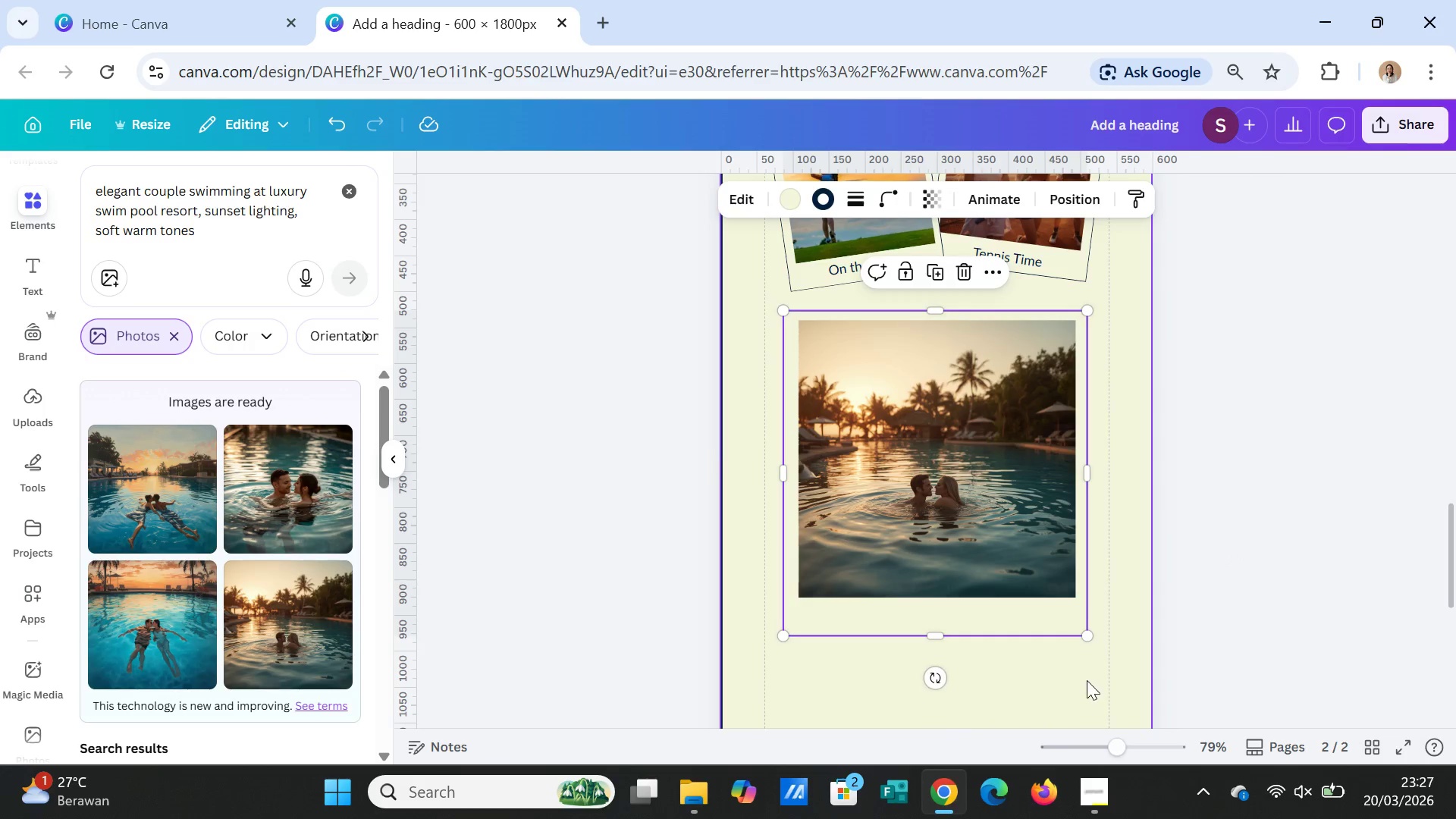 
left_click([1087, 680])
 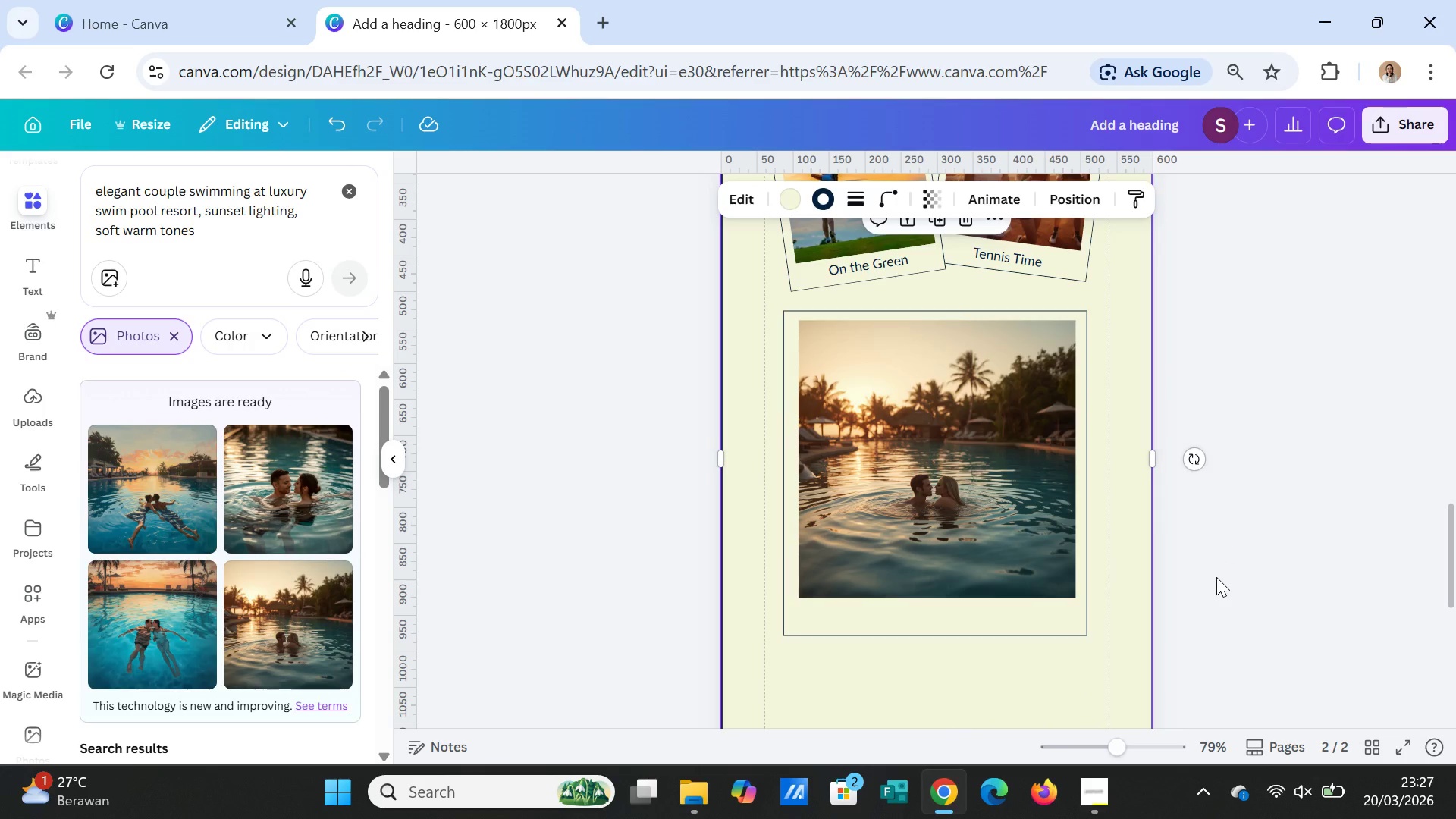 
left_click([984, 543])
 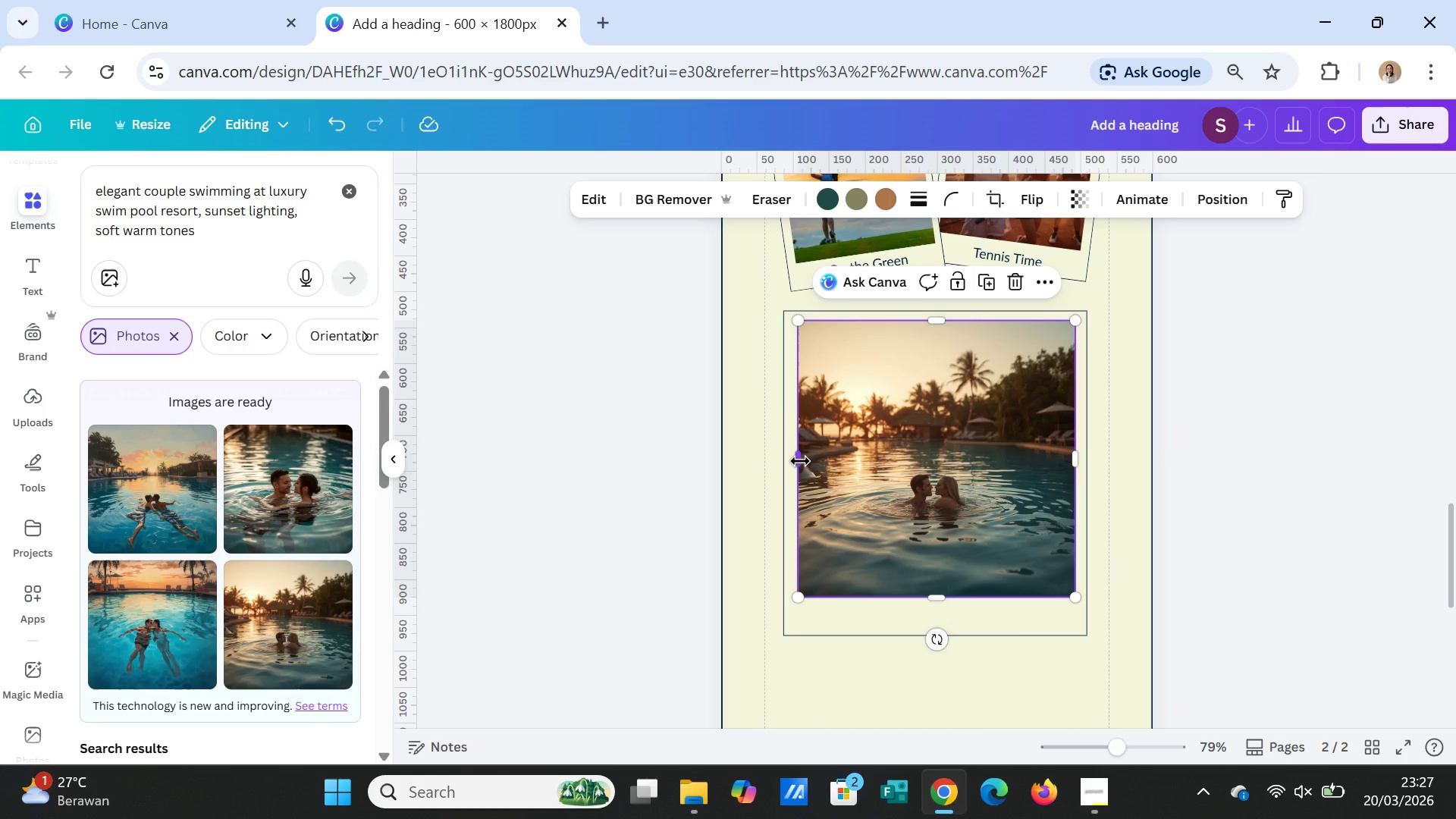 
left_click_drag(start_coordinate=[800, 461], to_coordinate=[795, 460])
 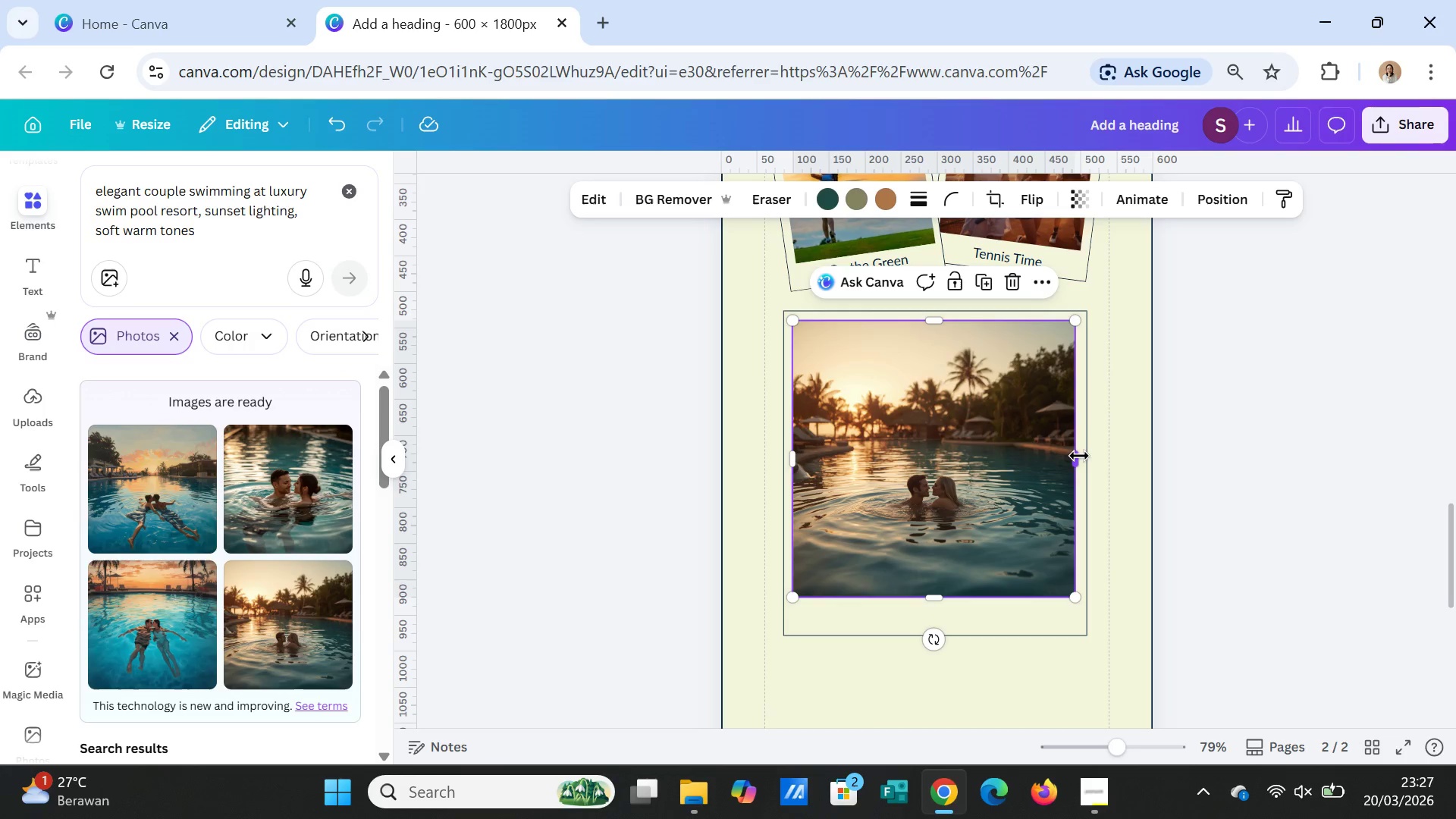 
left_click_drag(start_coordinate=[1078, 457], to_coordinate=[1082, 457])
 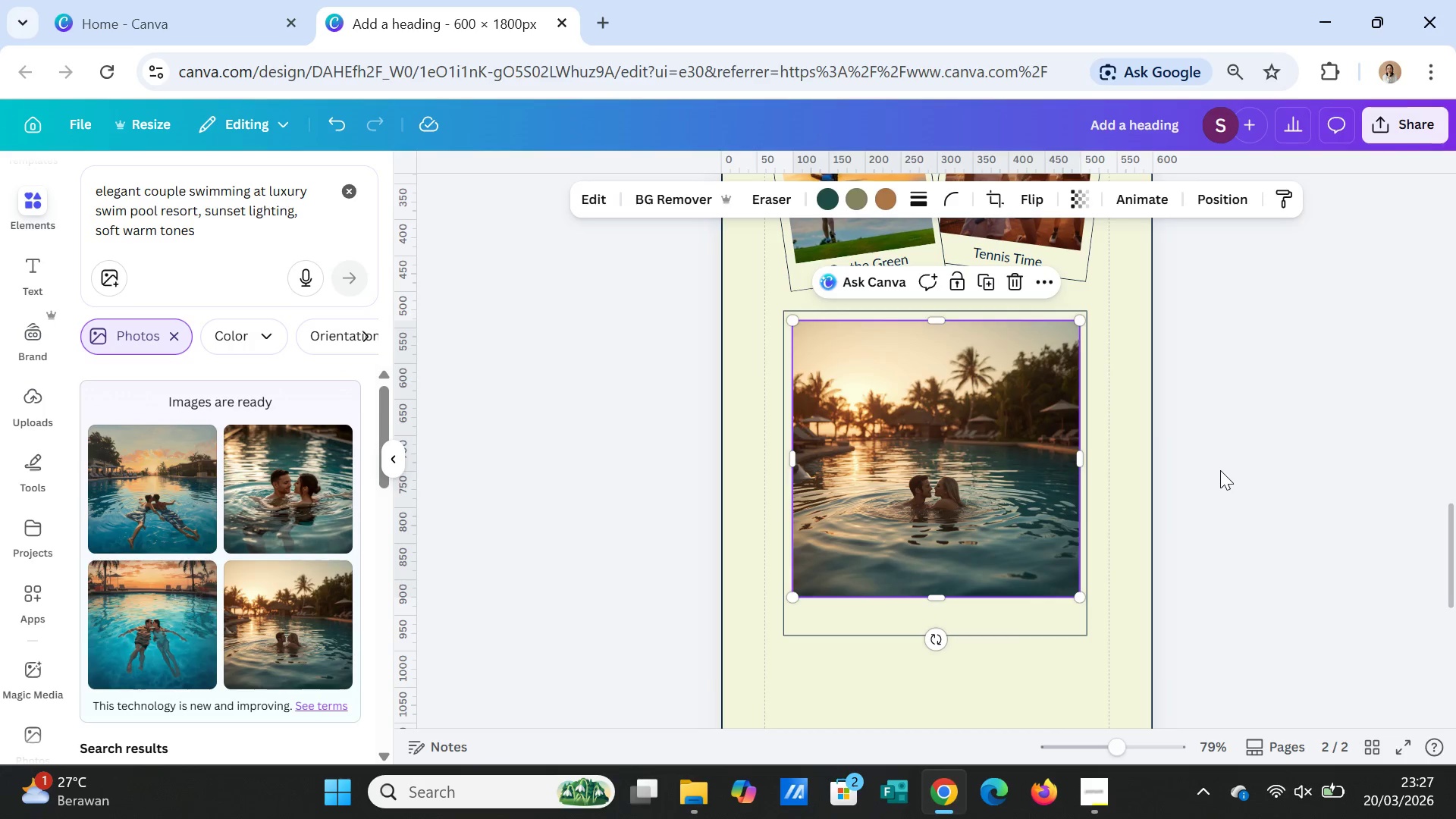 
left_click([1220, 470])
 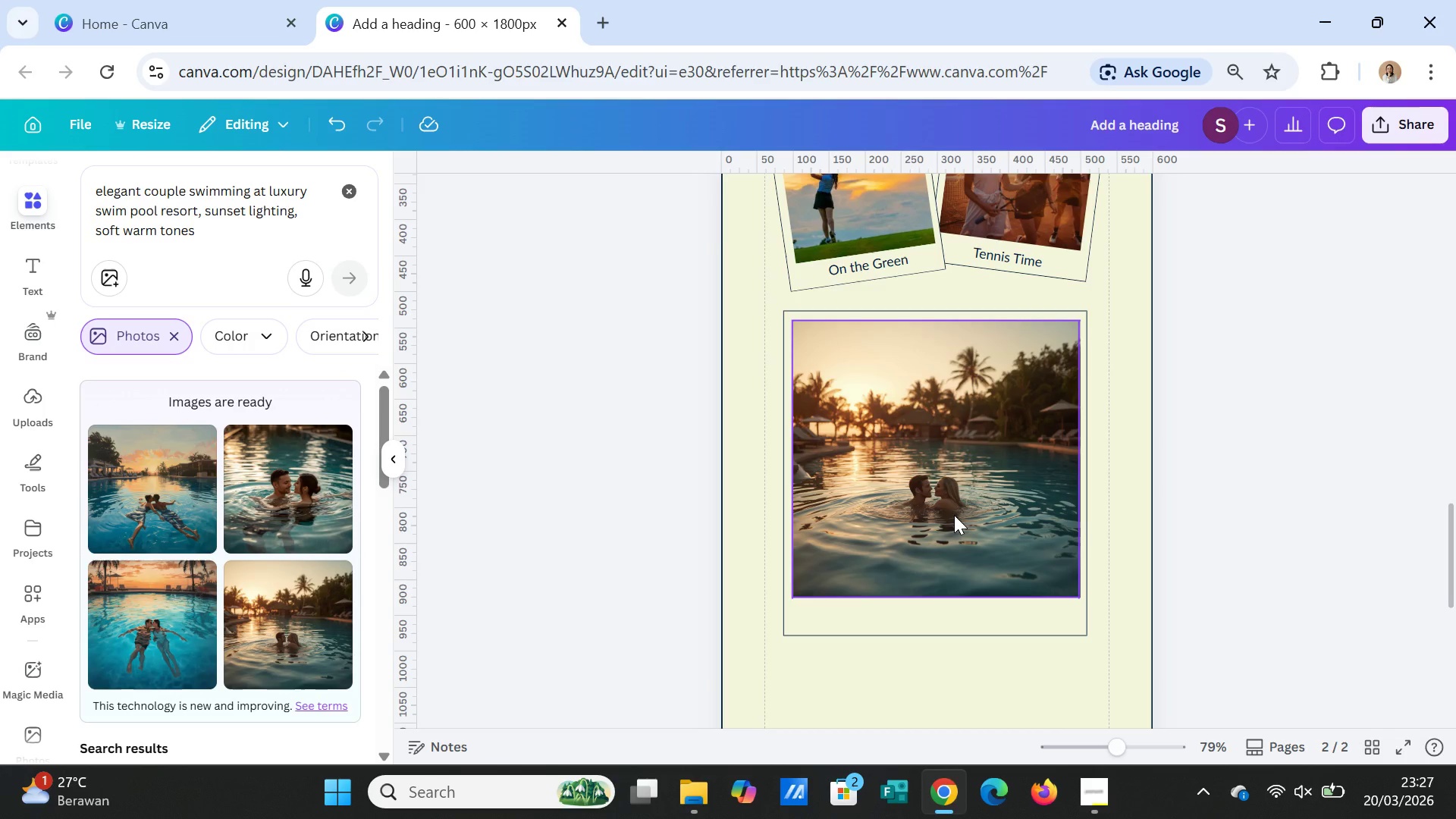 
left_click([954, 515])
 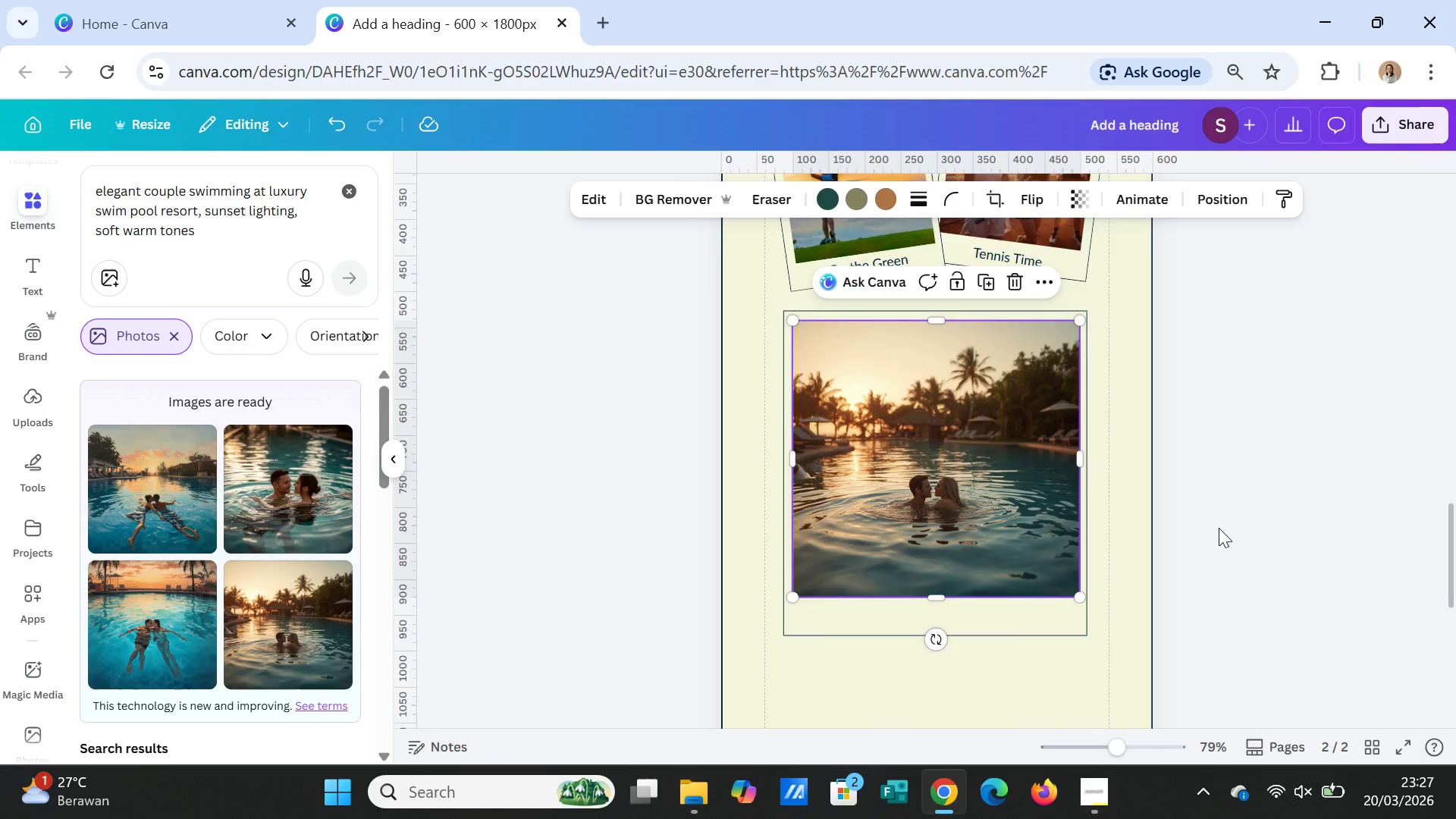 
scroll: coordinate [1219, 528], scroll_direction: up, amount: 2.0
 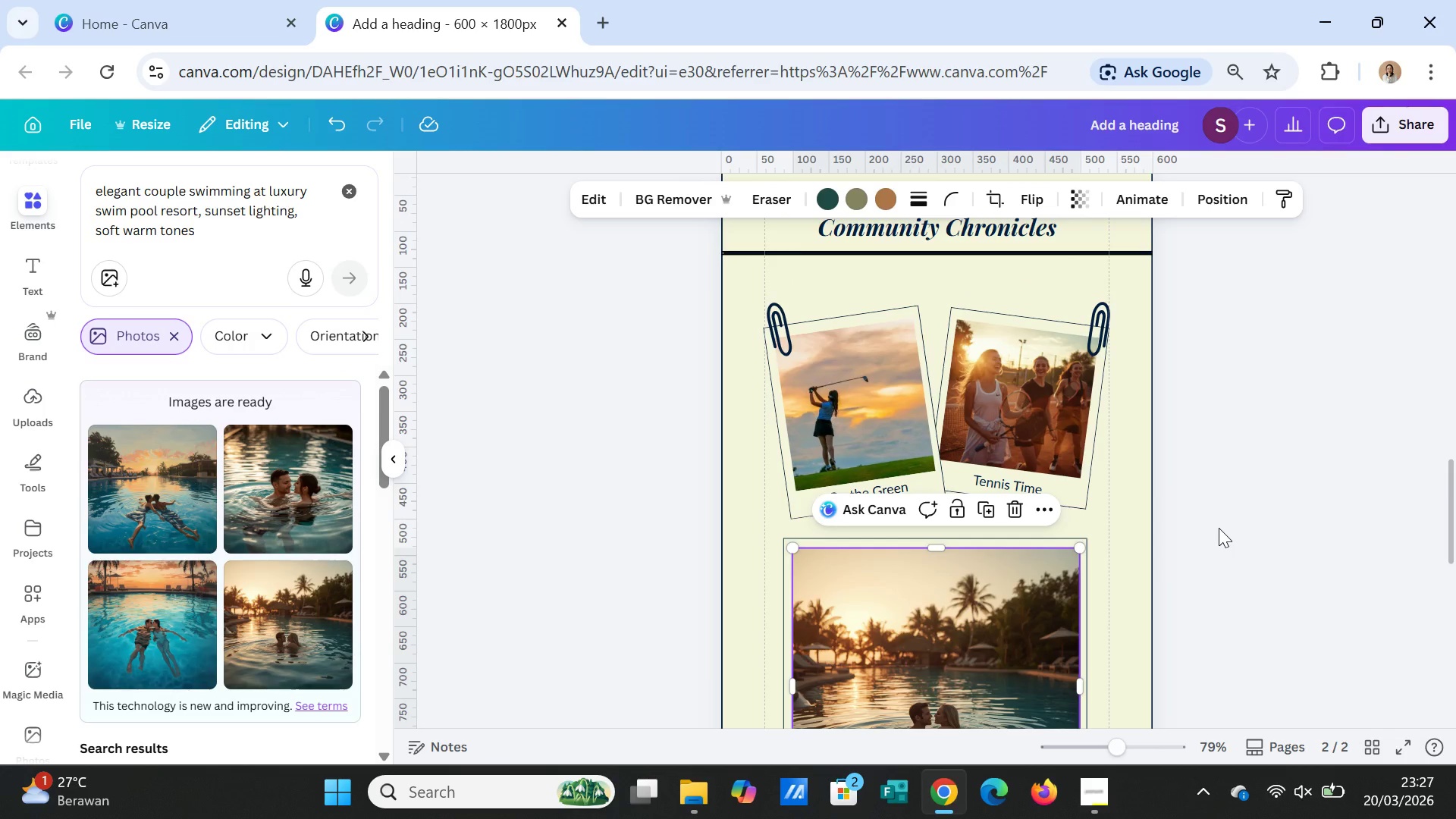 
scroll: coordinate [1219, 528], scroll_direction: down, amount: 1.0
 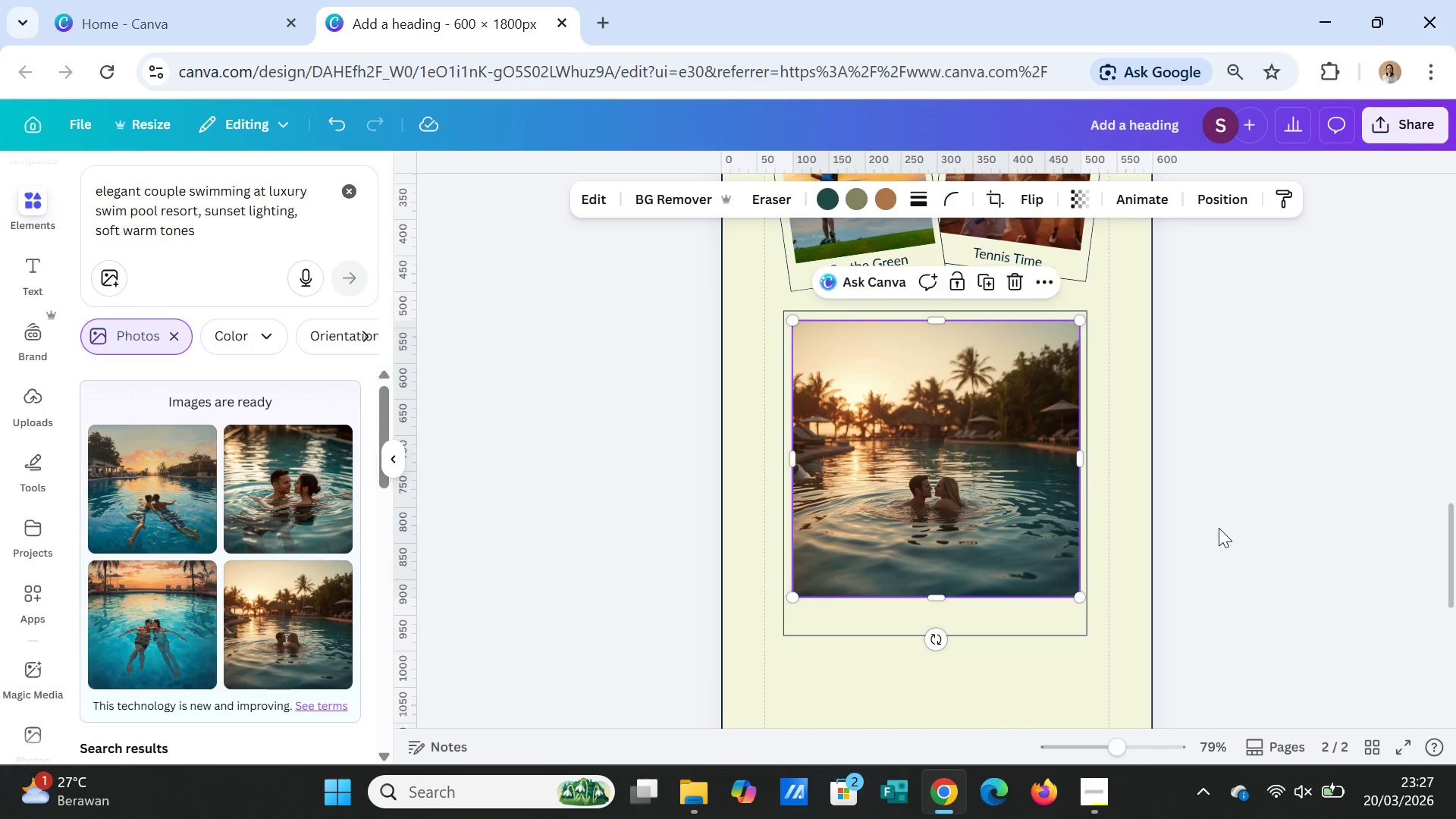 
left_click([1219, 528])
 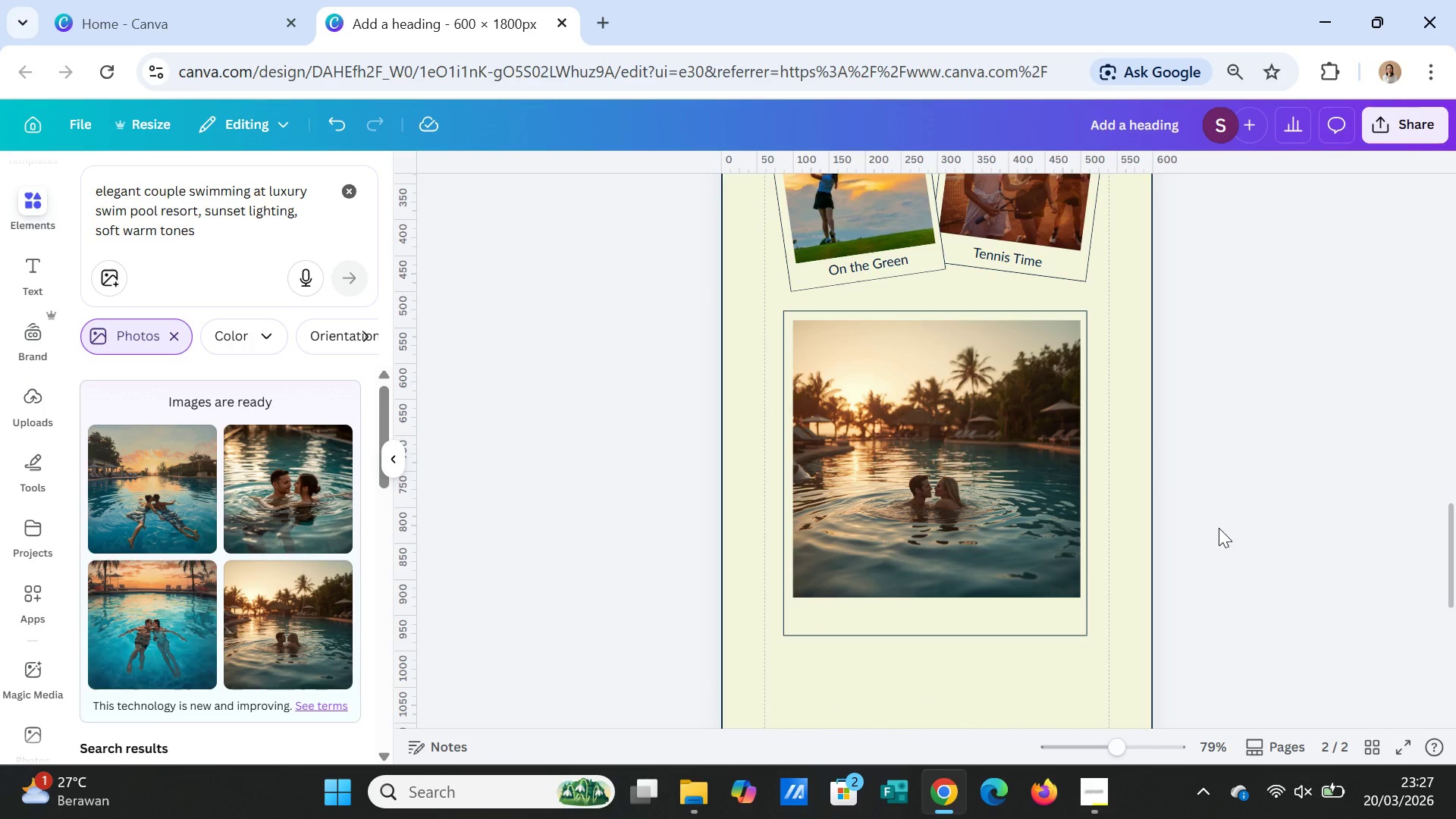 
scroll: coordinate [1219, 528], scroll_direction: up, amount: 2.0
 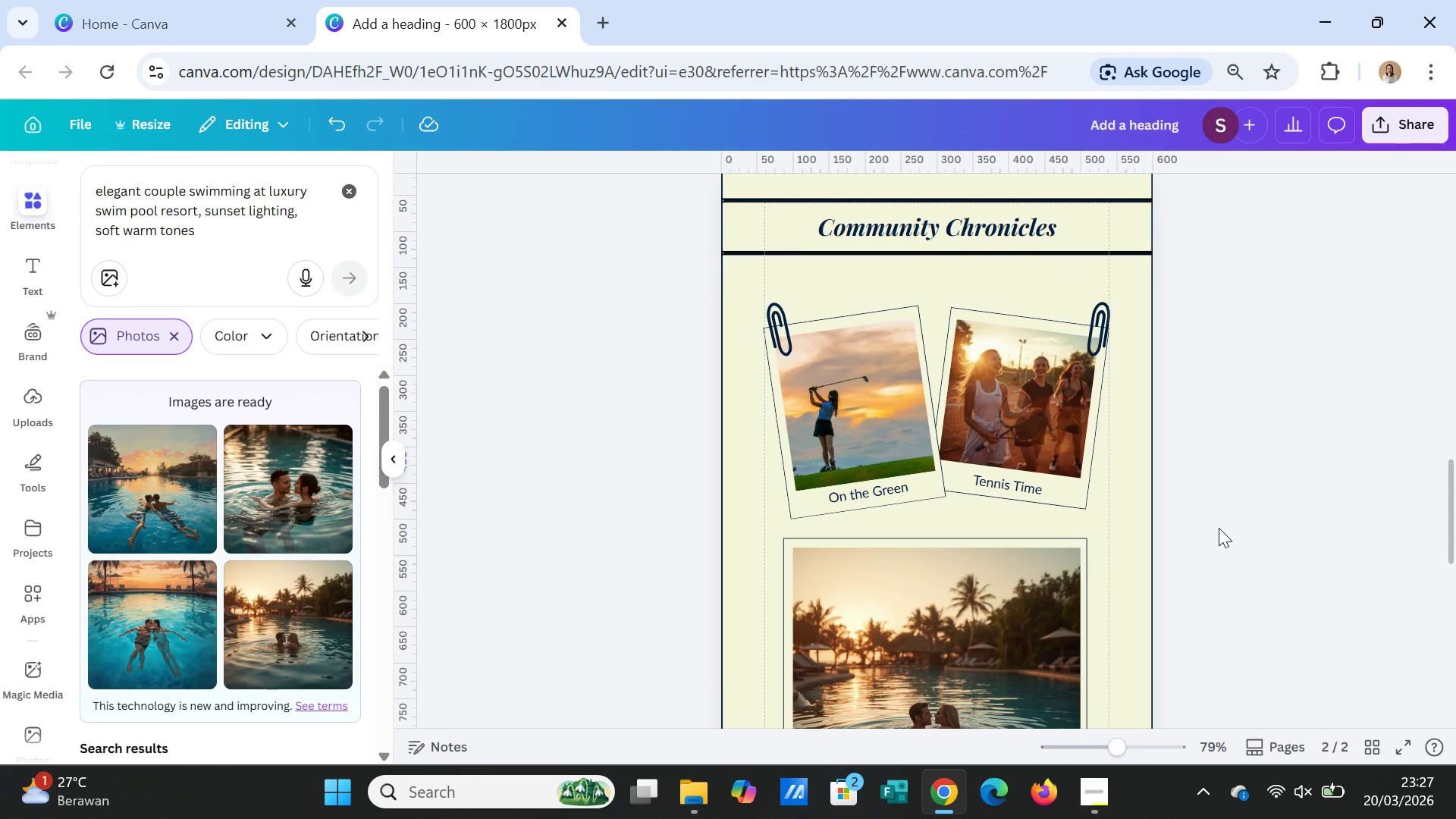 
scroll: coordinate [1219, 528], scroll_direction: down, amount: 1.0
 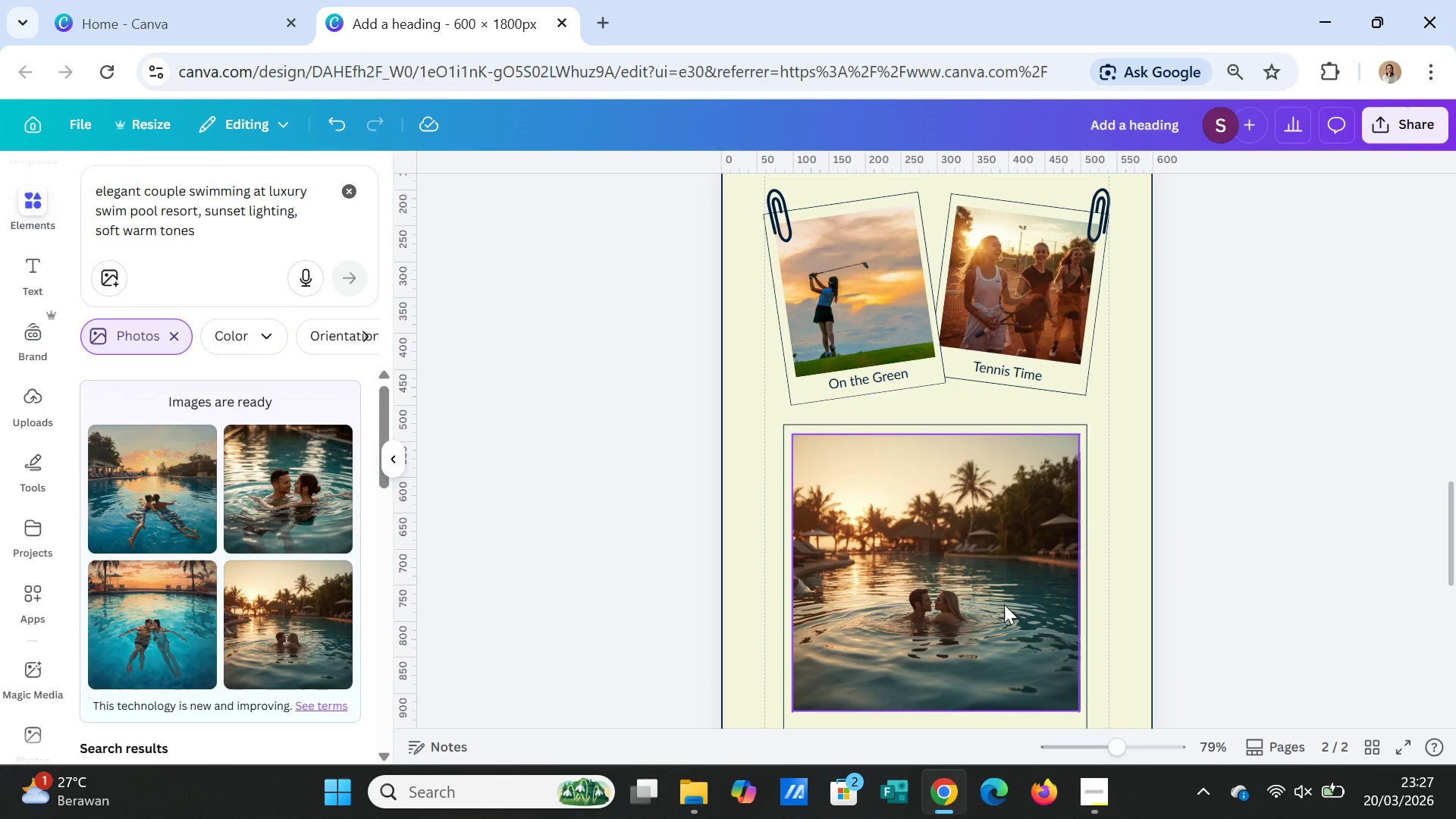 
left_click([1004, 604])
 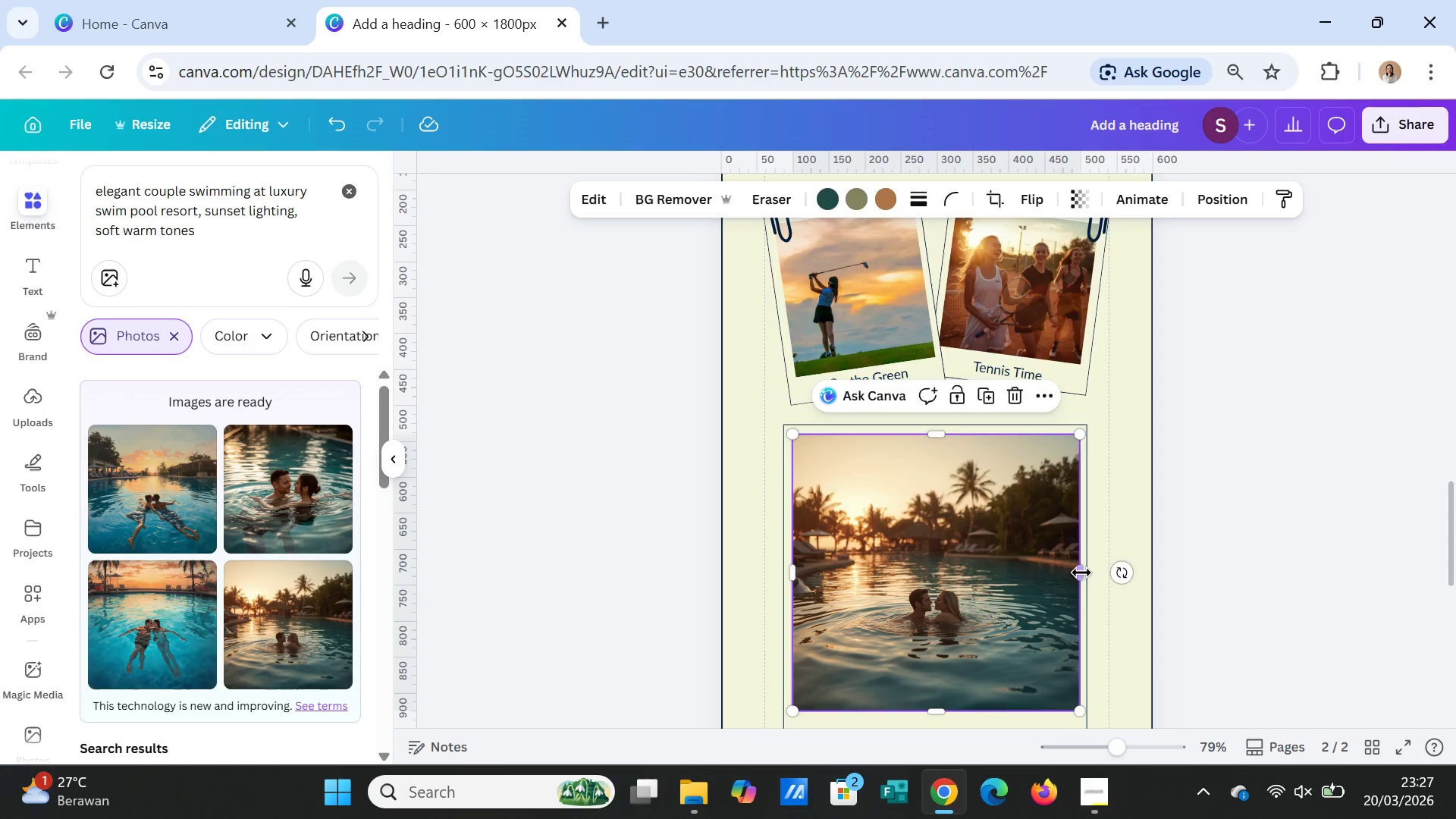 
scroll: coordinate [1081, 573], scroll_direction: down, amount: 1.0
 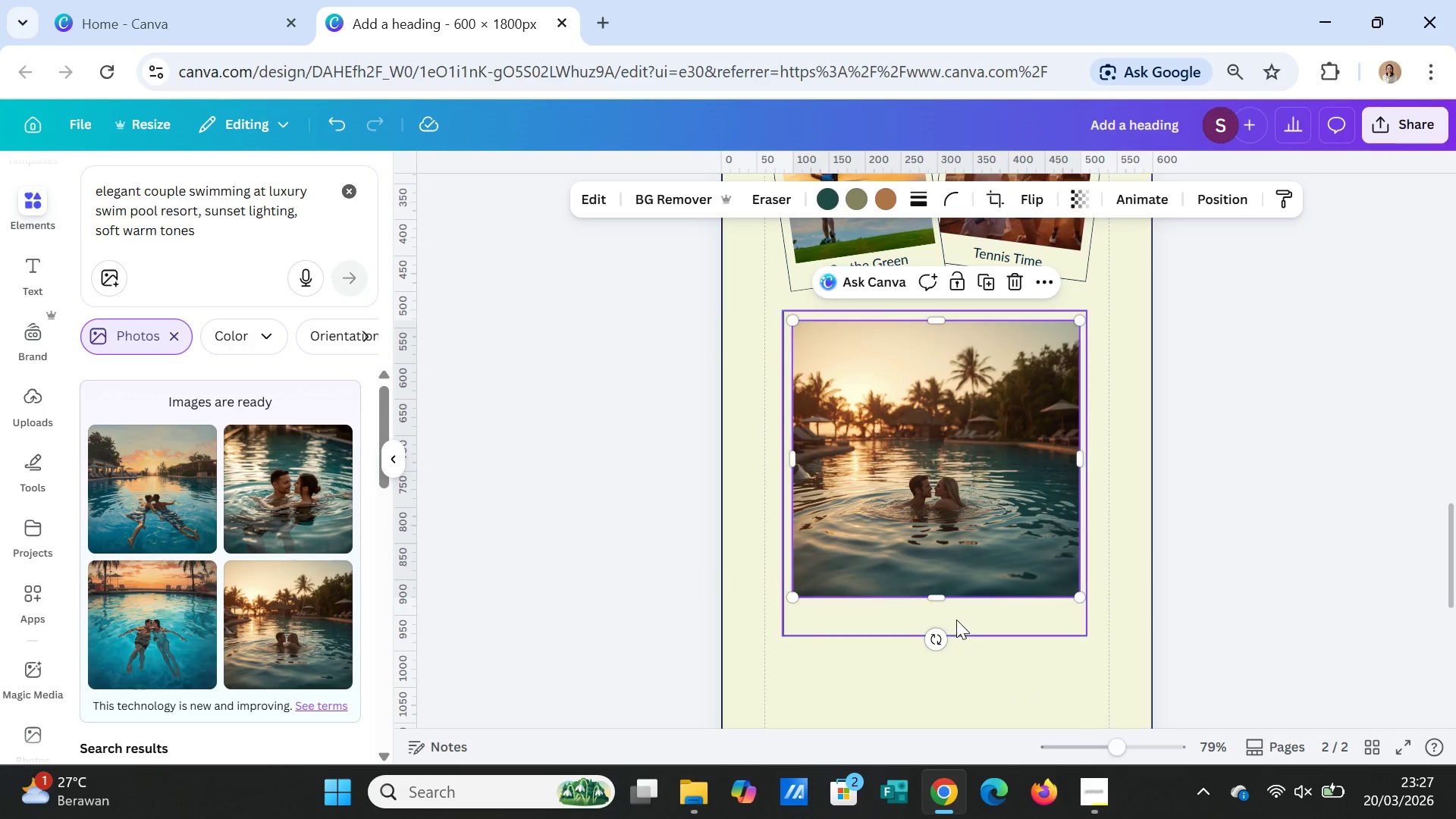 
left_click([956, 620])
 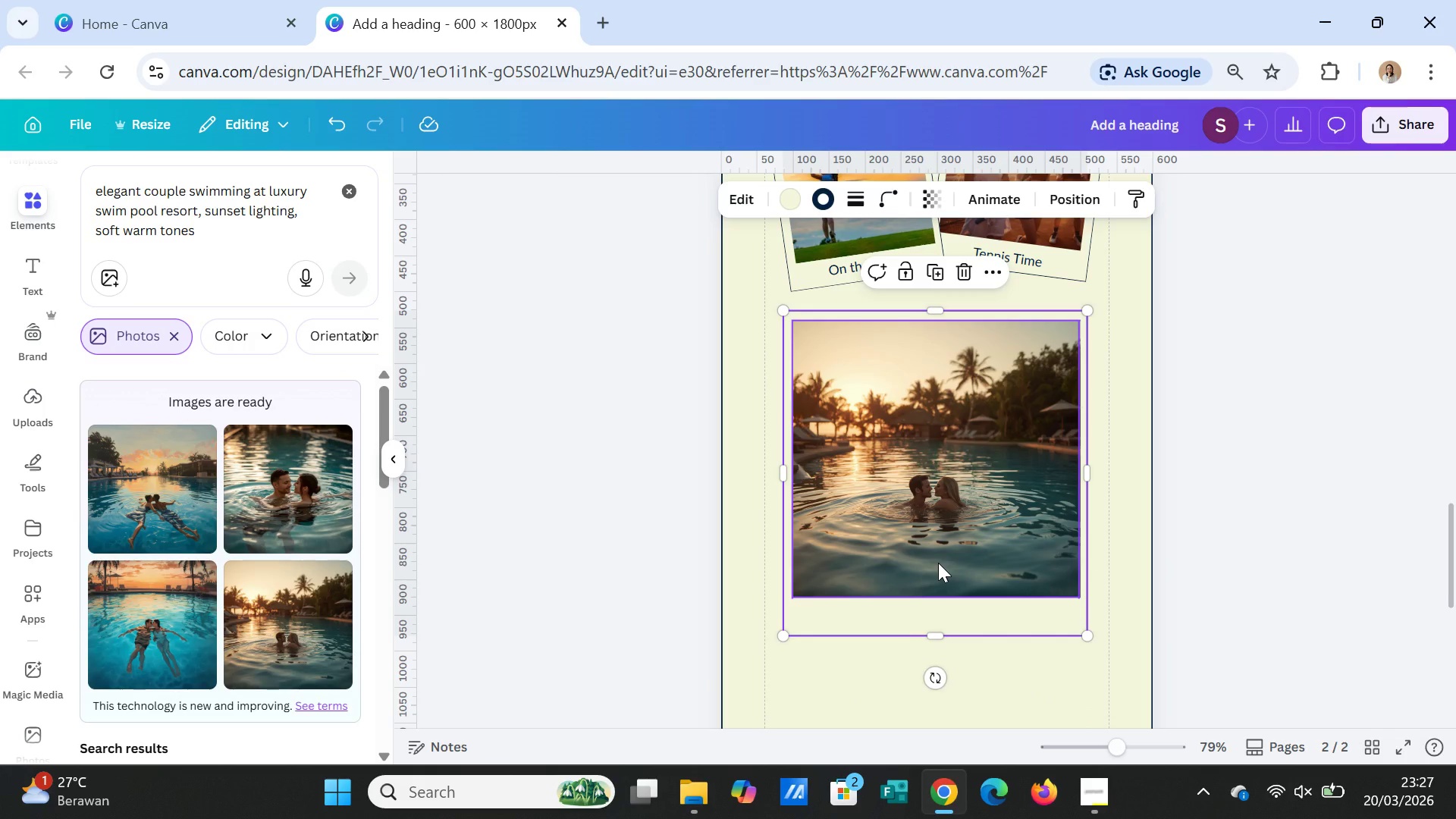 
hold_key(key=ShiftLeft, duration=1.09)
left_click([871, 551])
 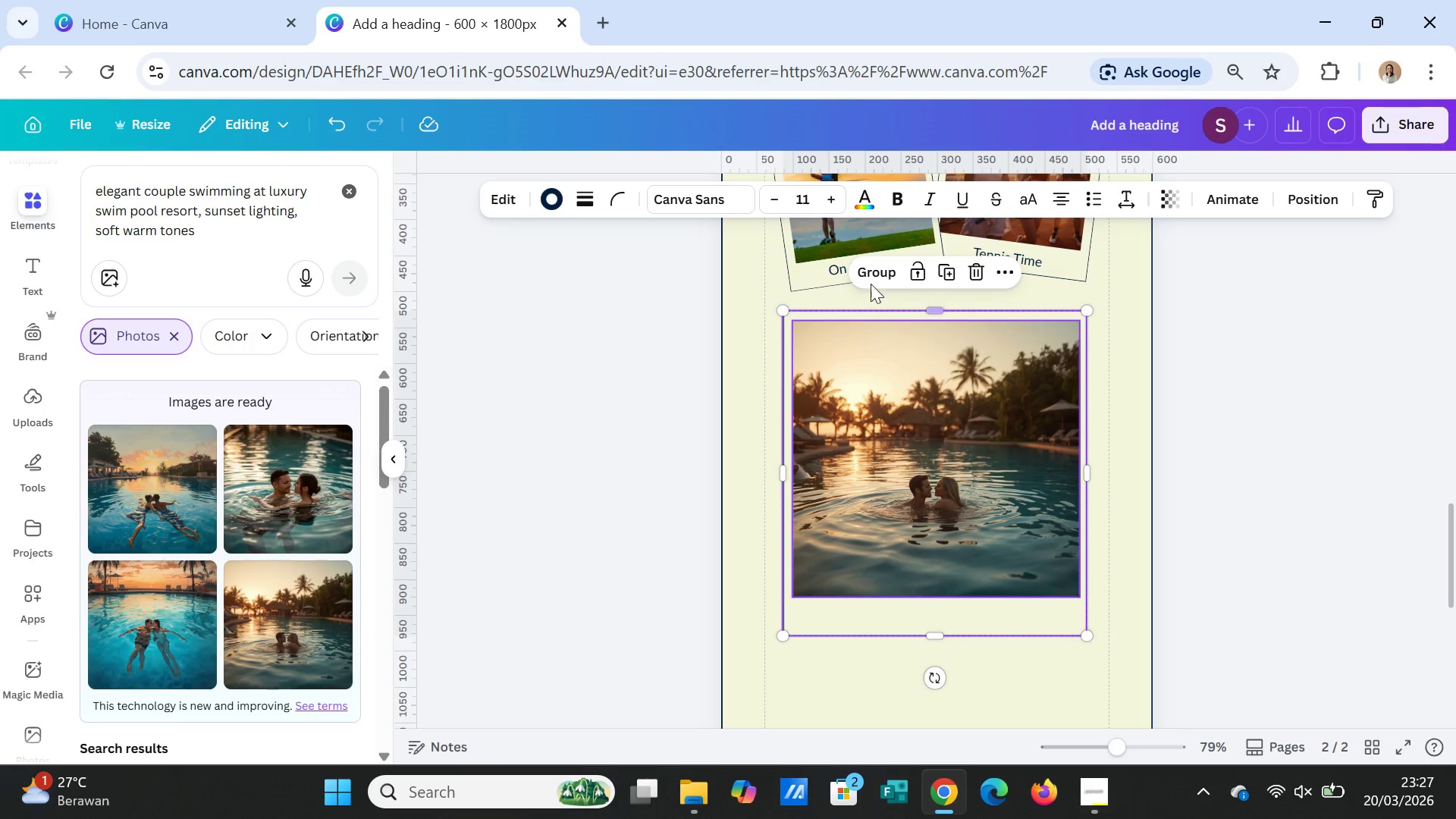 
left_click([873, 270])
 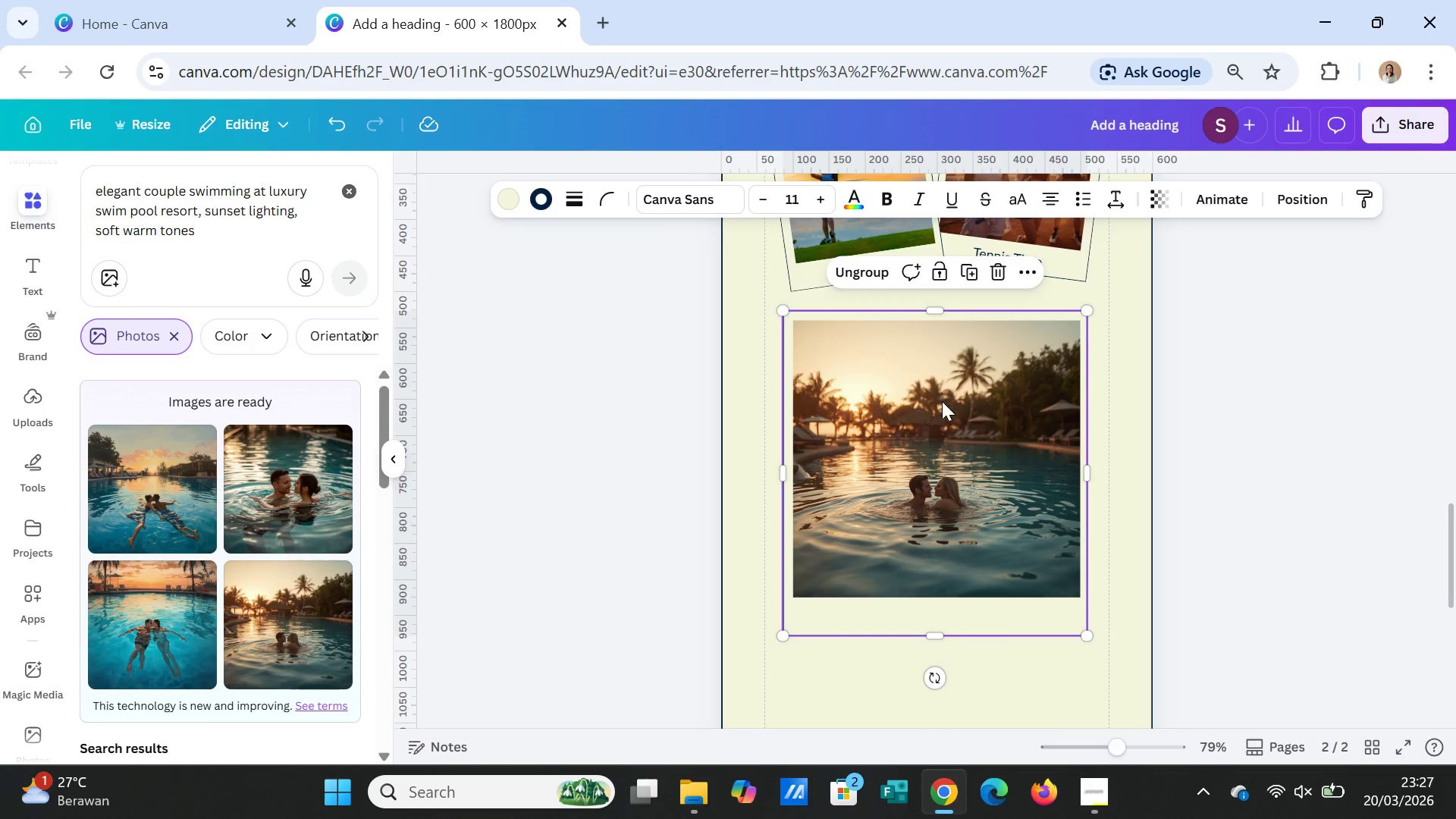 
left_click_drag(start_coordinate=[942, 401], to_coordinate=[943, 415])
 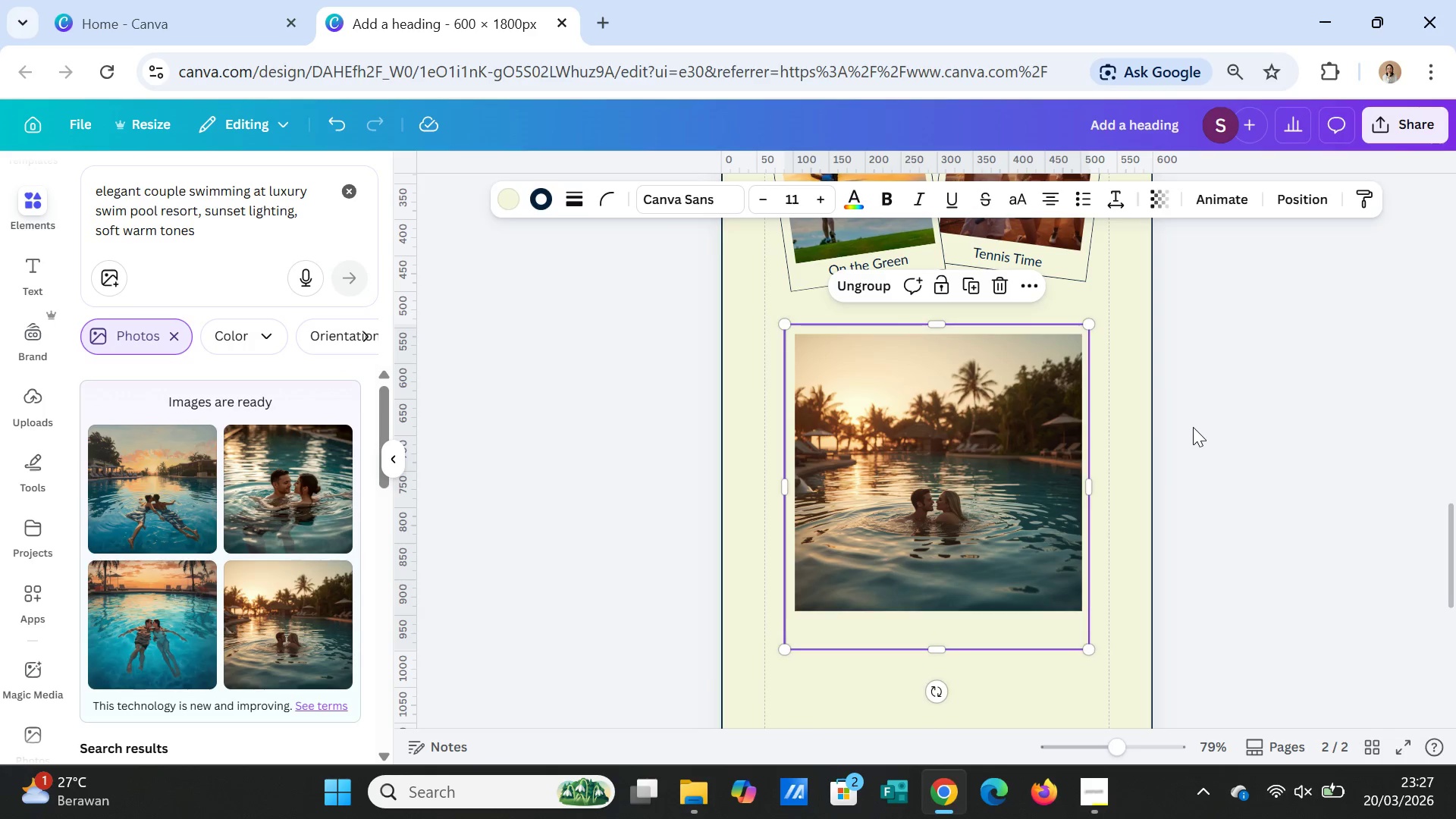 
left_click([1193, 427])
 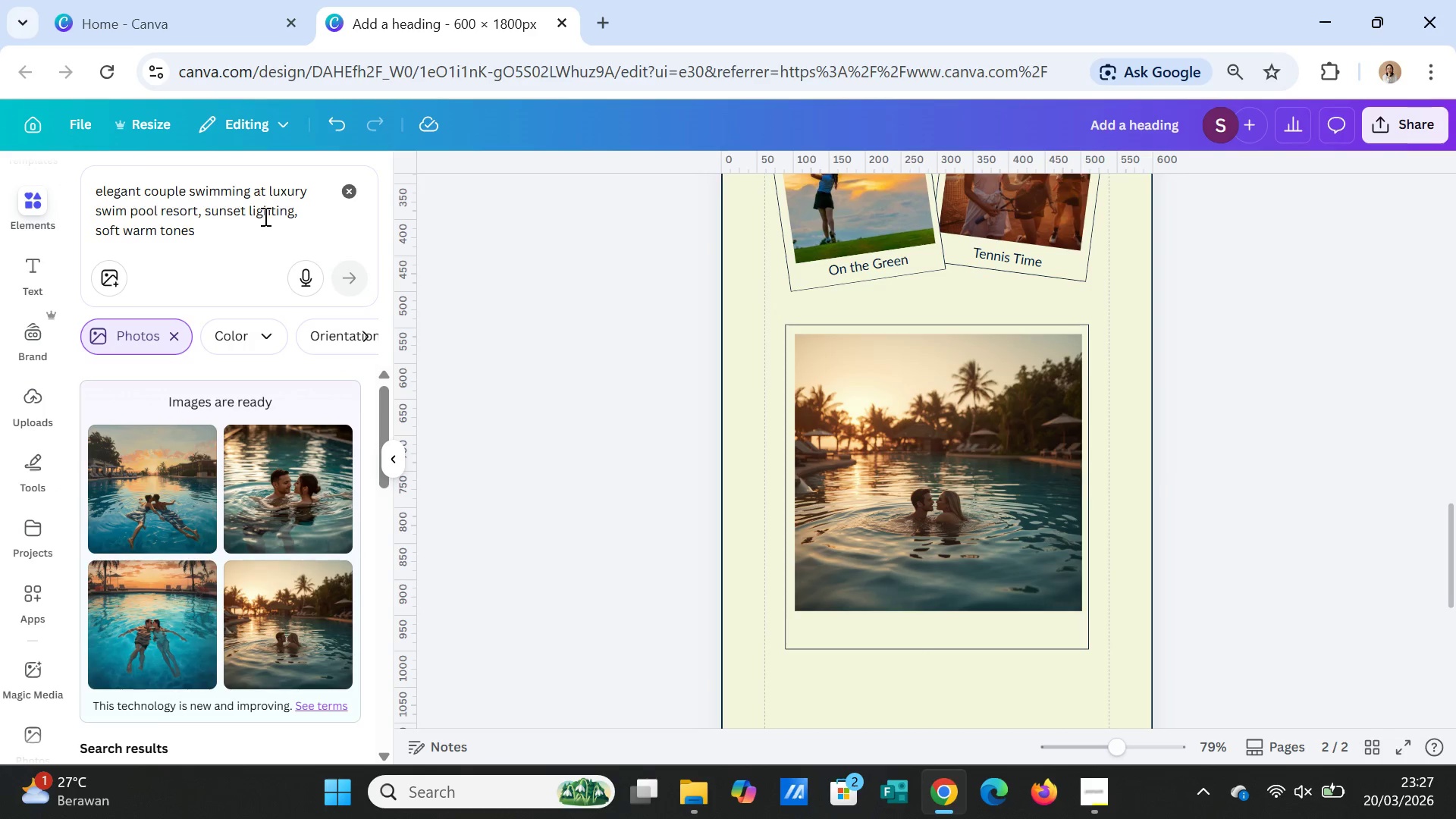 
left_click([348, 184])
 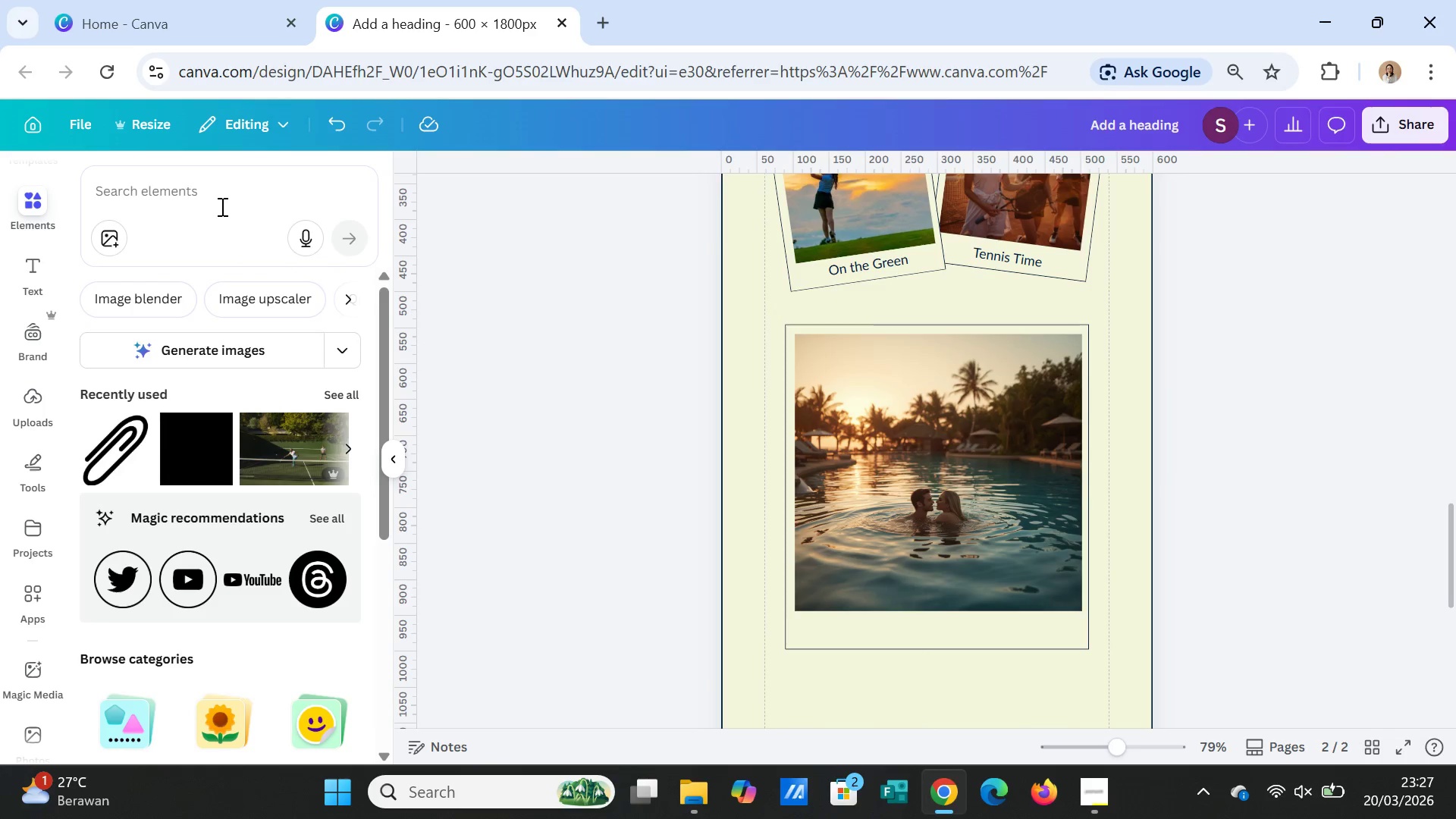 
left_click([220, 201])
 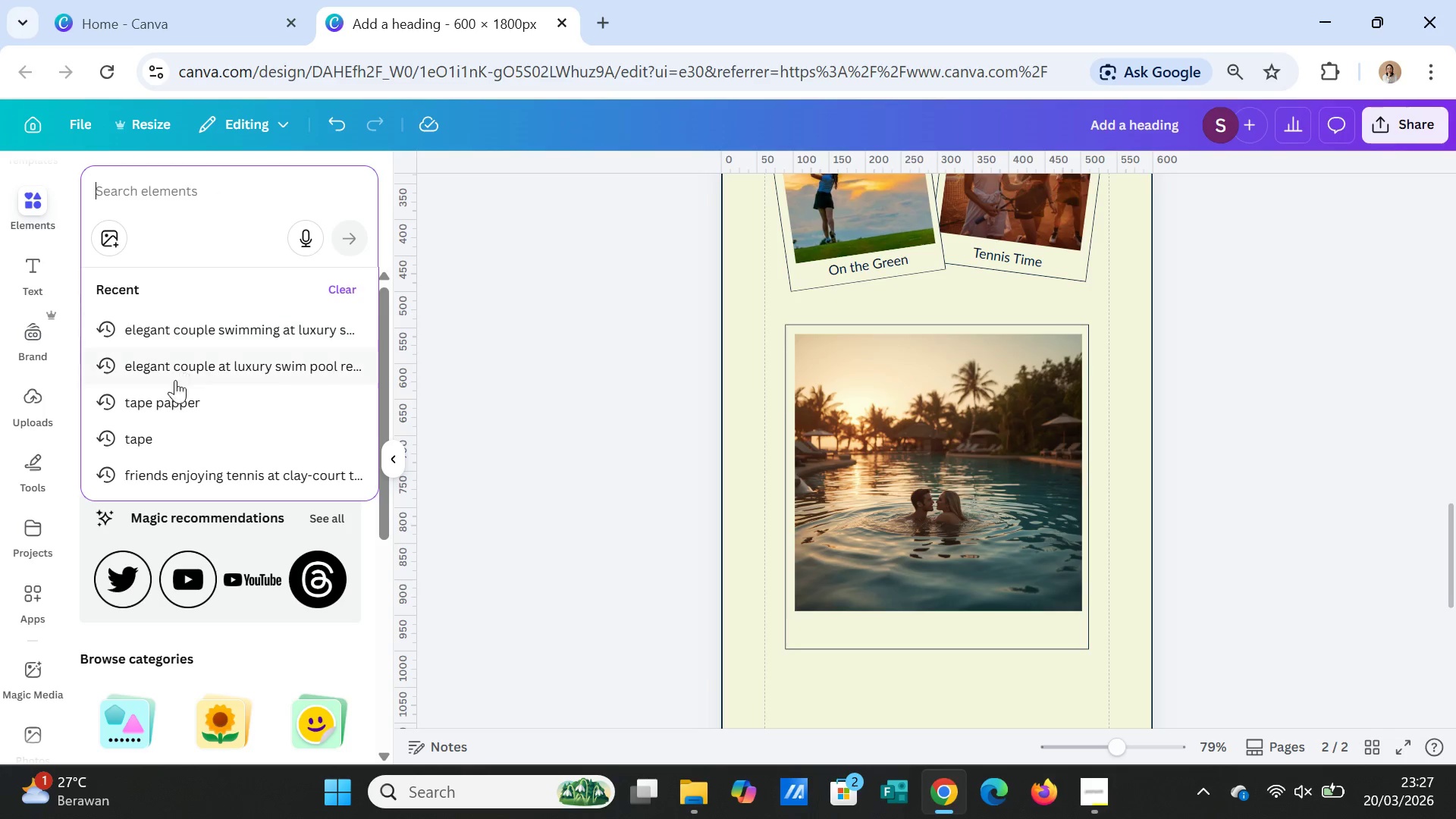 
left_click([172, 391])
 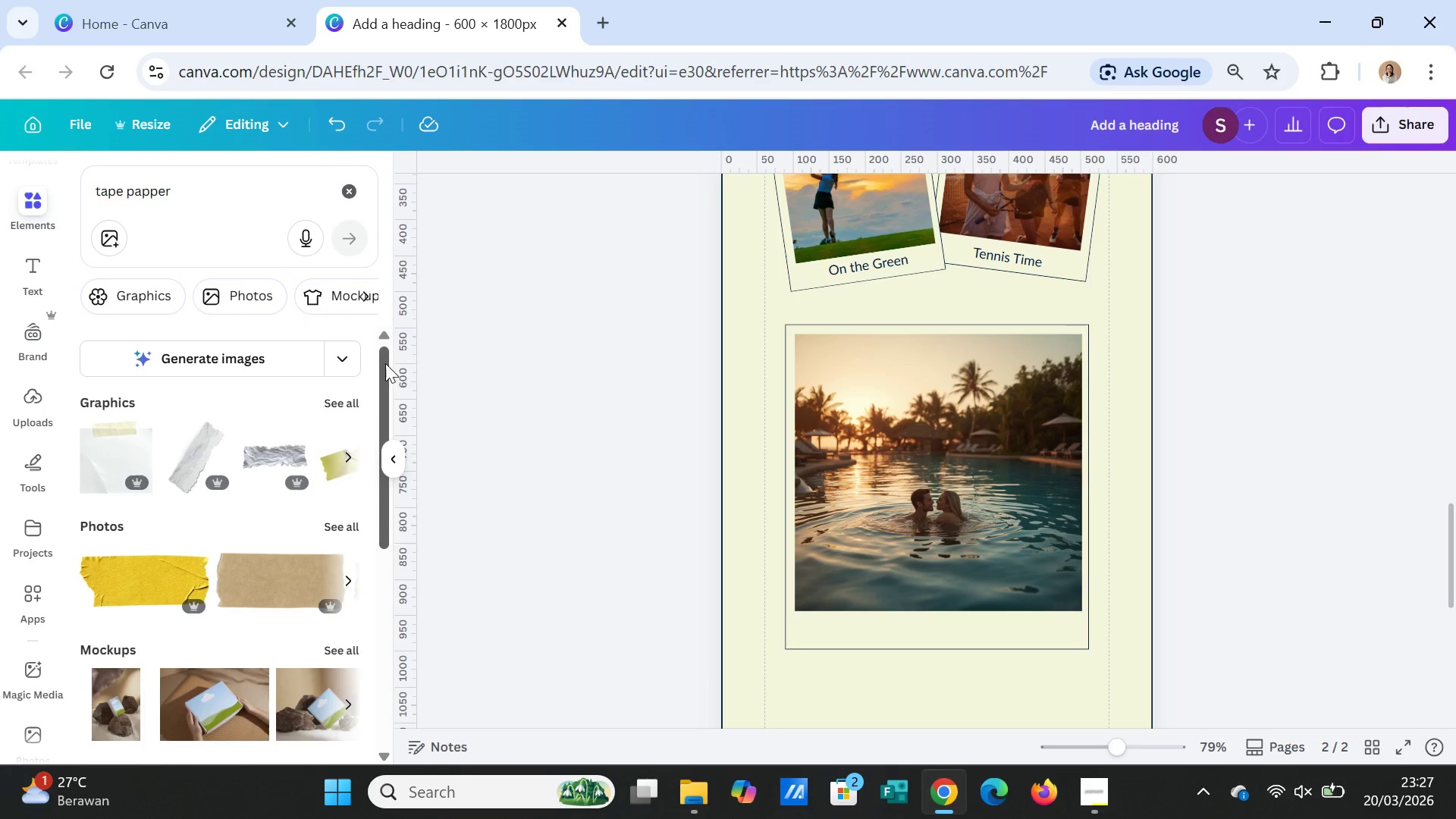 
left_click([345, 403])
 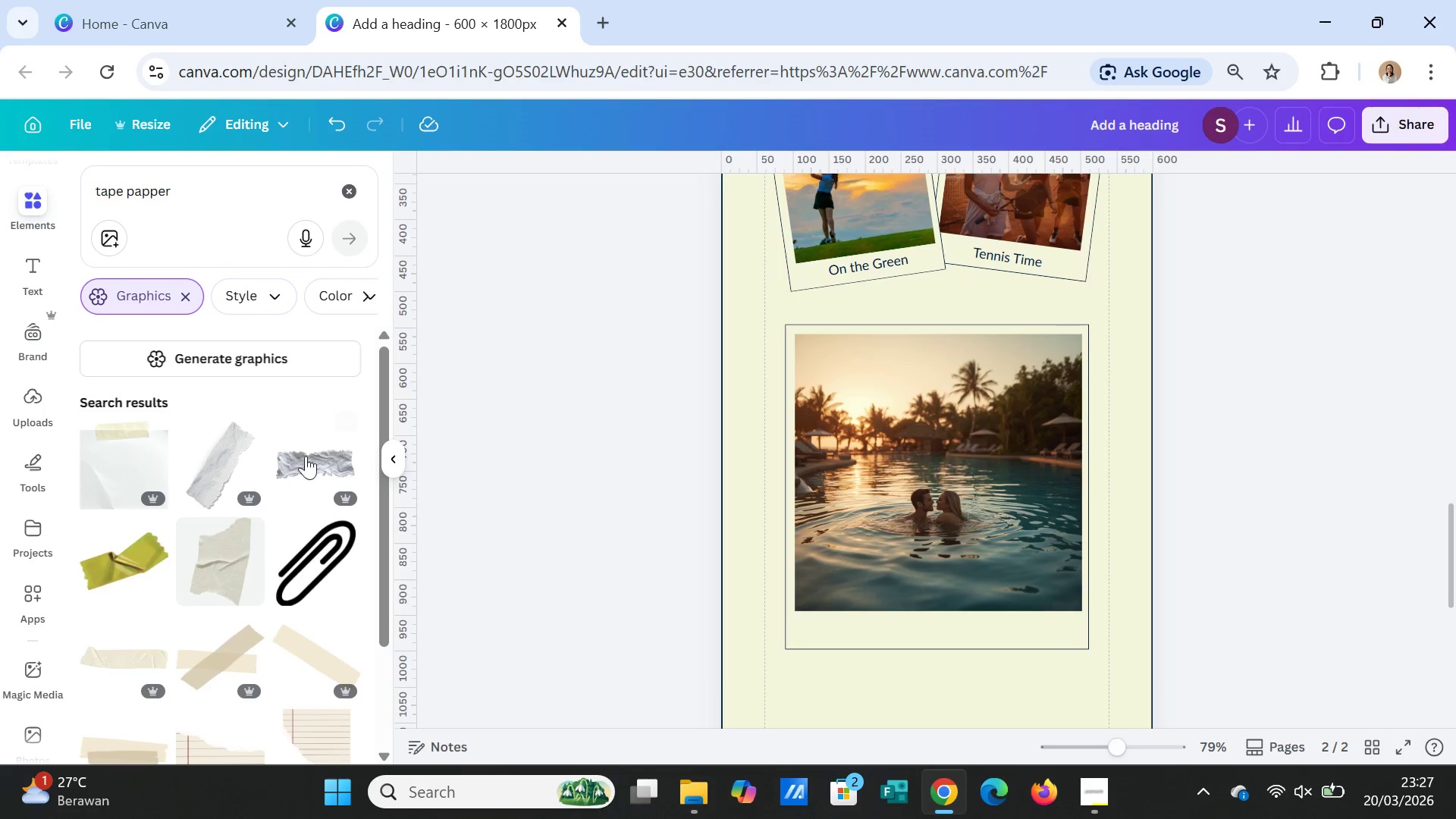 
scroll: coordinate [262, 603], scroll_direction: down, amount: 11.0
 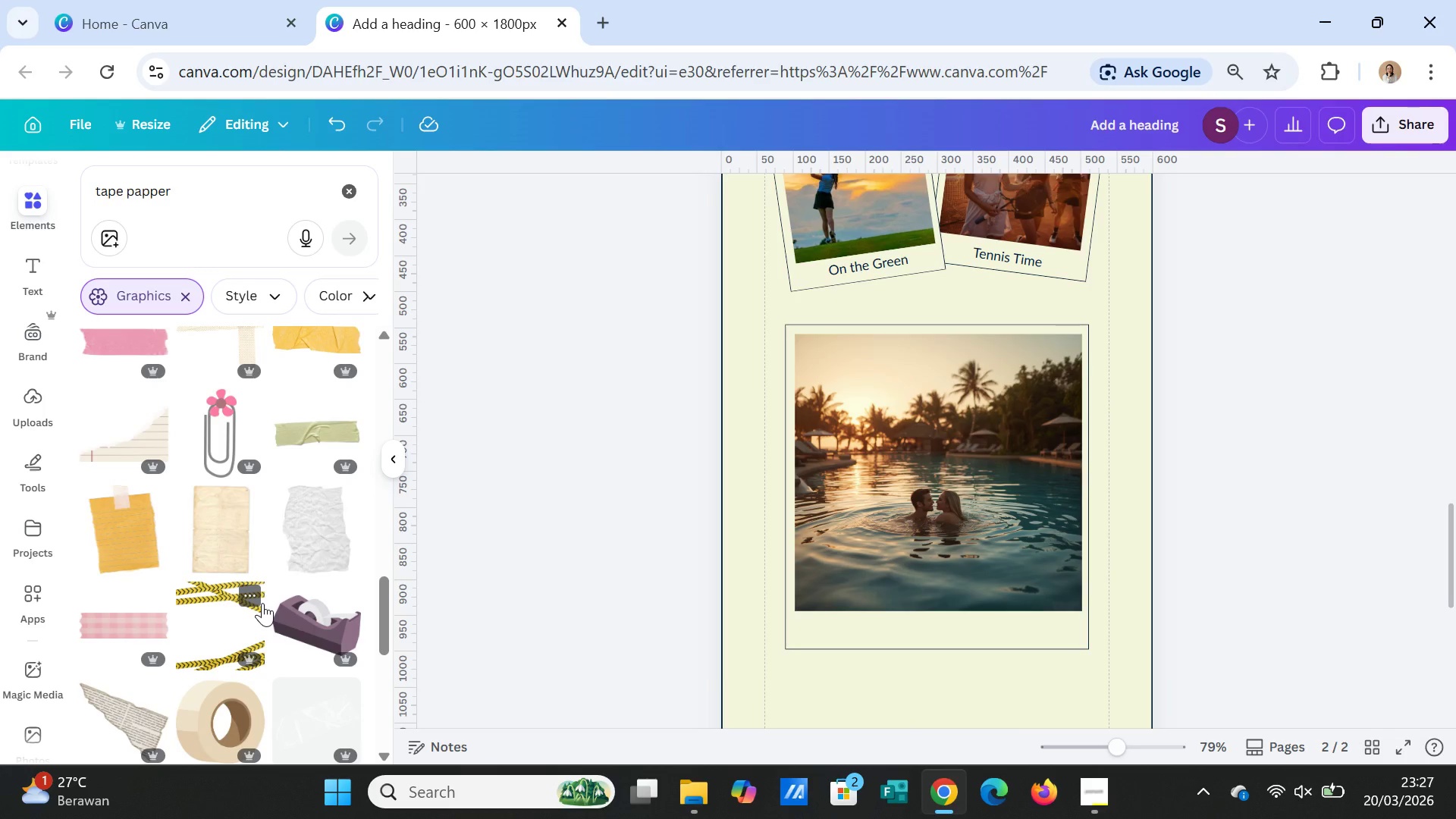 
scroll: coordinate [262, 599], scroll_direction: up, amount: 15.0
 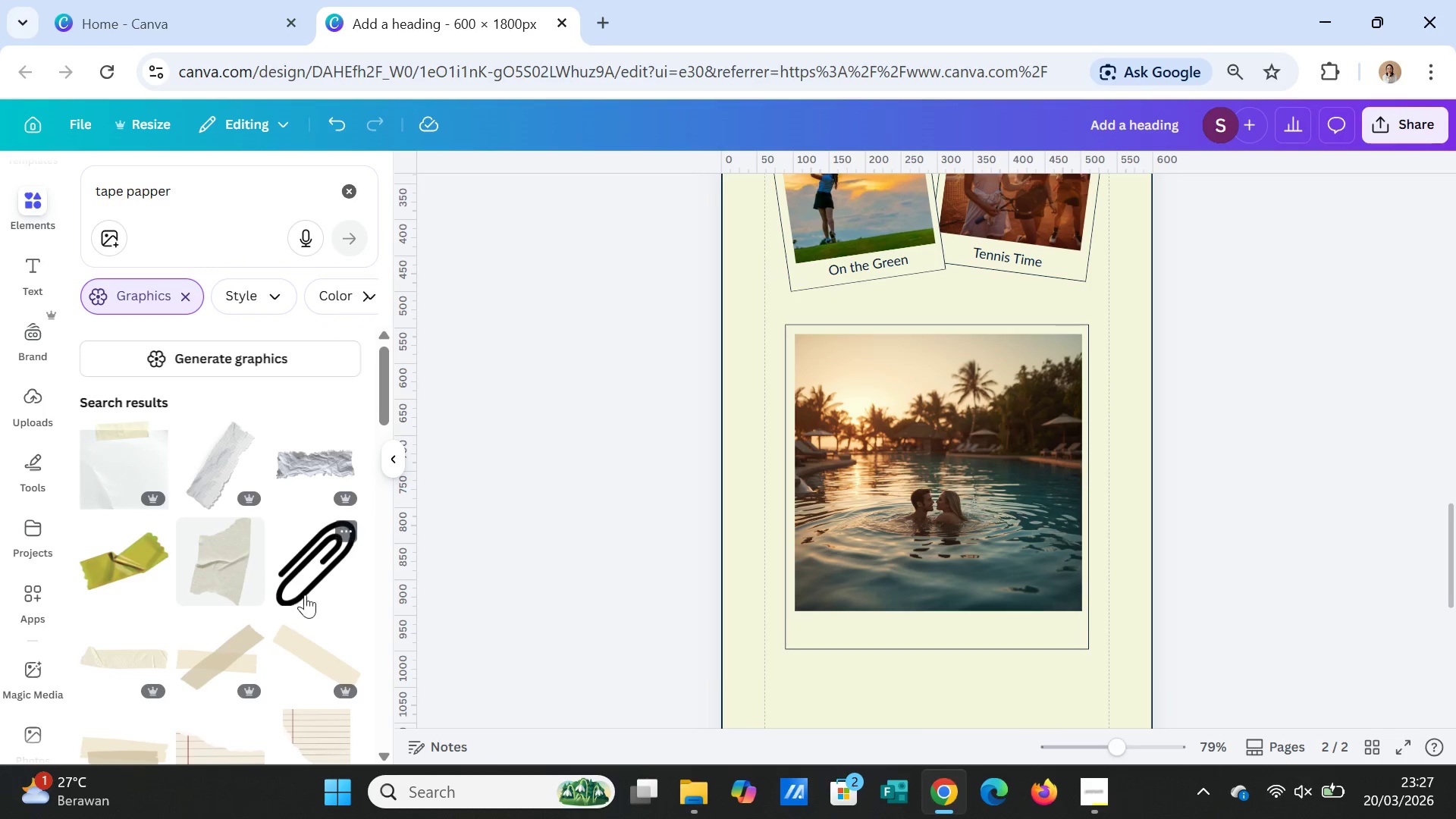 
left_click([316, 580])
 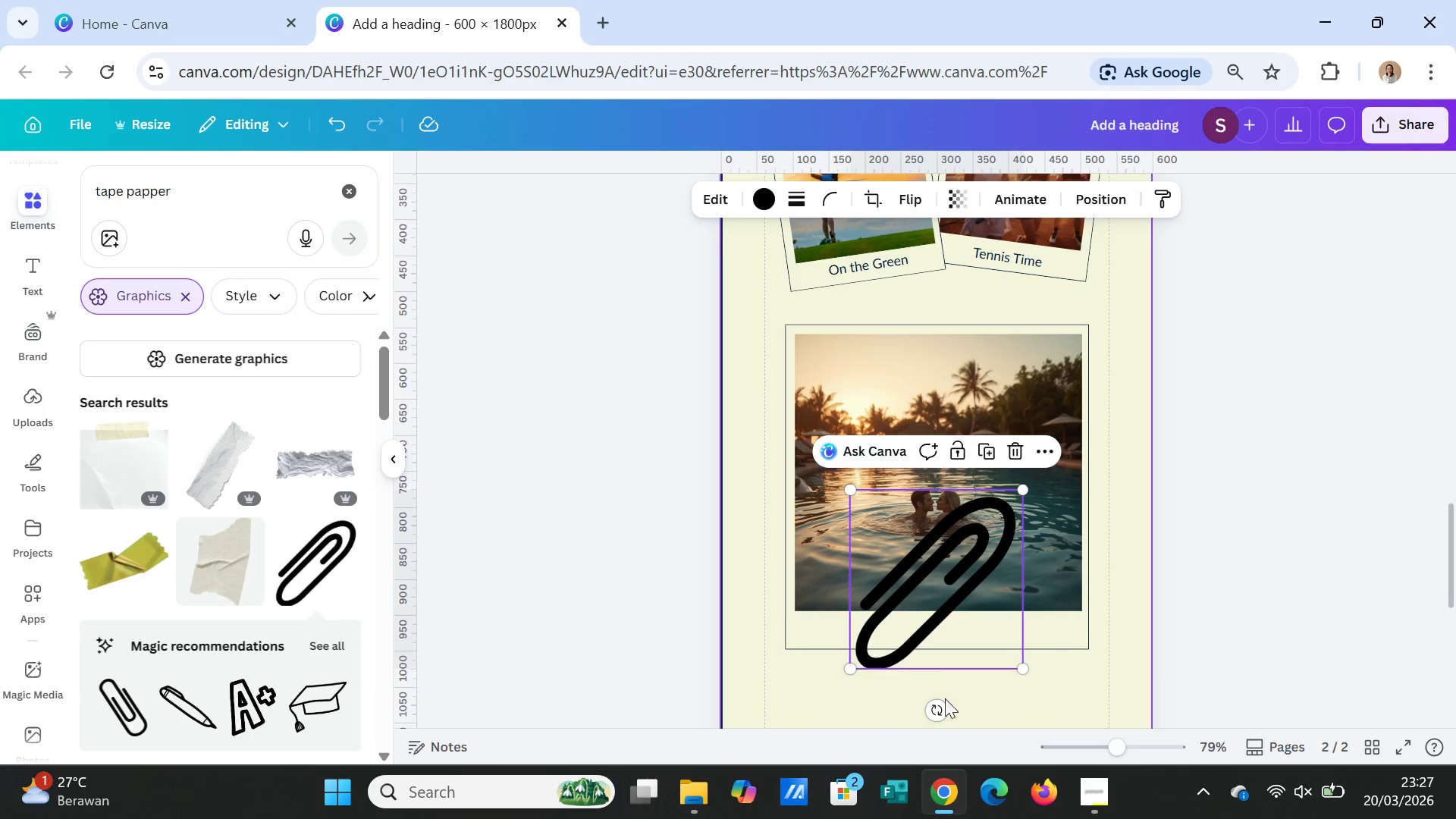 
left_click_drag(start_coordinate=[937, 710], to_coordinate=[1042, 652])
 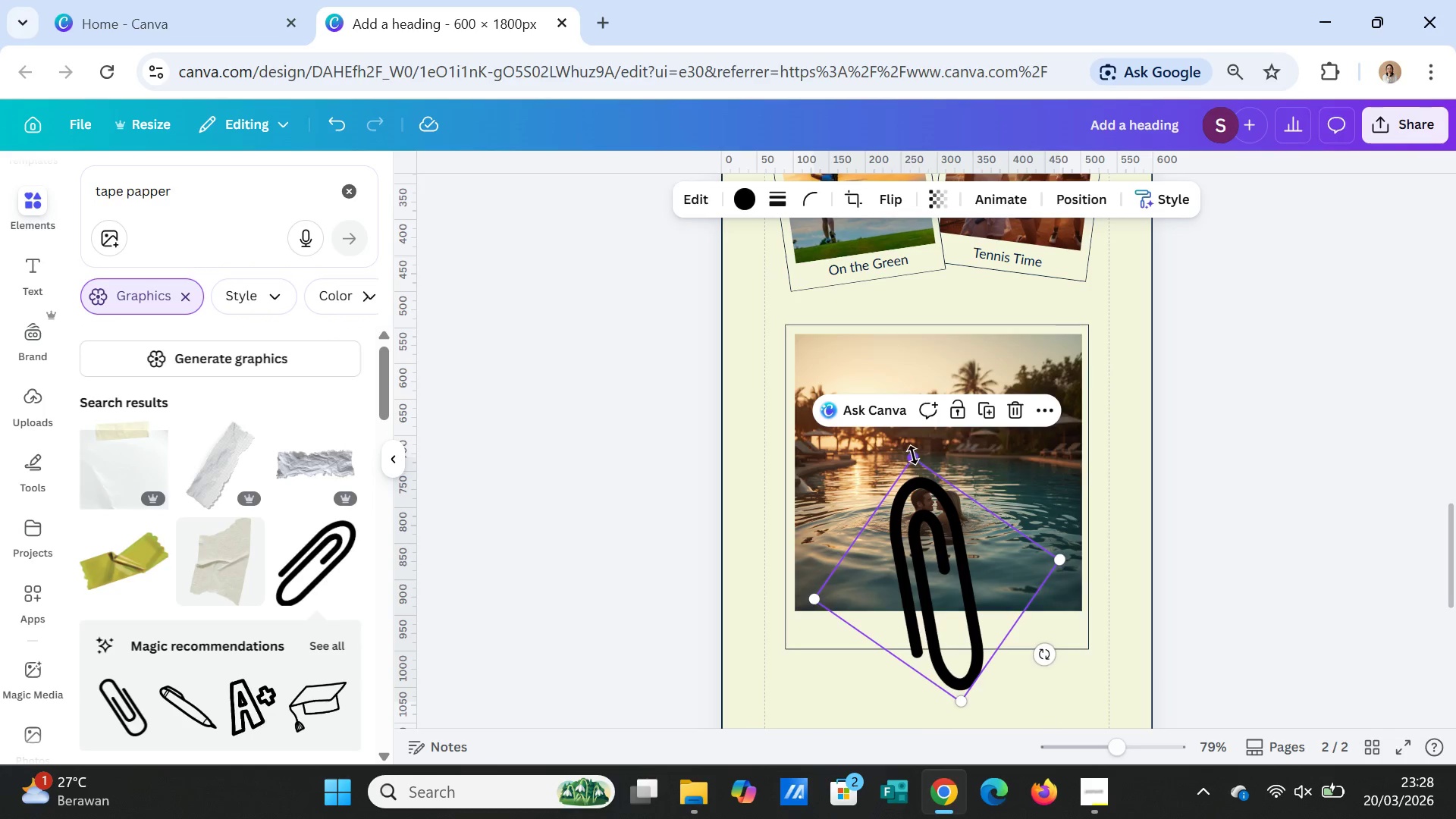 
left_click_drag(start_coordinate=[913, 455], to_coordinate=[893, 588])
 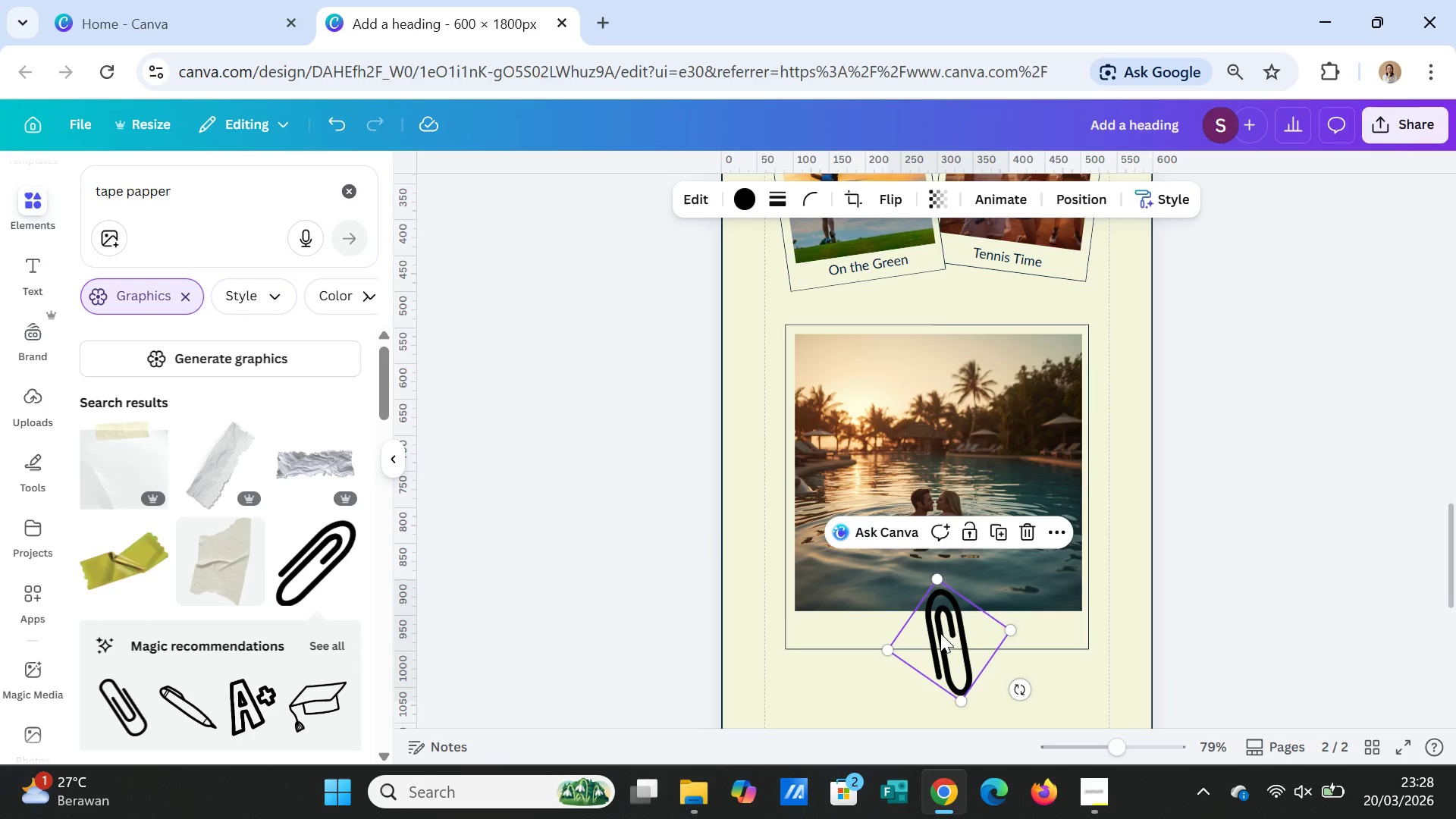 
left_click_drag(start_coordinate=[940, 633], to_coordinate=[805, 362])
 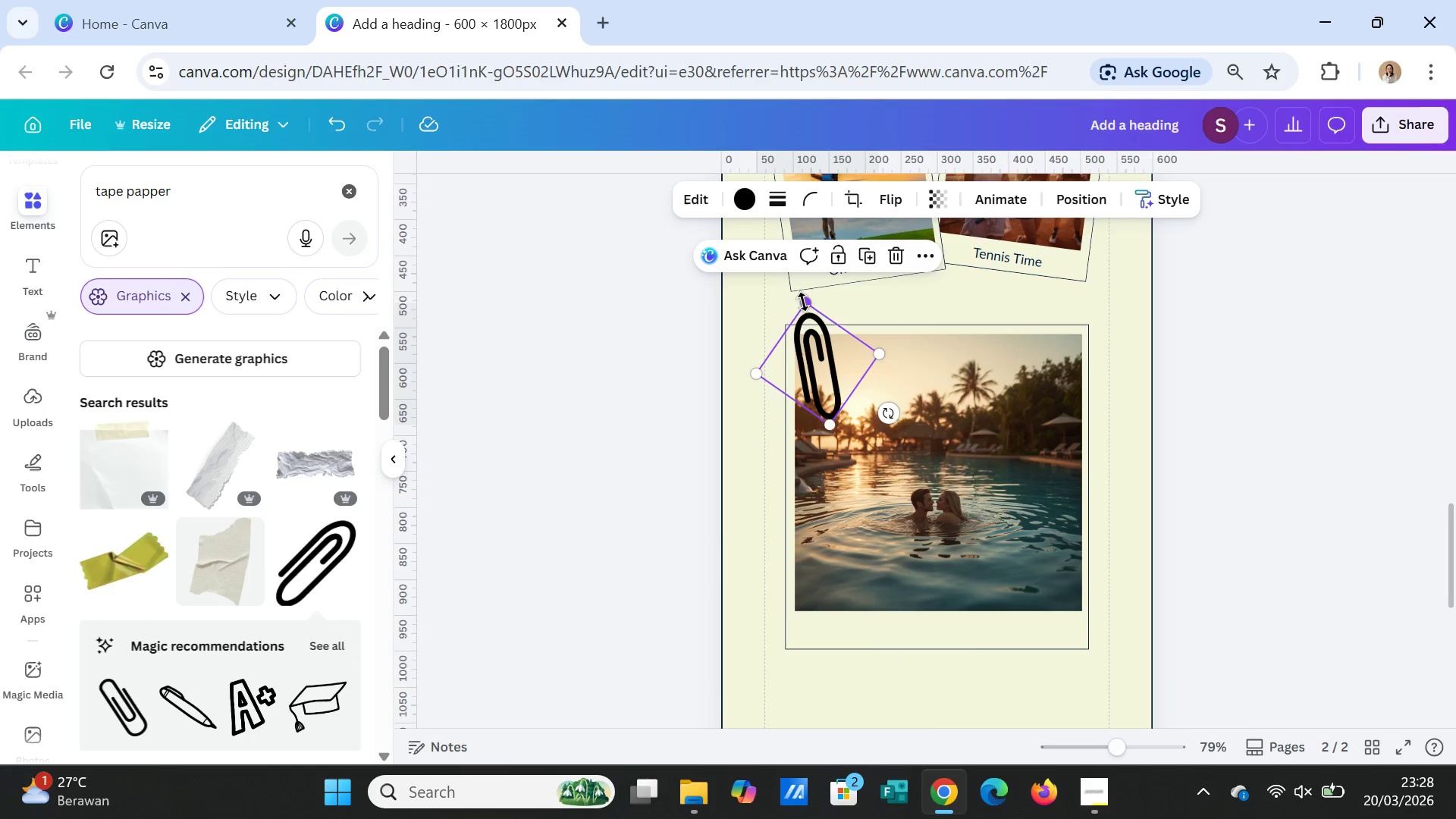 
left_click_drag(start_coordinate=[803, 302], to_coordinate=[806, 340])
 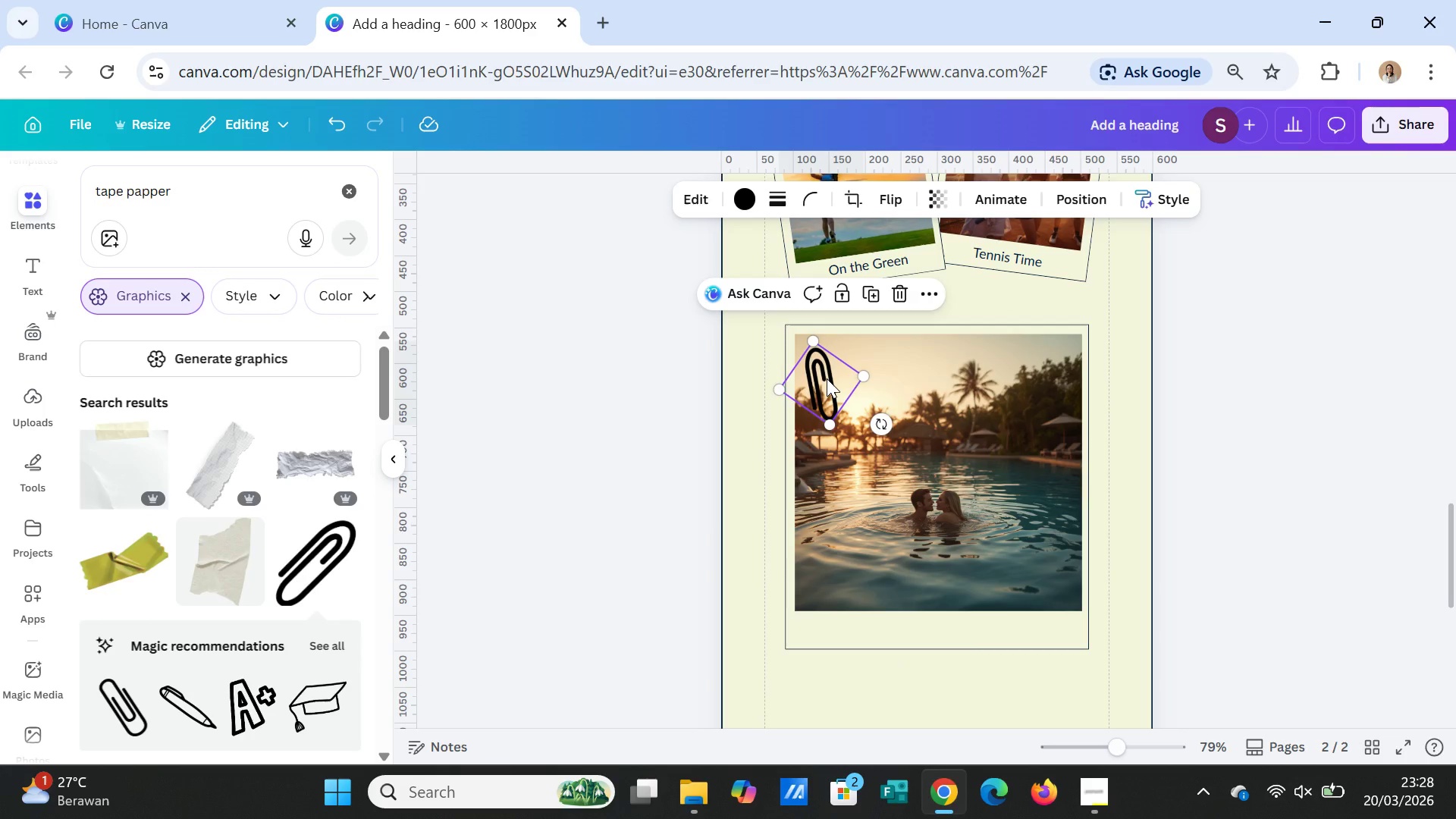 
left_click_drag(start_coordinate=[827, 378], to_coordinate=[934, 334])
 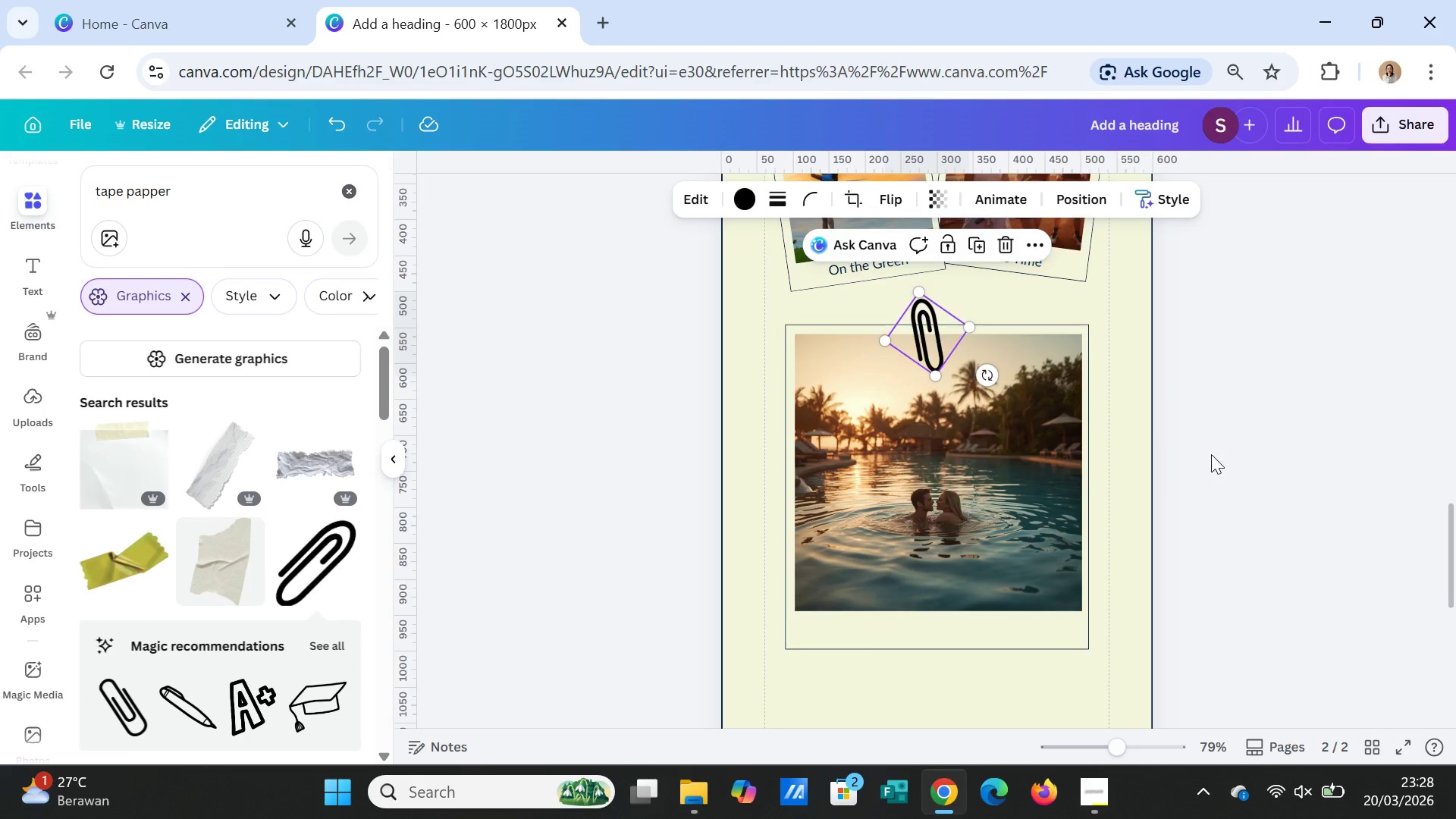 
scroll: coordinate [1212, 457], scroll_direction: up, amount: 2.0
 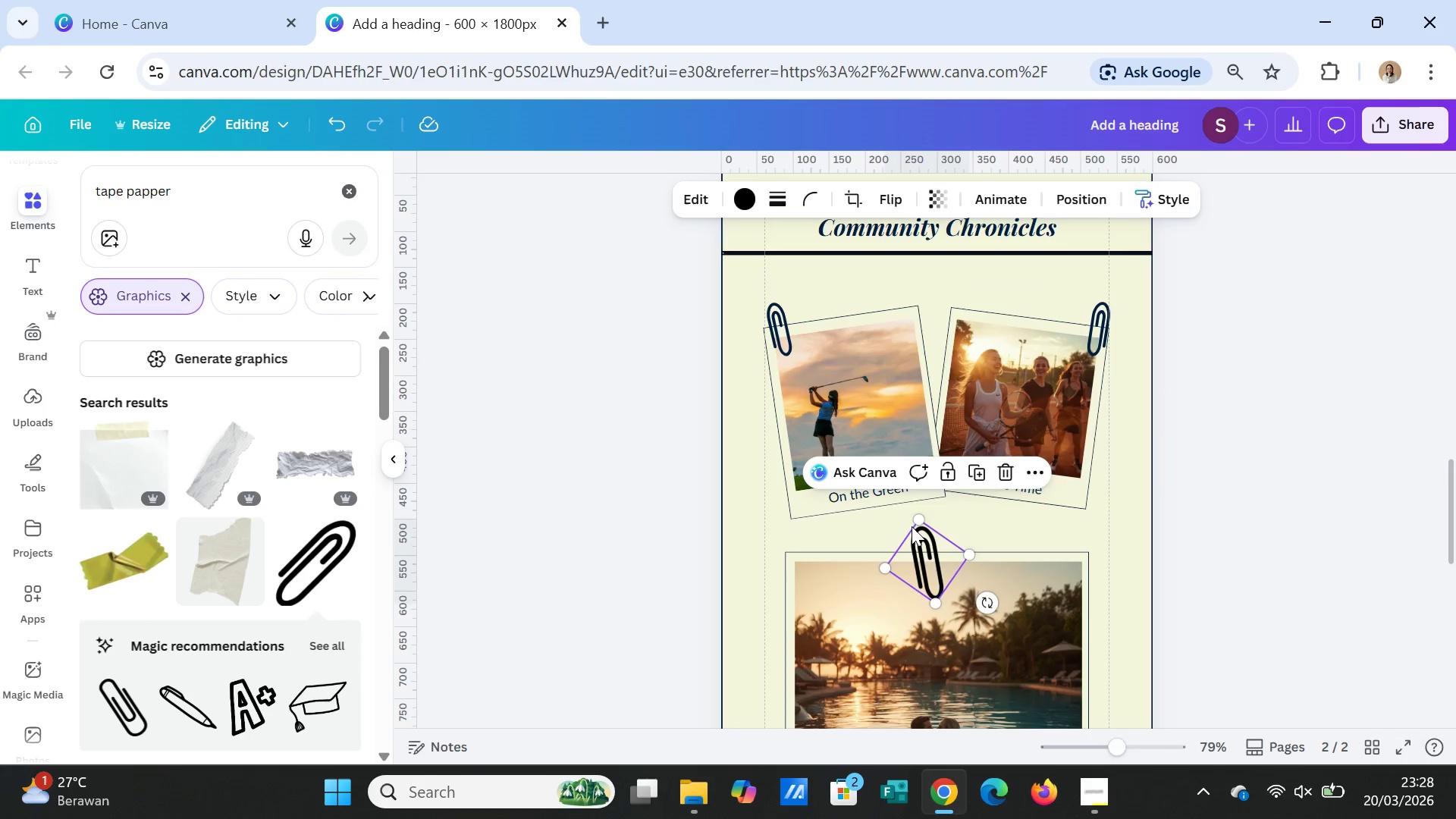 
left_click_drag(start_coordinate=[918, 522], to_coordinate=[921, 529])
 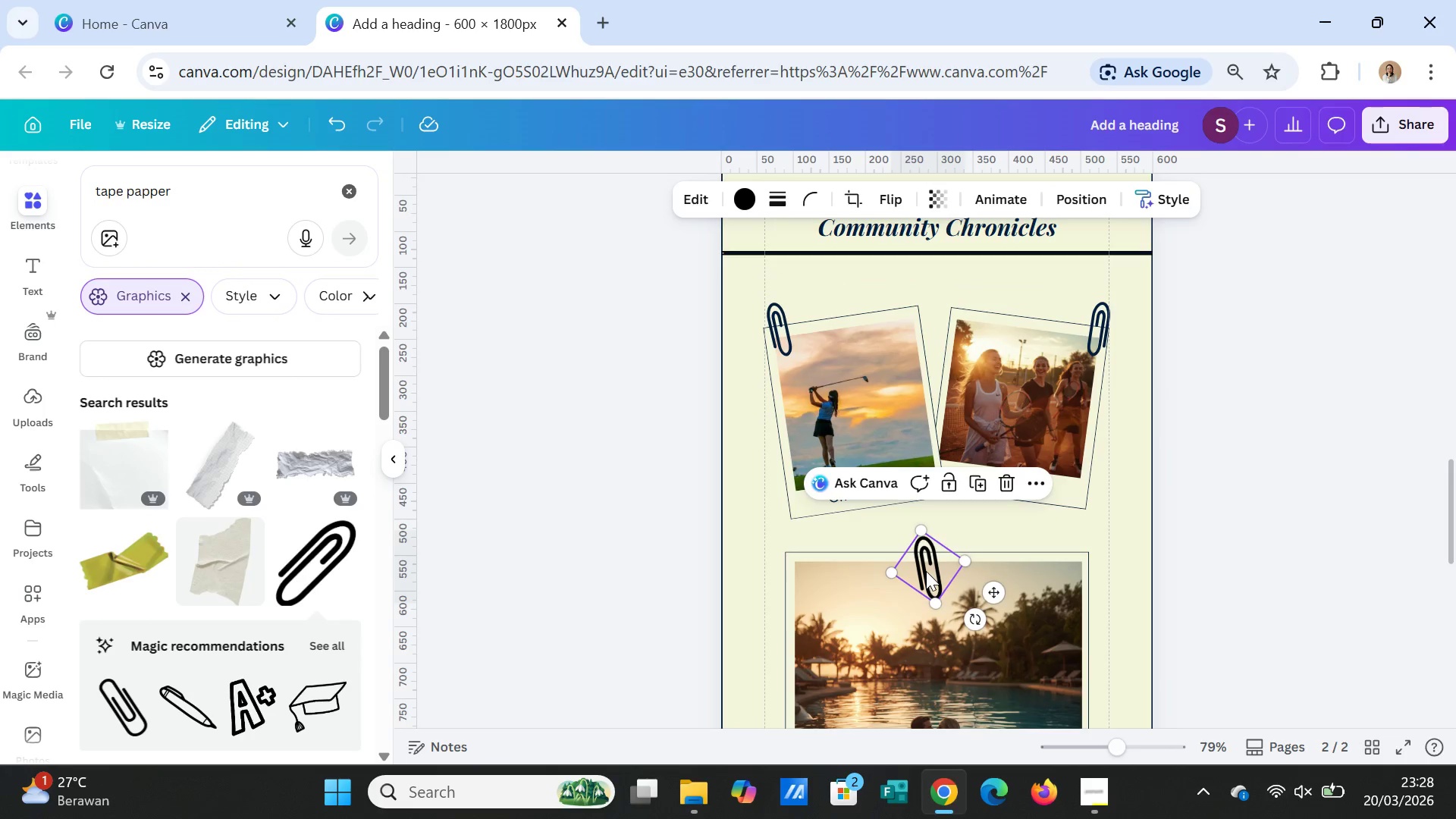 
left_click_drag(start_coordinate=[926, 571], to_coordinate=[927, 546])
 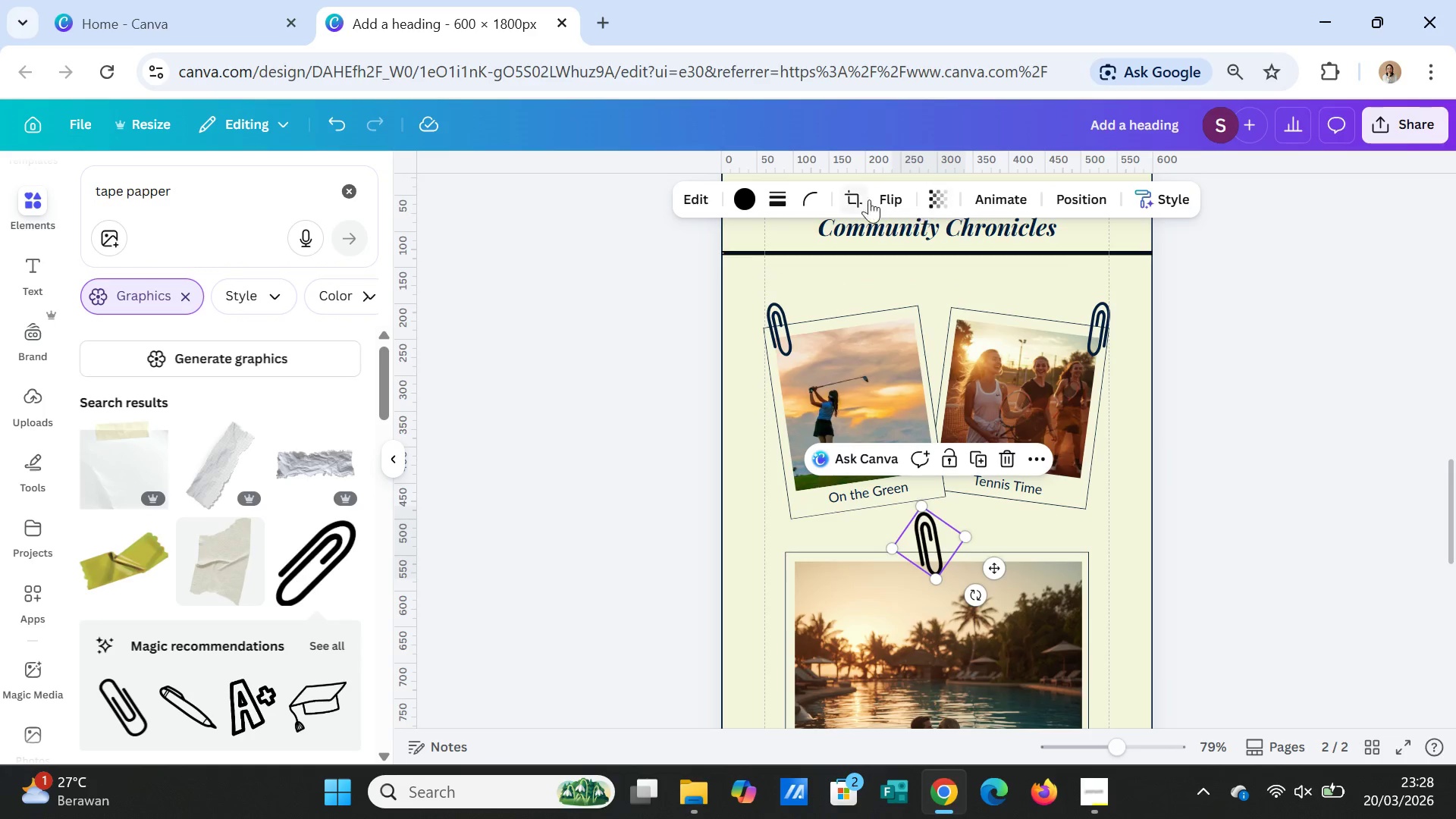 
left_click([888, 193])
 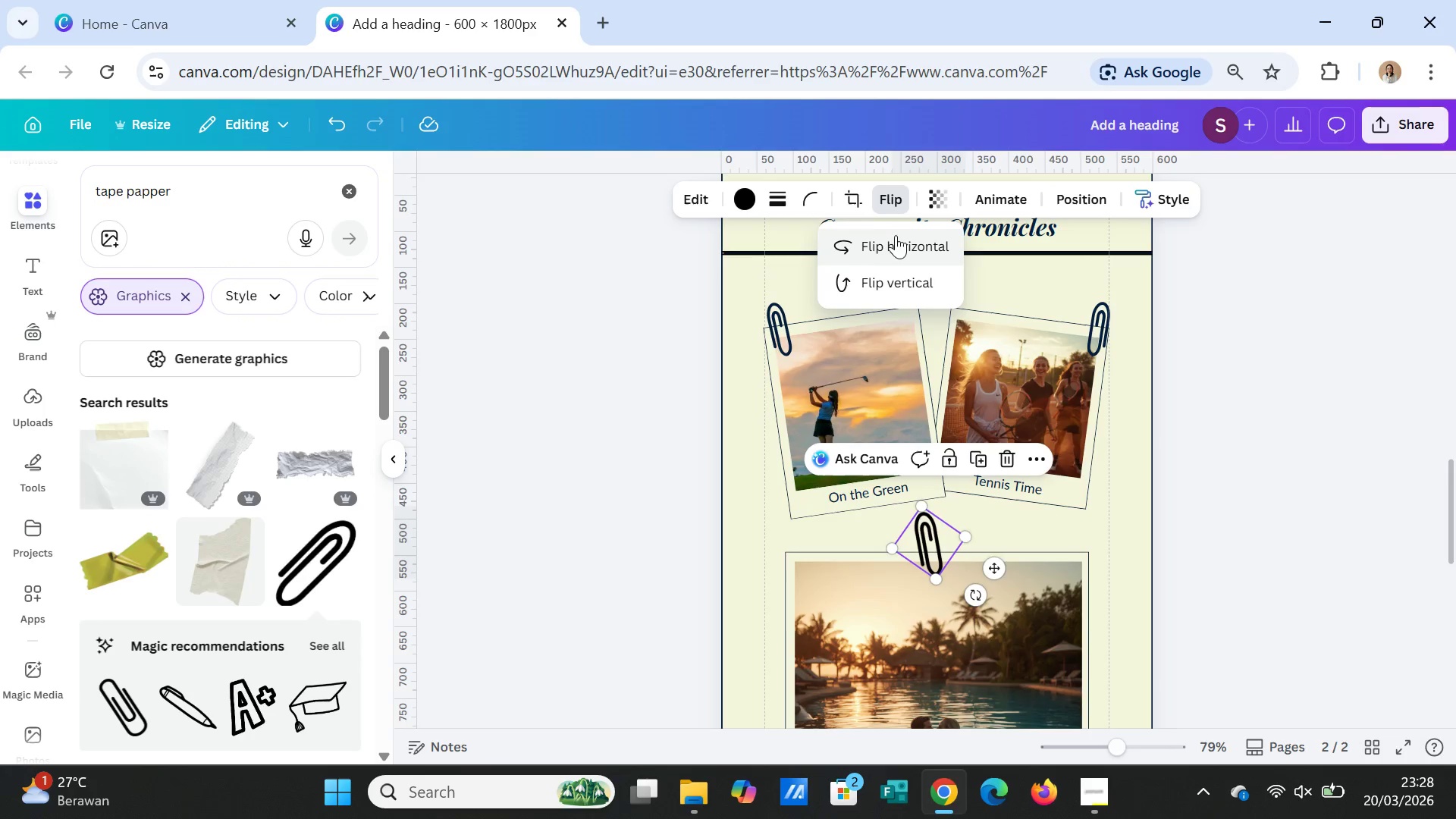 
left_click([897, 240])
 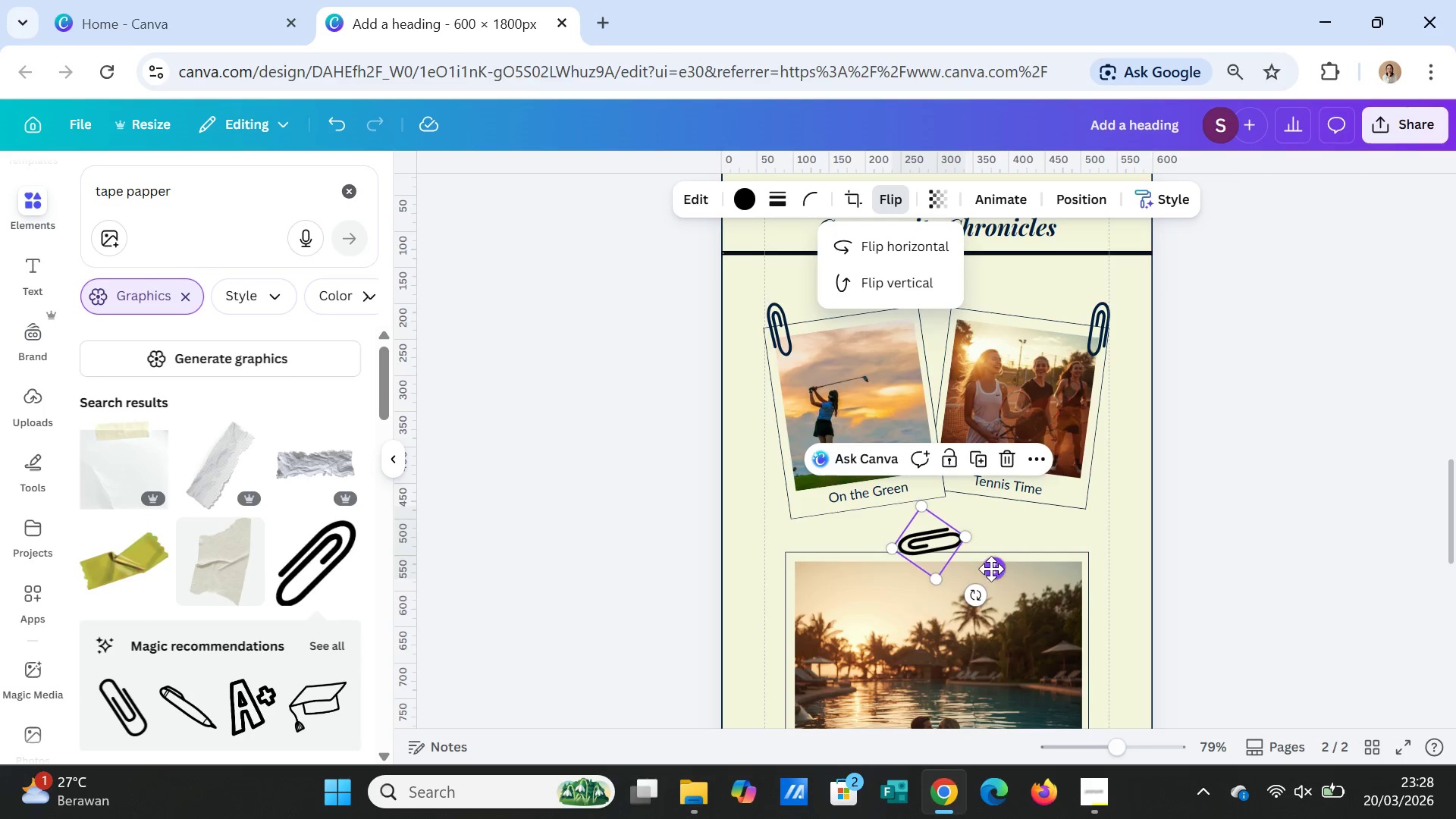 
left_click_drag(start_coordinate=[974, 601], to_coordinate=[874, 574])
 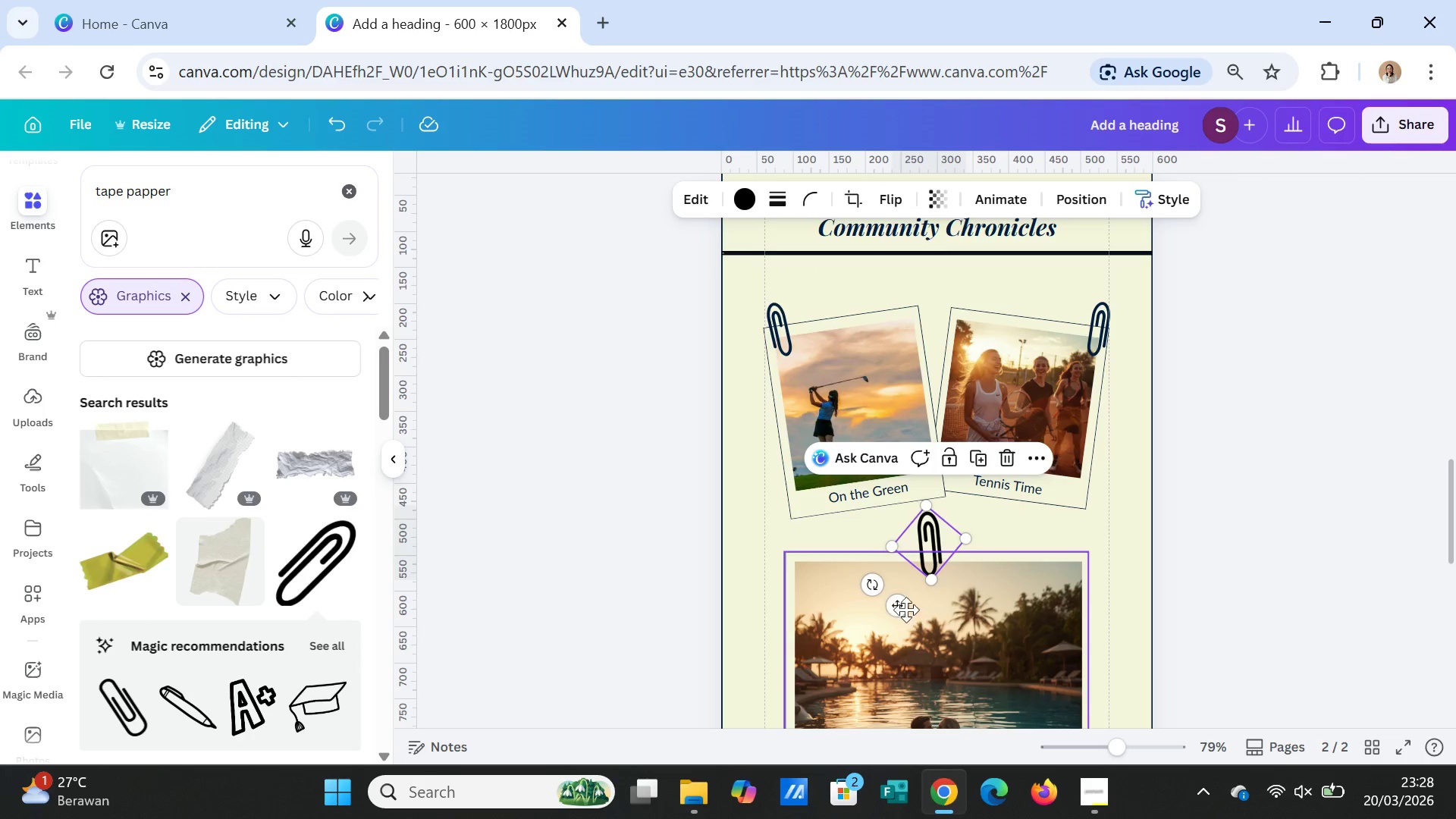 
left_click_drag(start_coordinate=[872, 589], to_coordinate=[868, 586])
 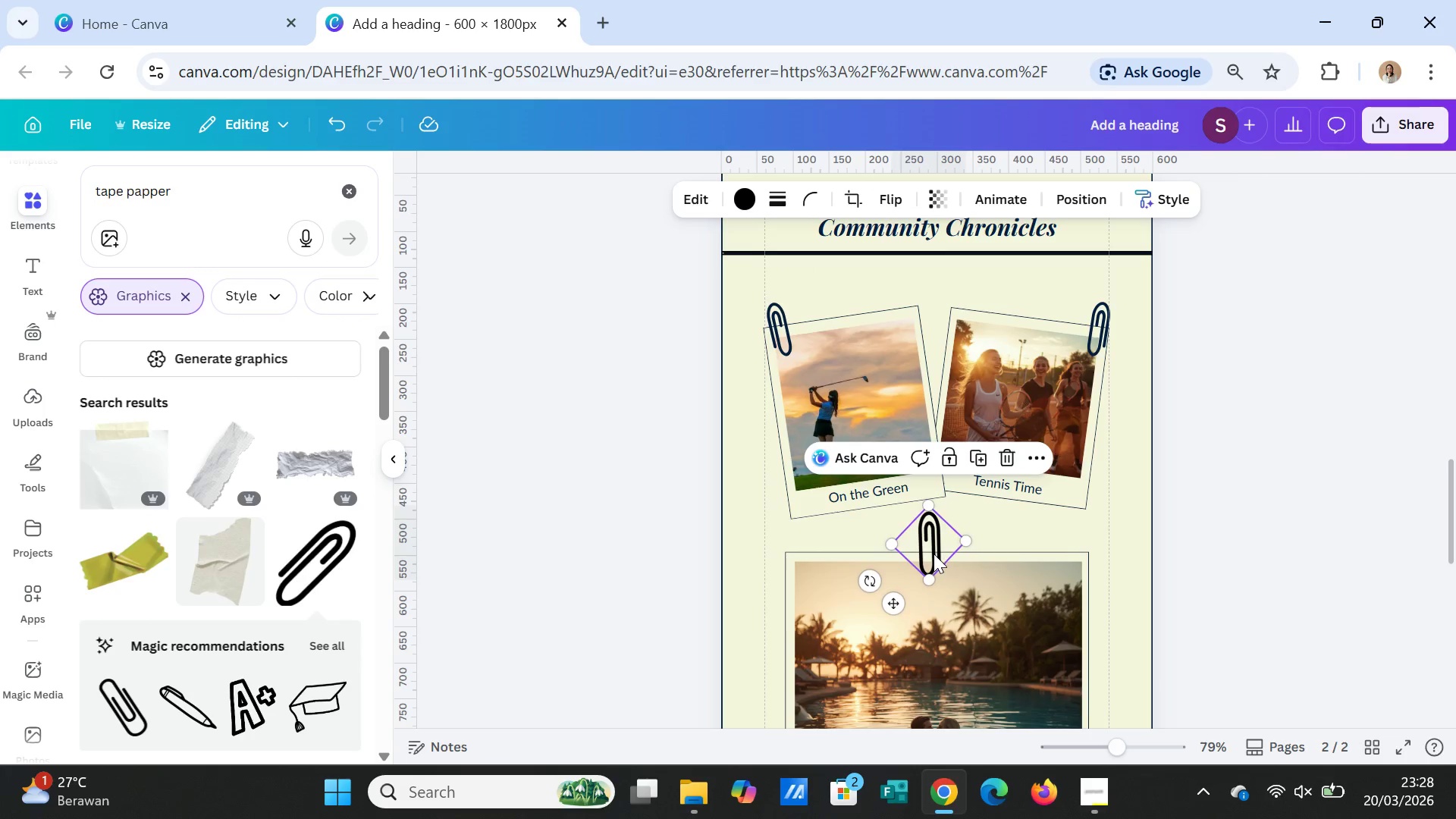 
left_click_drag(start_coordinate=[934, 553], to_coordinate=[935, 564])
 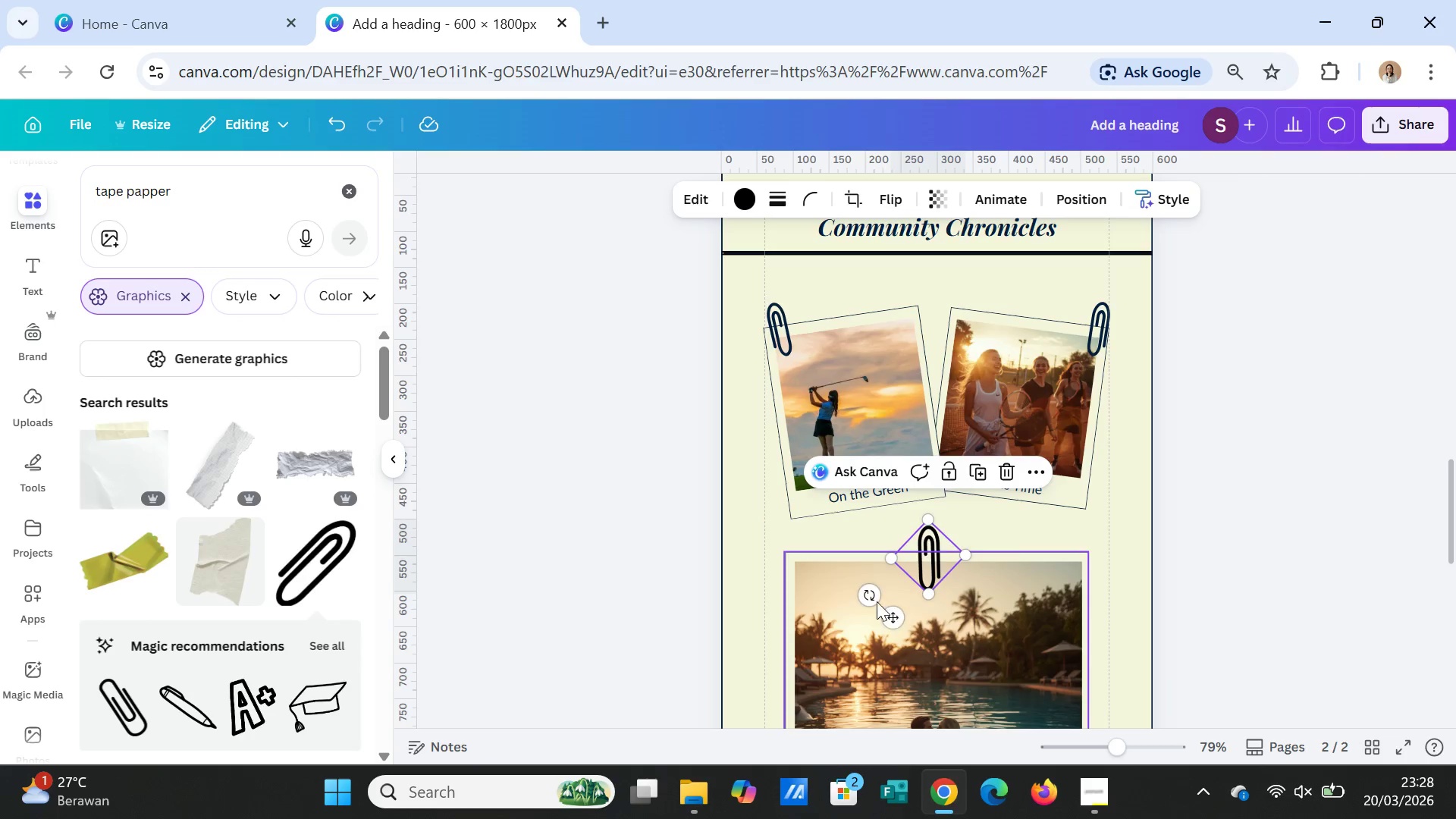 
left_click_drag(start_coordinate=[928, 560], to_coordinate=[1081, 560])
 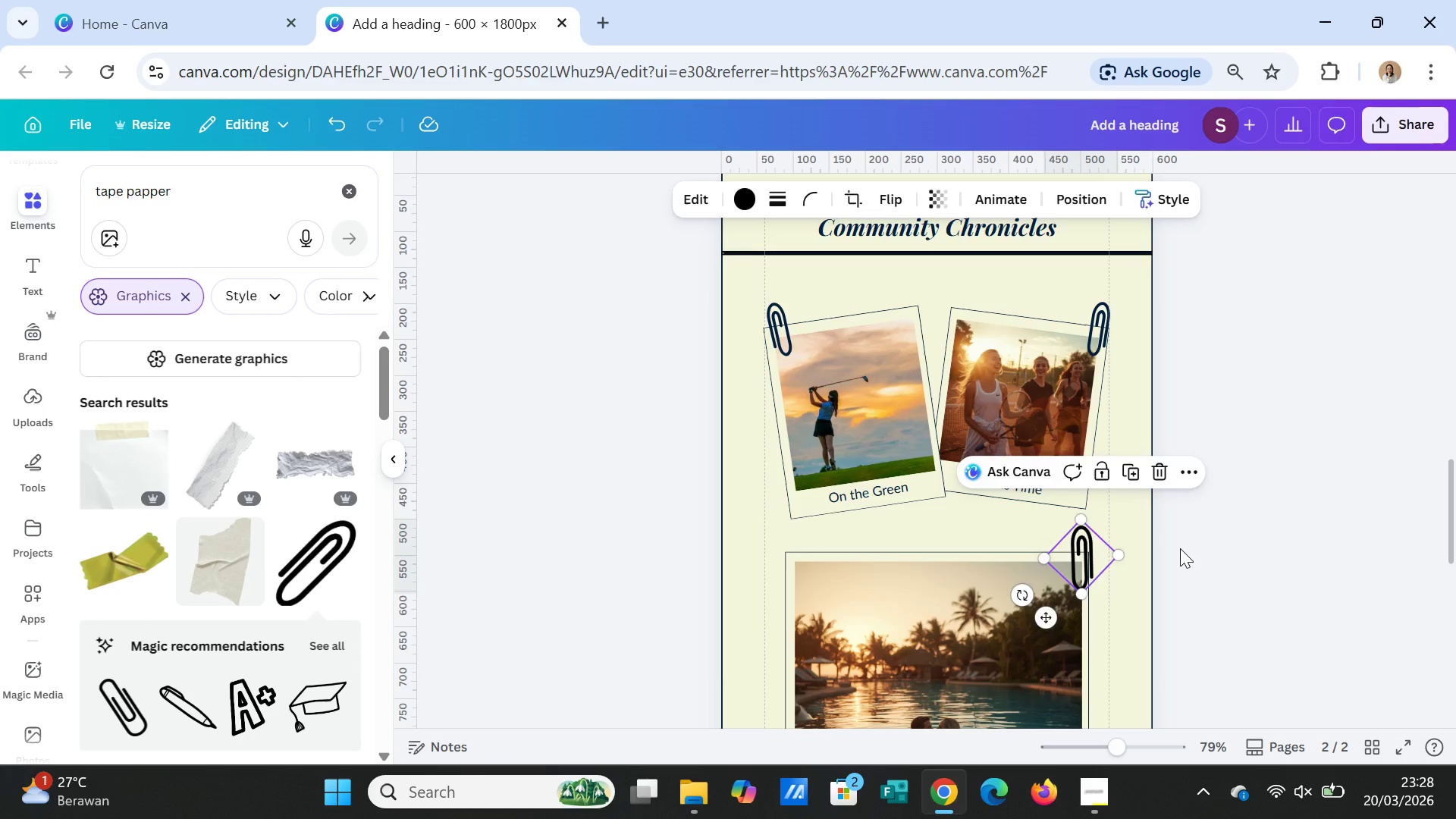 
left_click([1180, 548])
 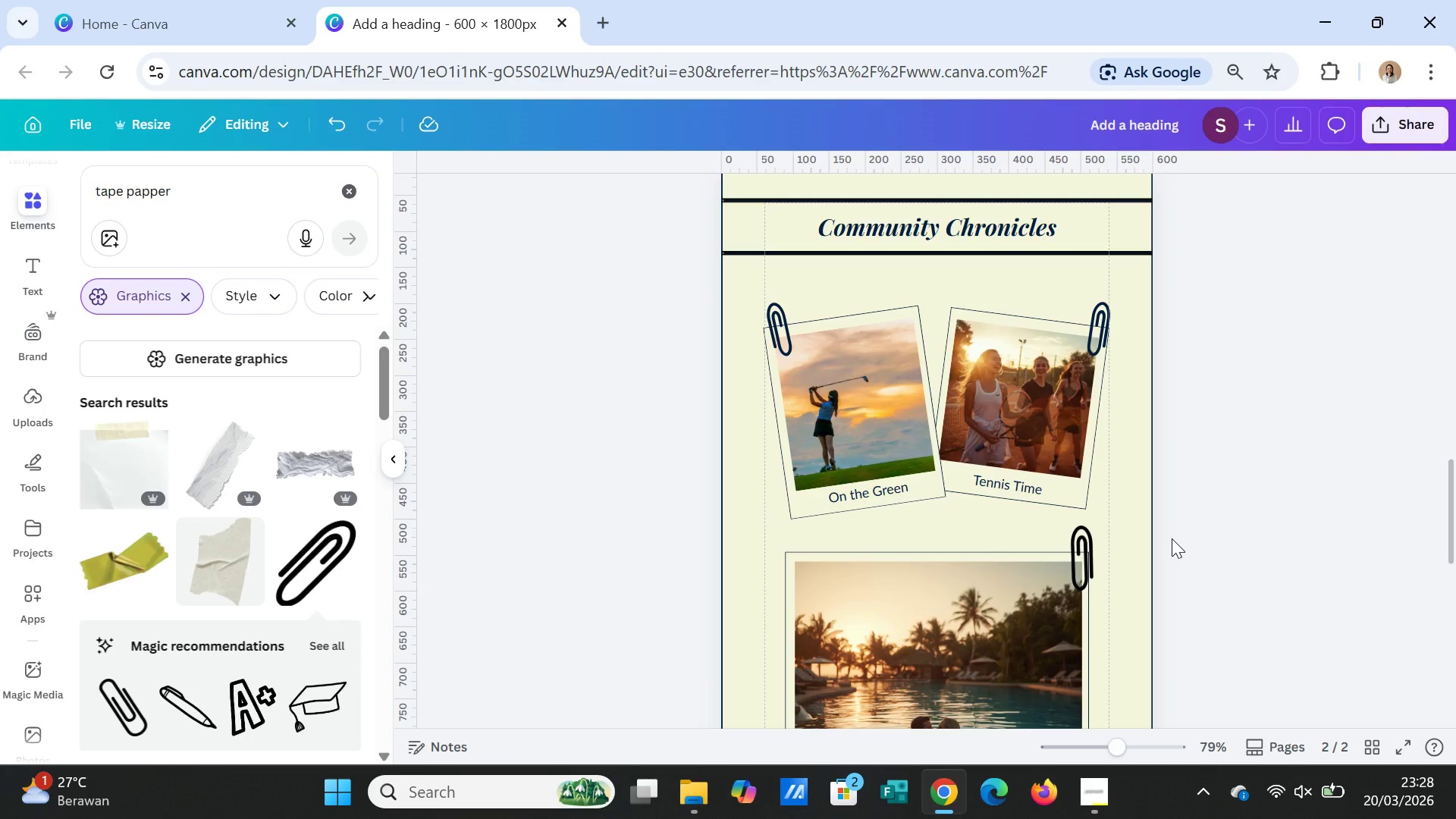 
scroll: coordinate [1169, 538], scroll_direction: down, amount: 2.0
 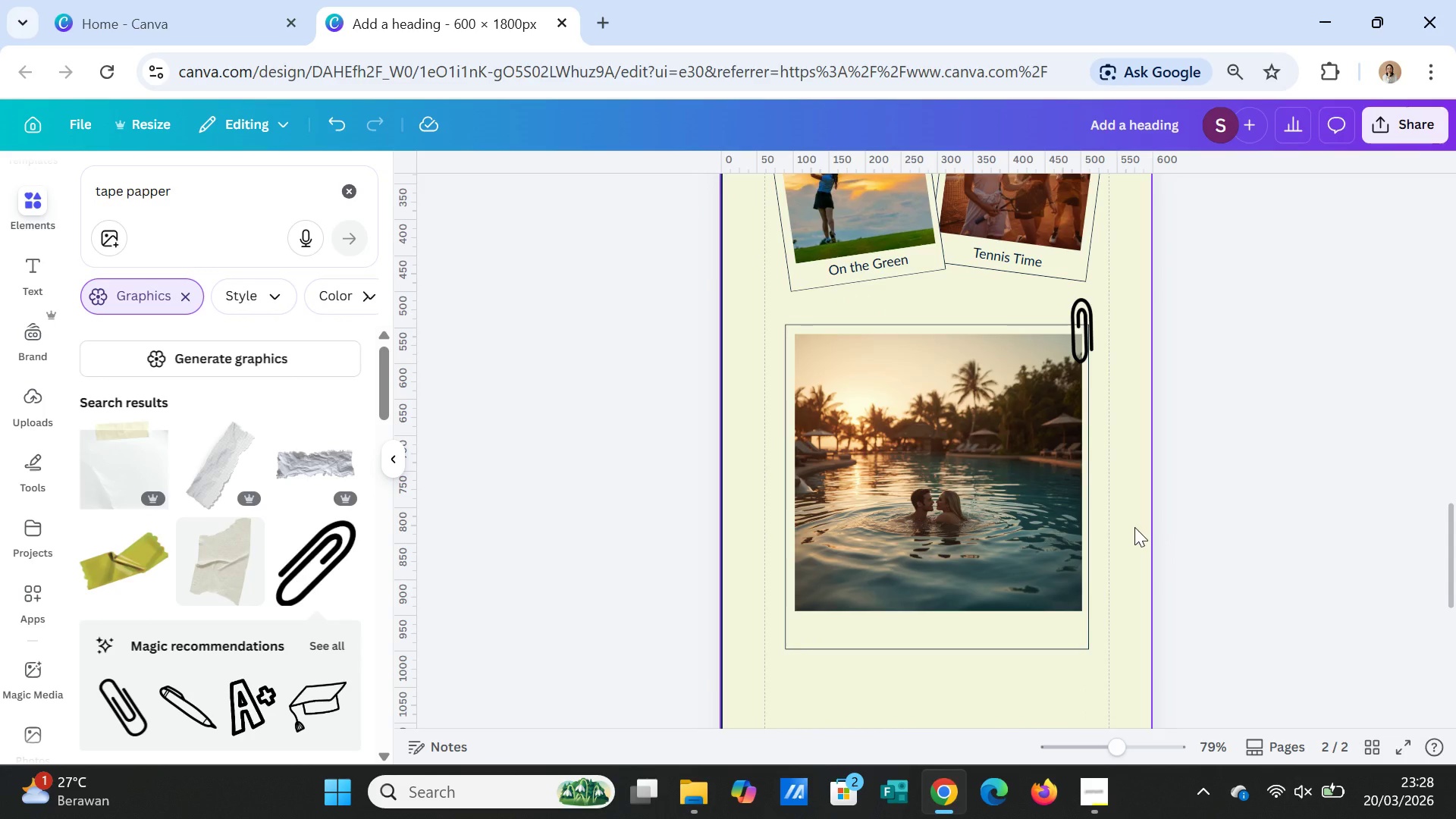 
scroll: coordinate [1134, 527], scroll_direction: up, amount: 2.0
 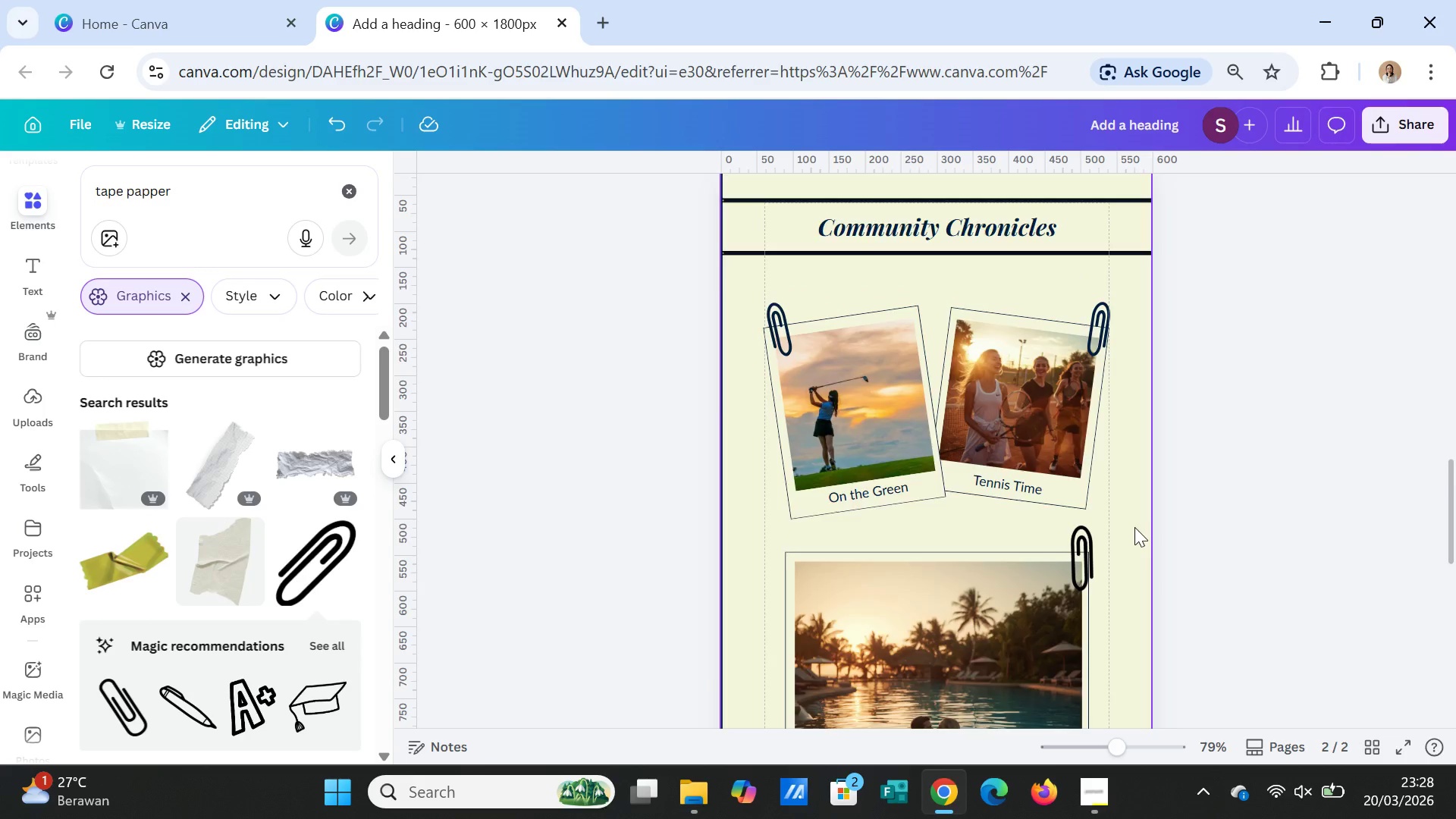 
scroll: coordinate [1134, 527], scroll_direction: down, amount: 2.0
 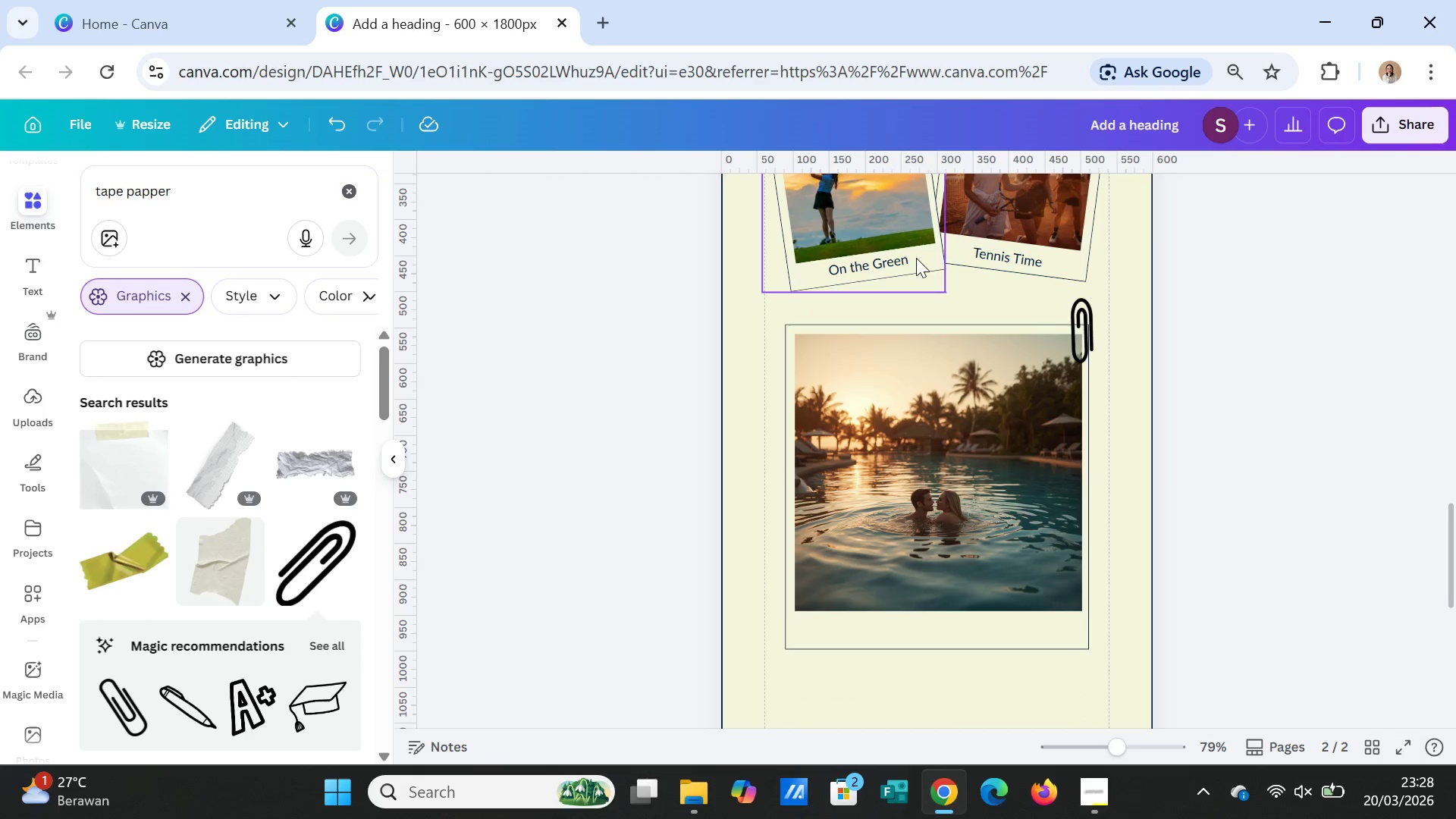 
left_click([870, 258])
 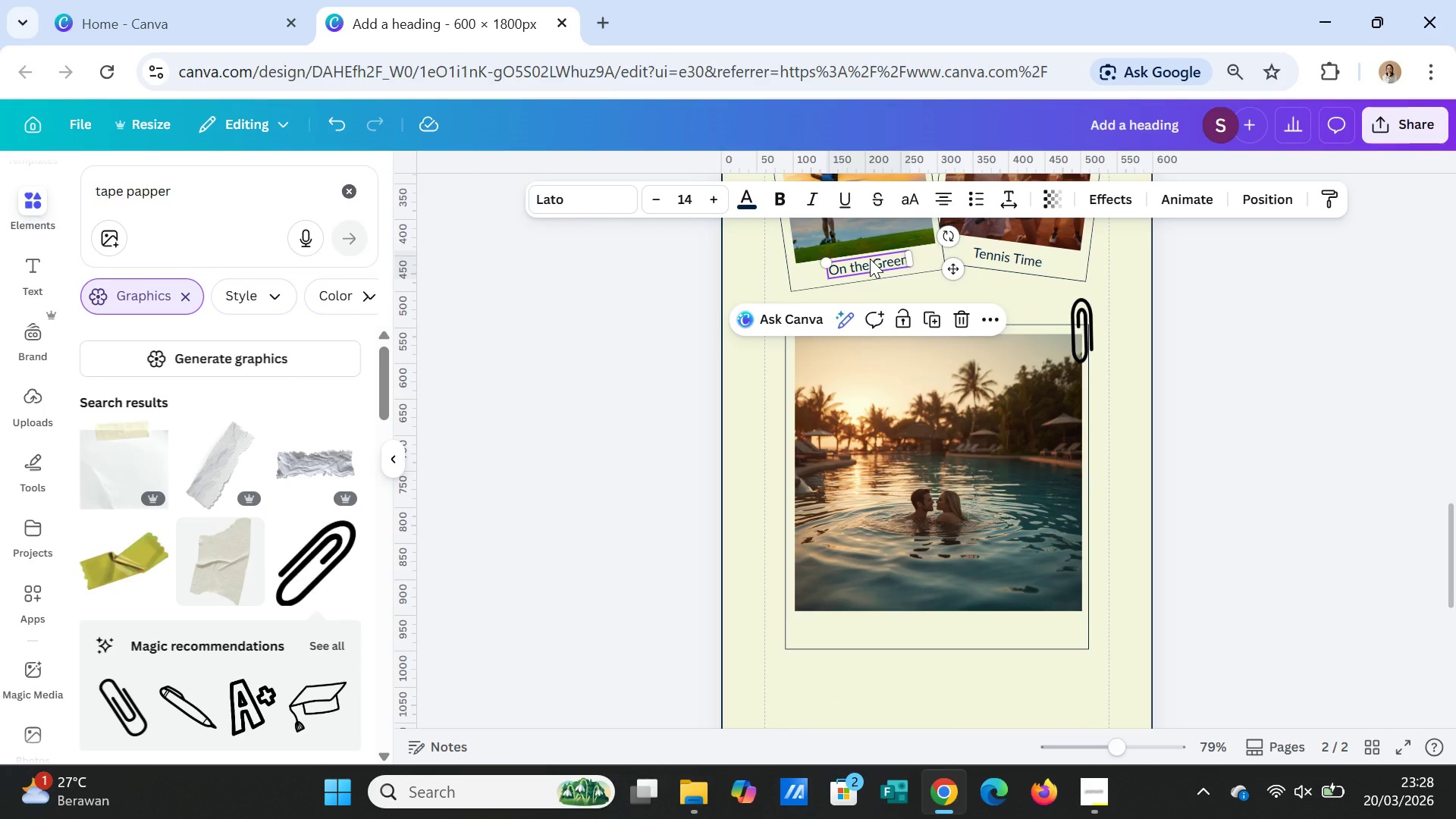 
key(Control+C)
 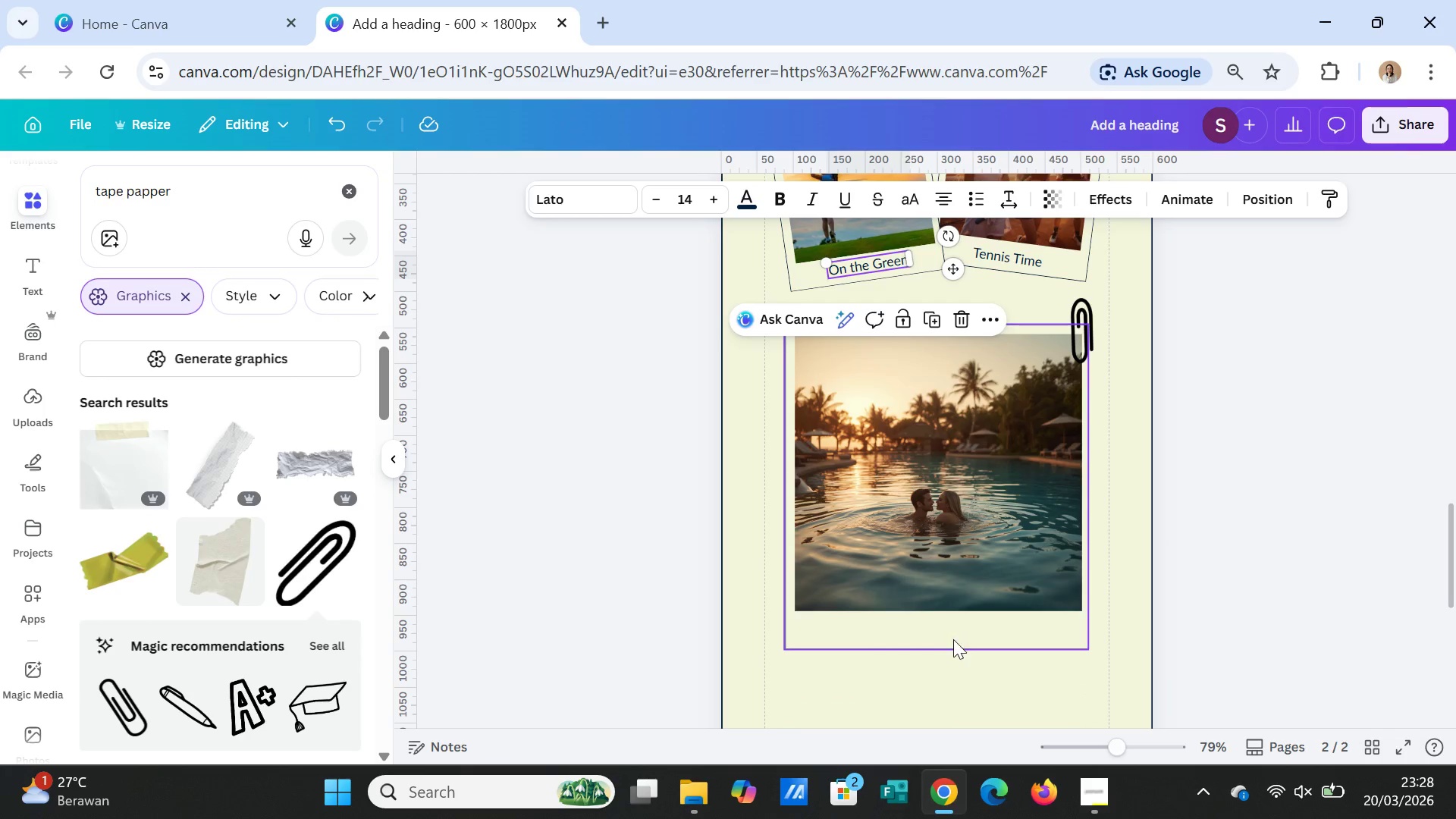 
left_click([953, 639])
 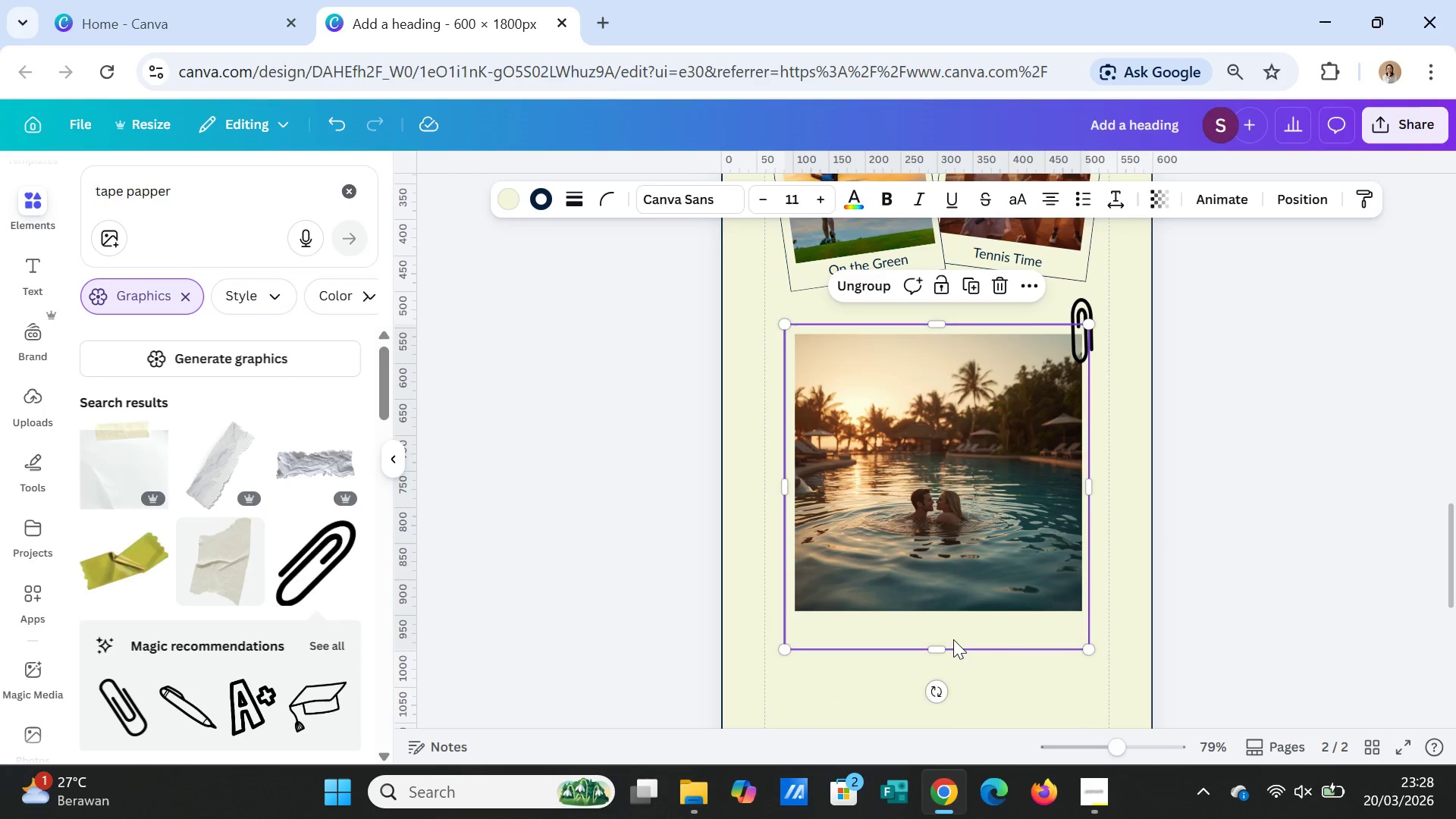 
key(Control+V)
 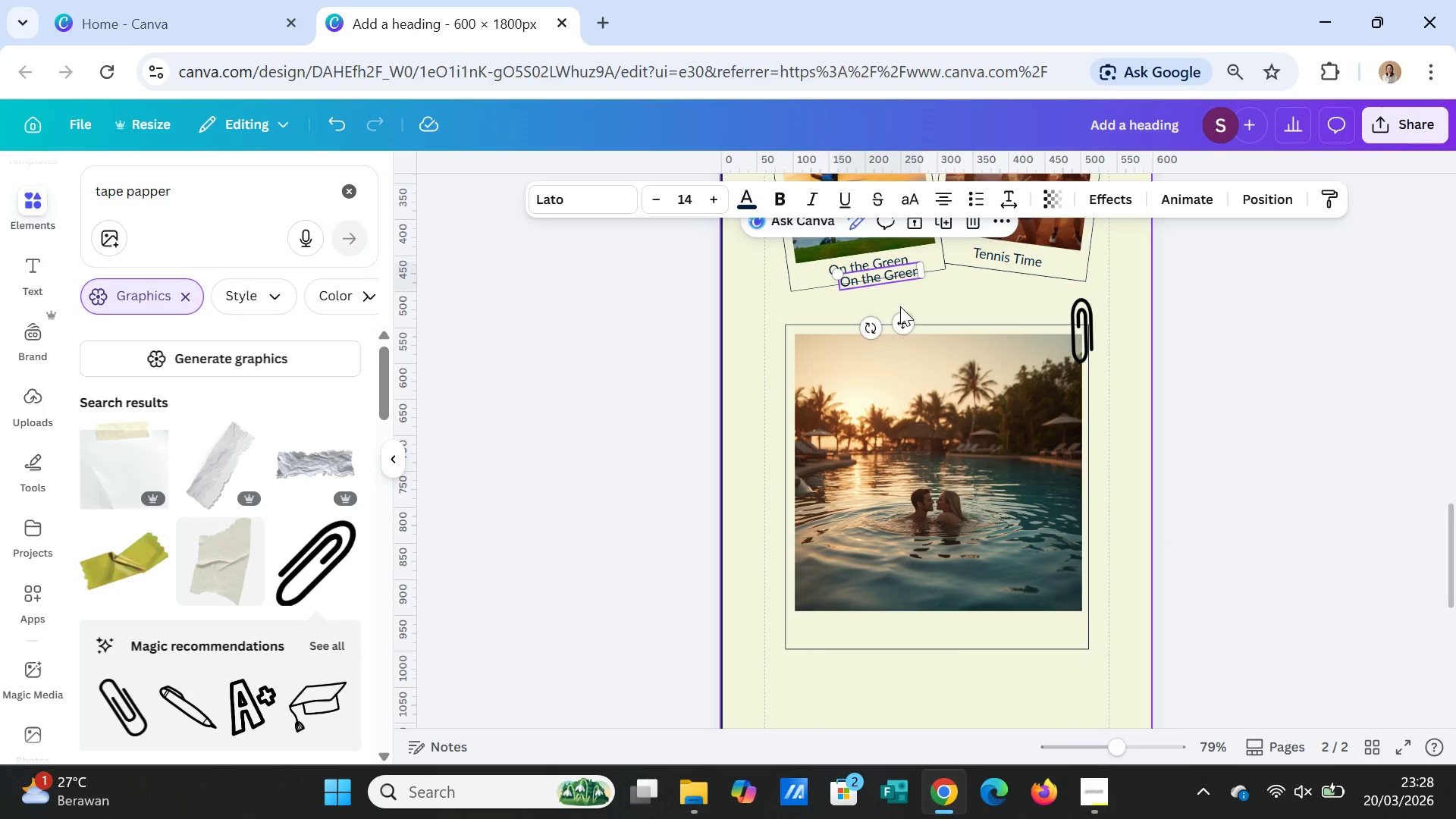 
left_click_drag(start_coordinate=[904, 322], to_coordinate=[946, 669])
 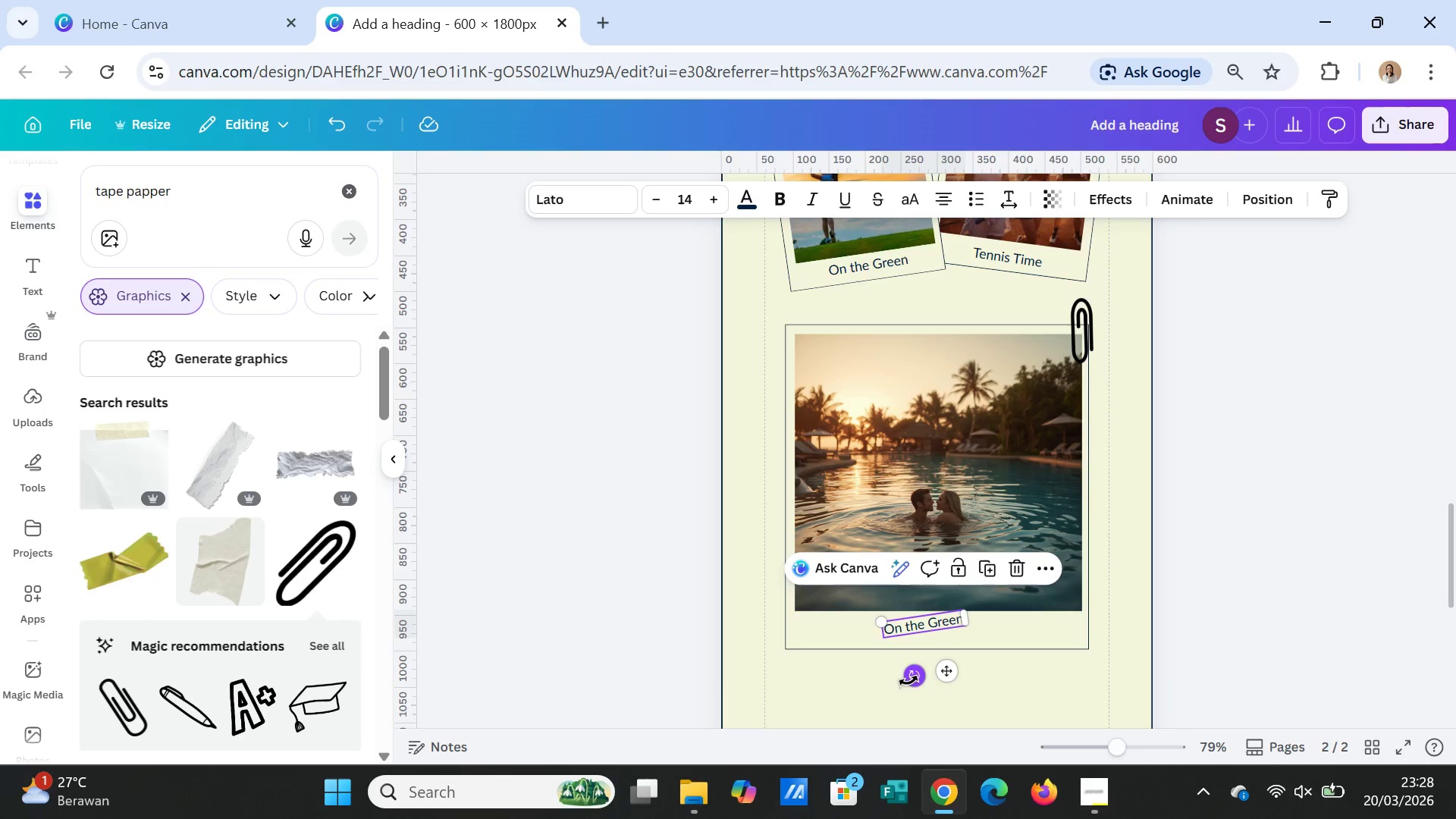 
left_click_drag(start_coordinate=[910, 681], to_coordinate=[902, 686])
 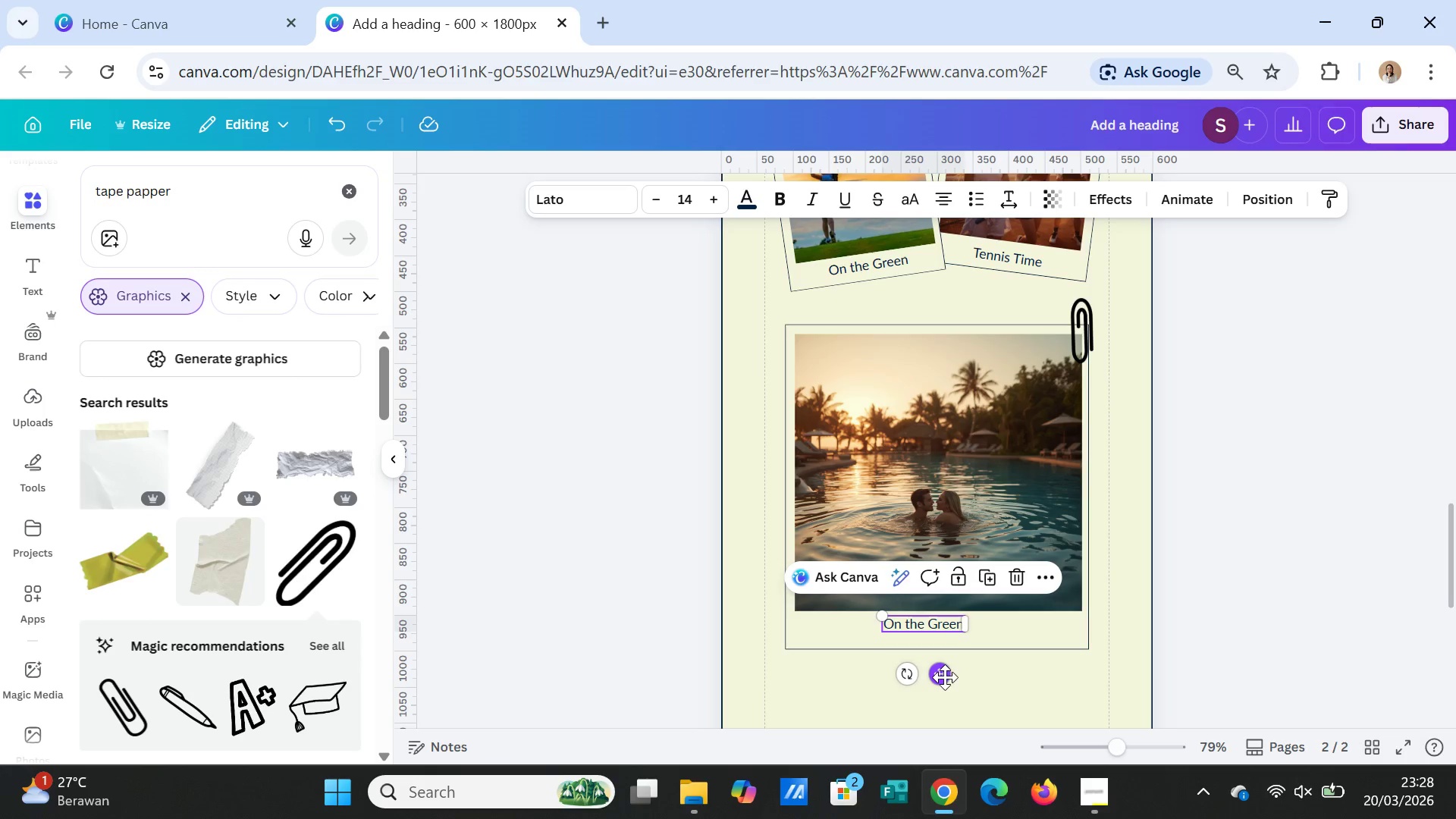 
left_click_drag(start_coordinate=[946, 677], to_coordinate=[951, 682])
 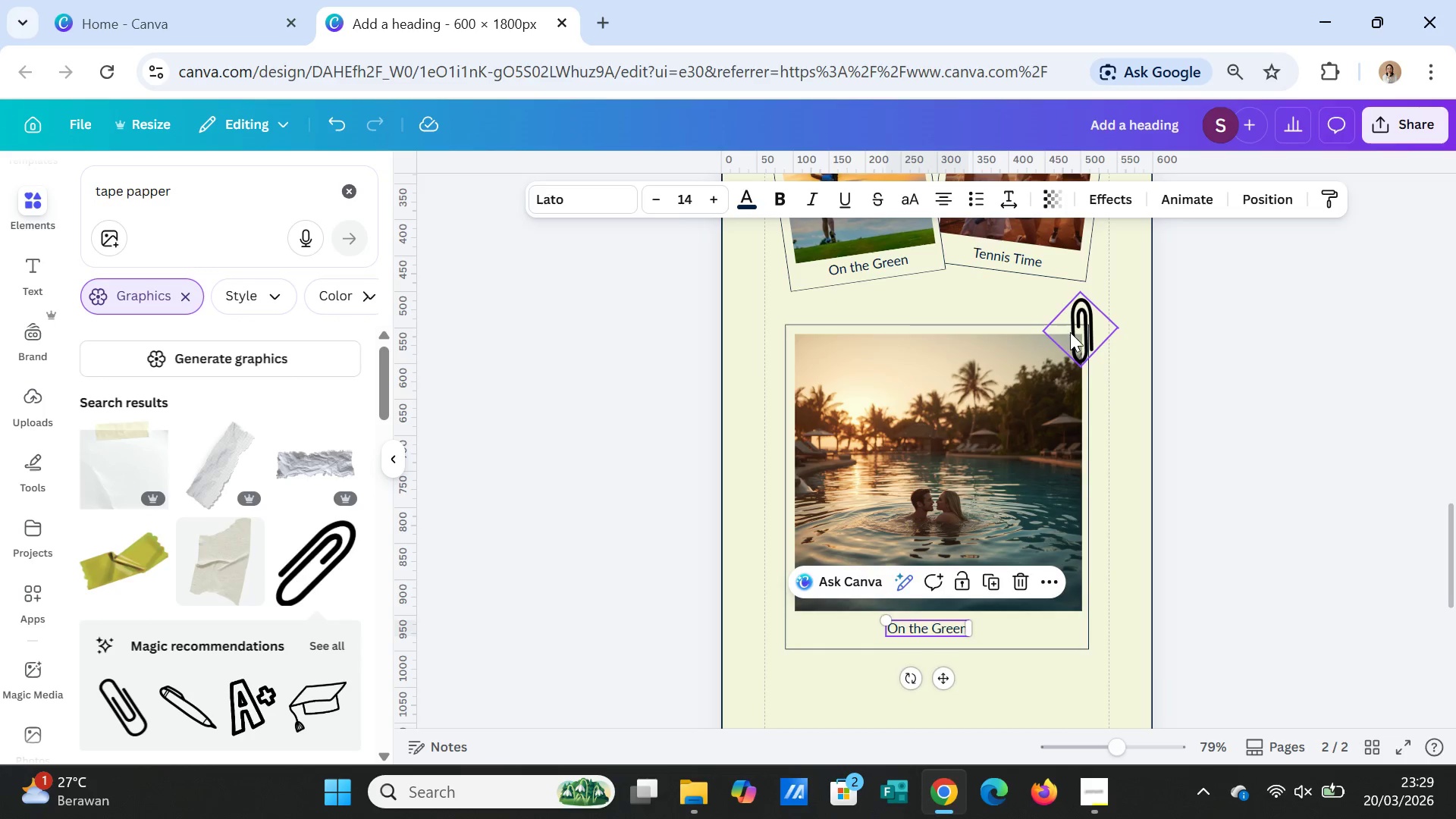 
left_click([1071, 332])
 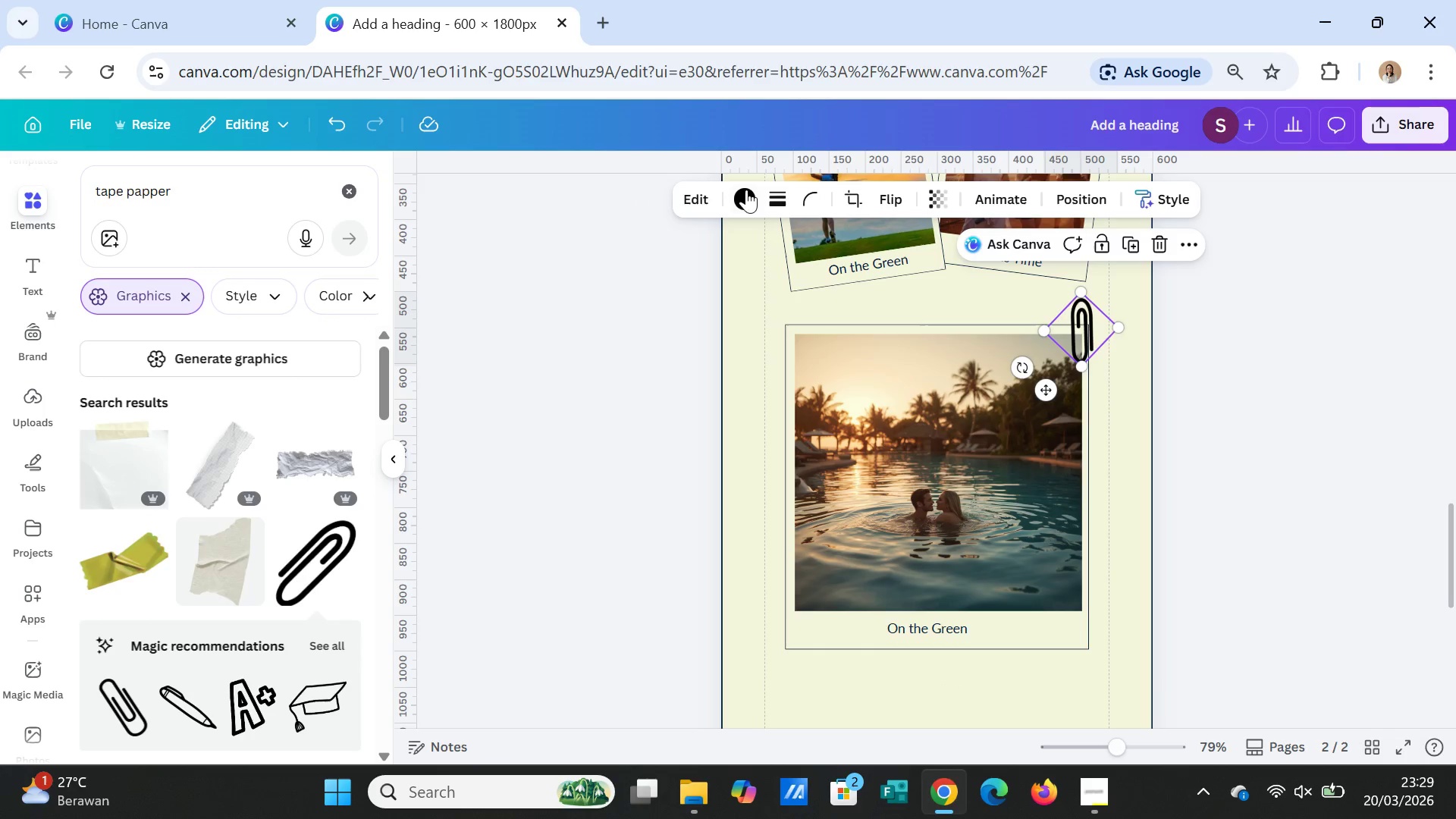 
left_click([745, 190])
 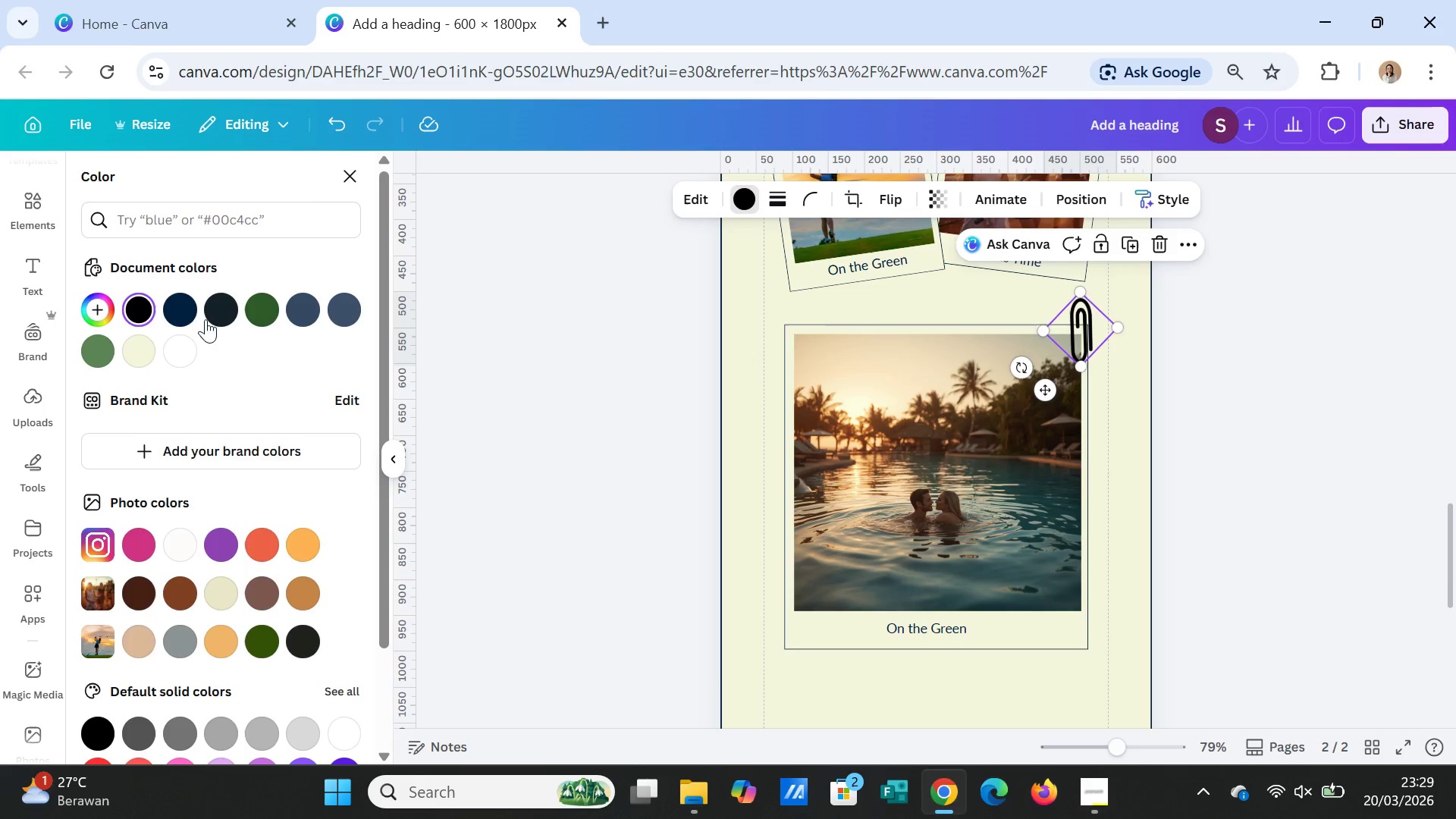 
left_click([164, 306])
 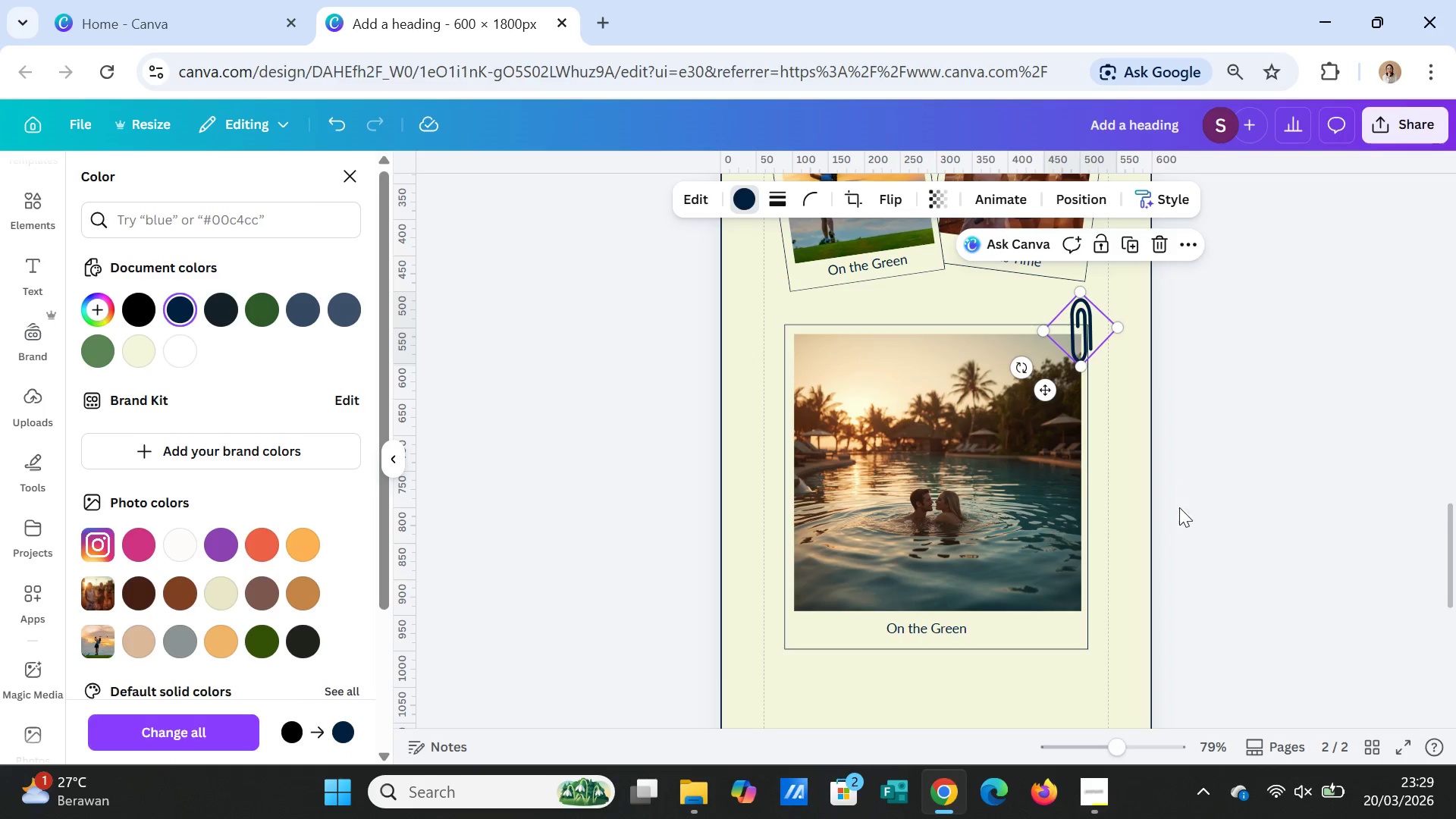 
left_click([1185, 521])
 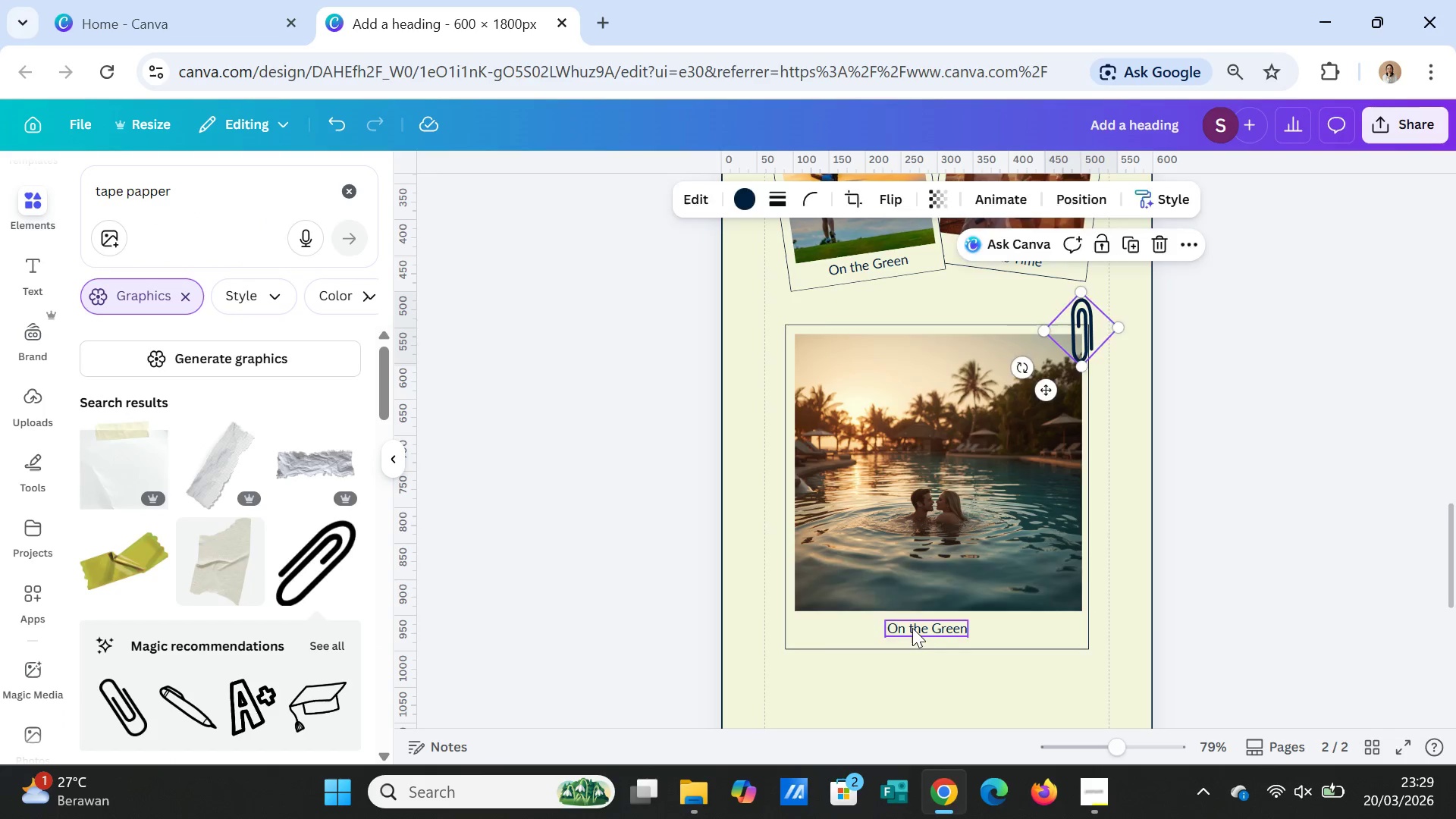 
double_click([912, 629])
 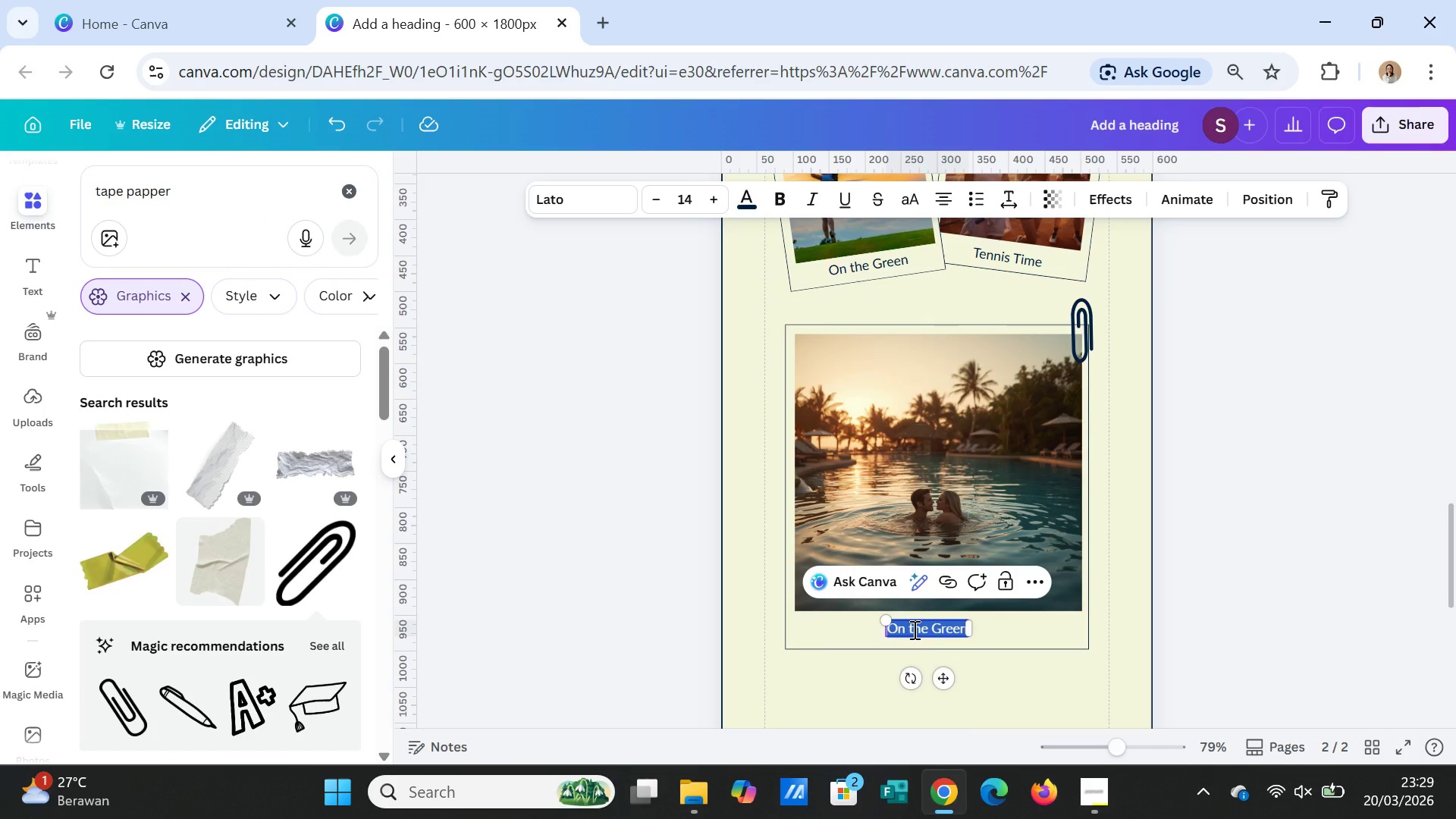 
wait(15.33)
 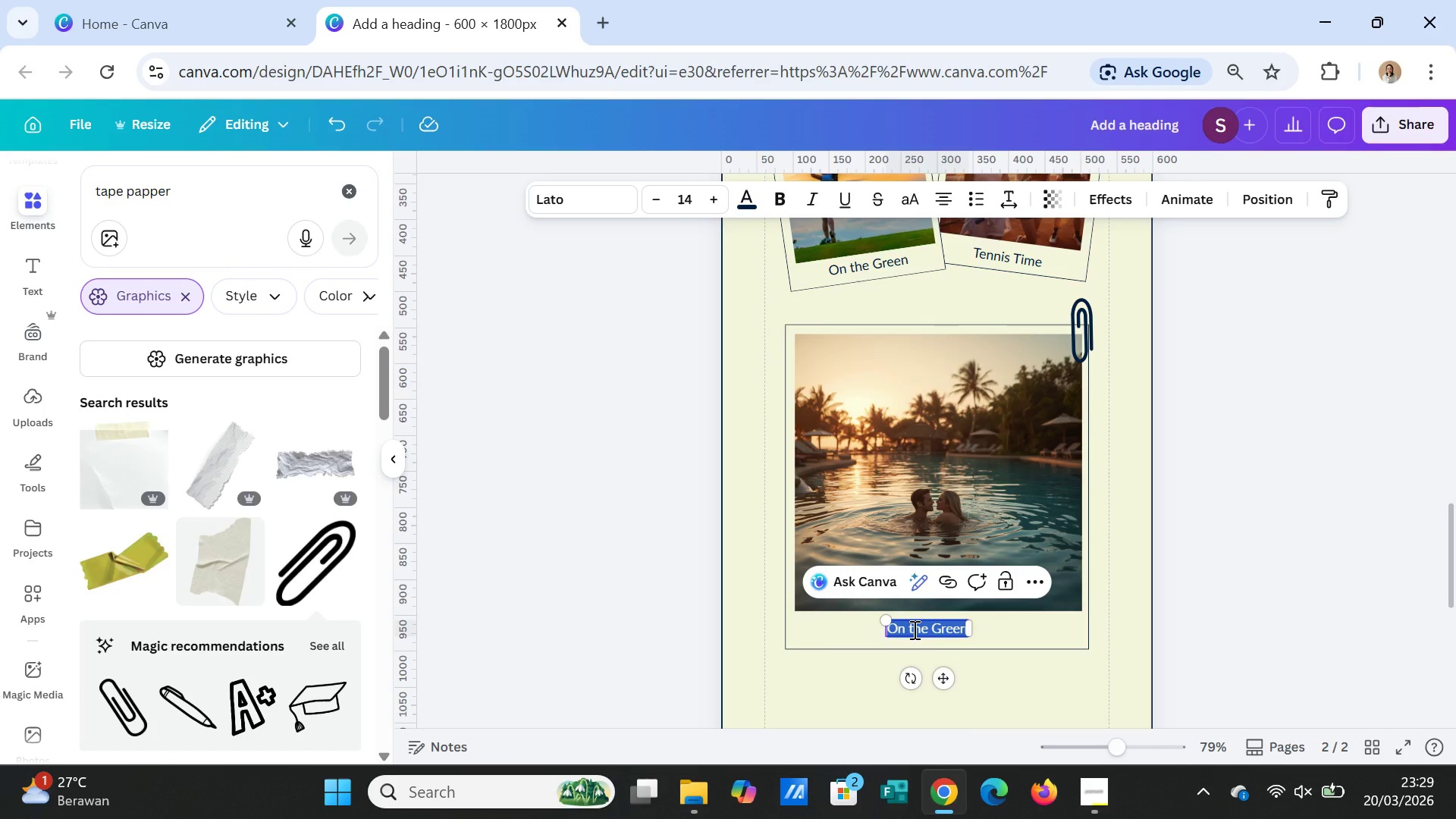 
type(Sunset Swim)
 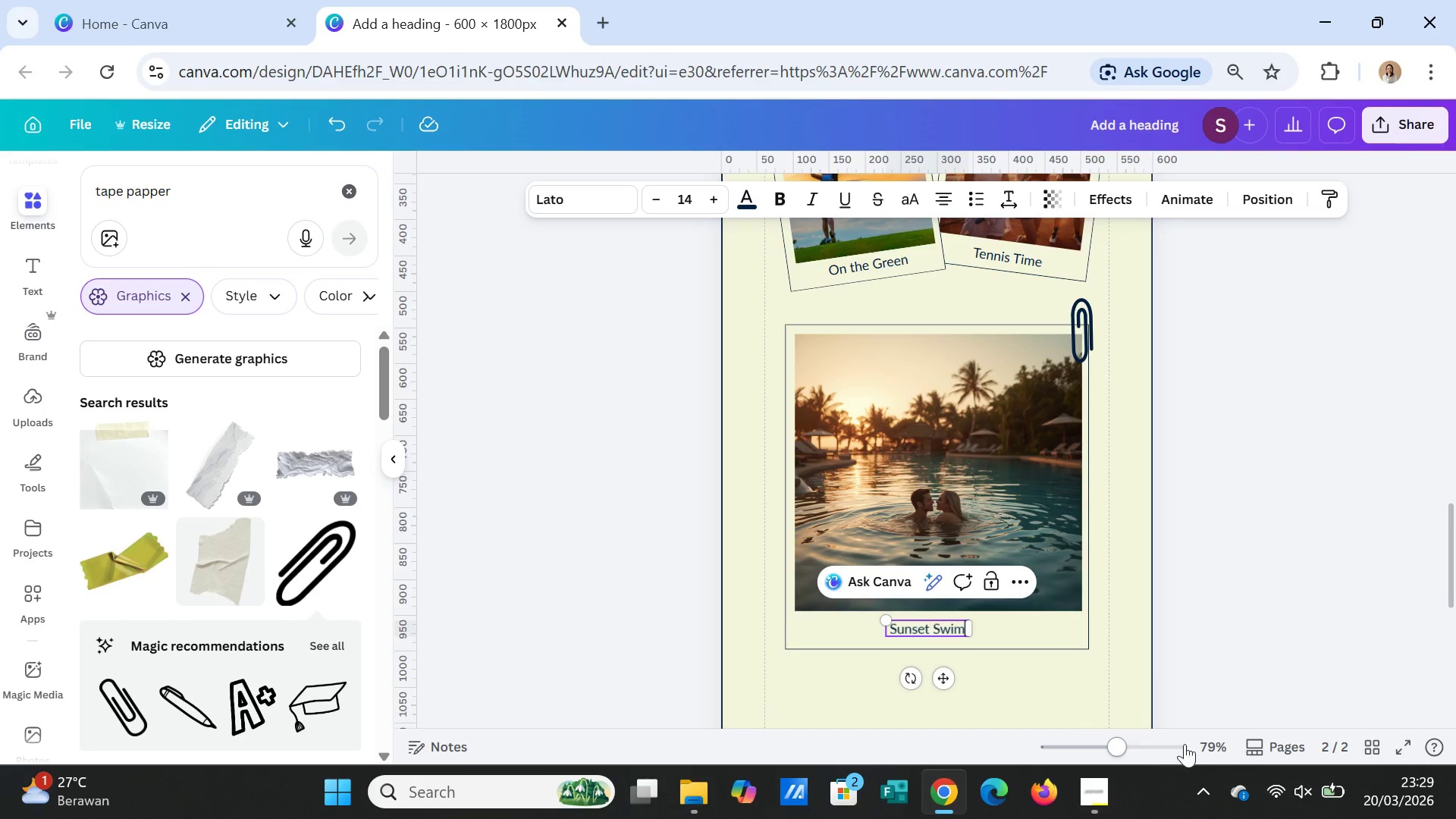 
left_click([1253, 607])
 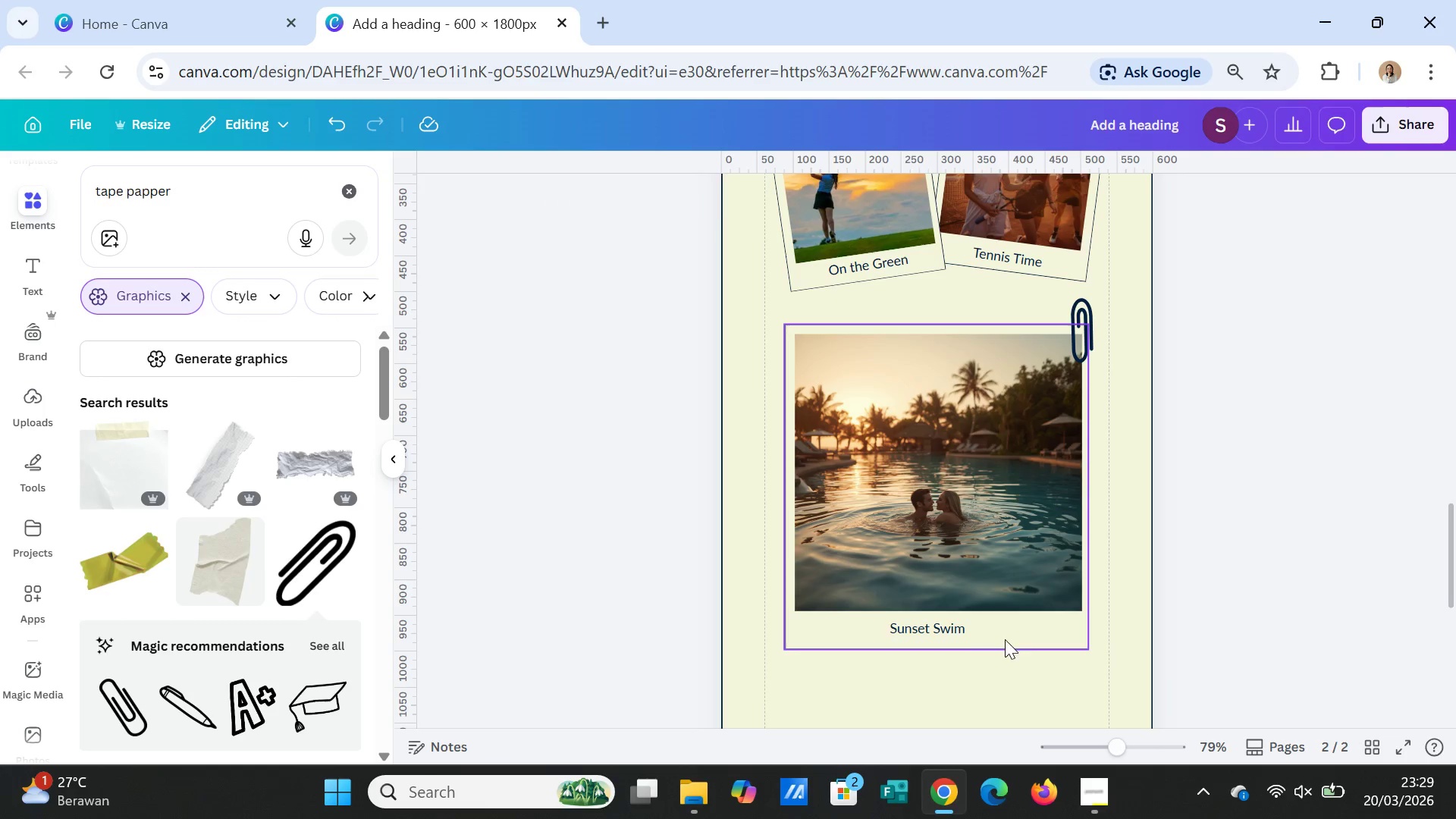 
left_click([946, 629])
 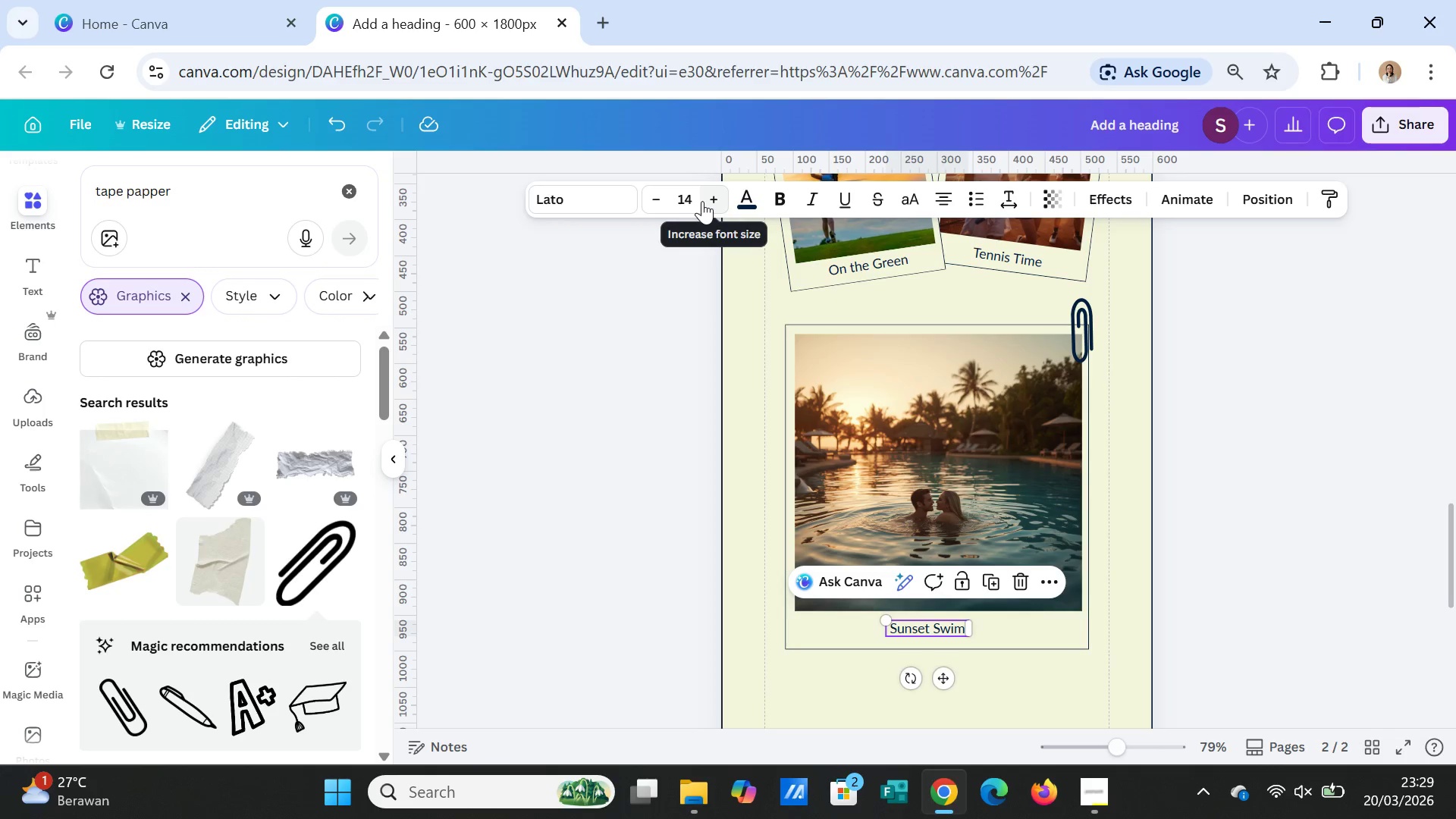 
double_click([703, 201])
 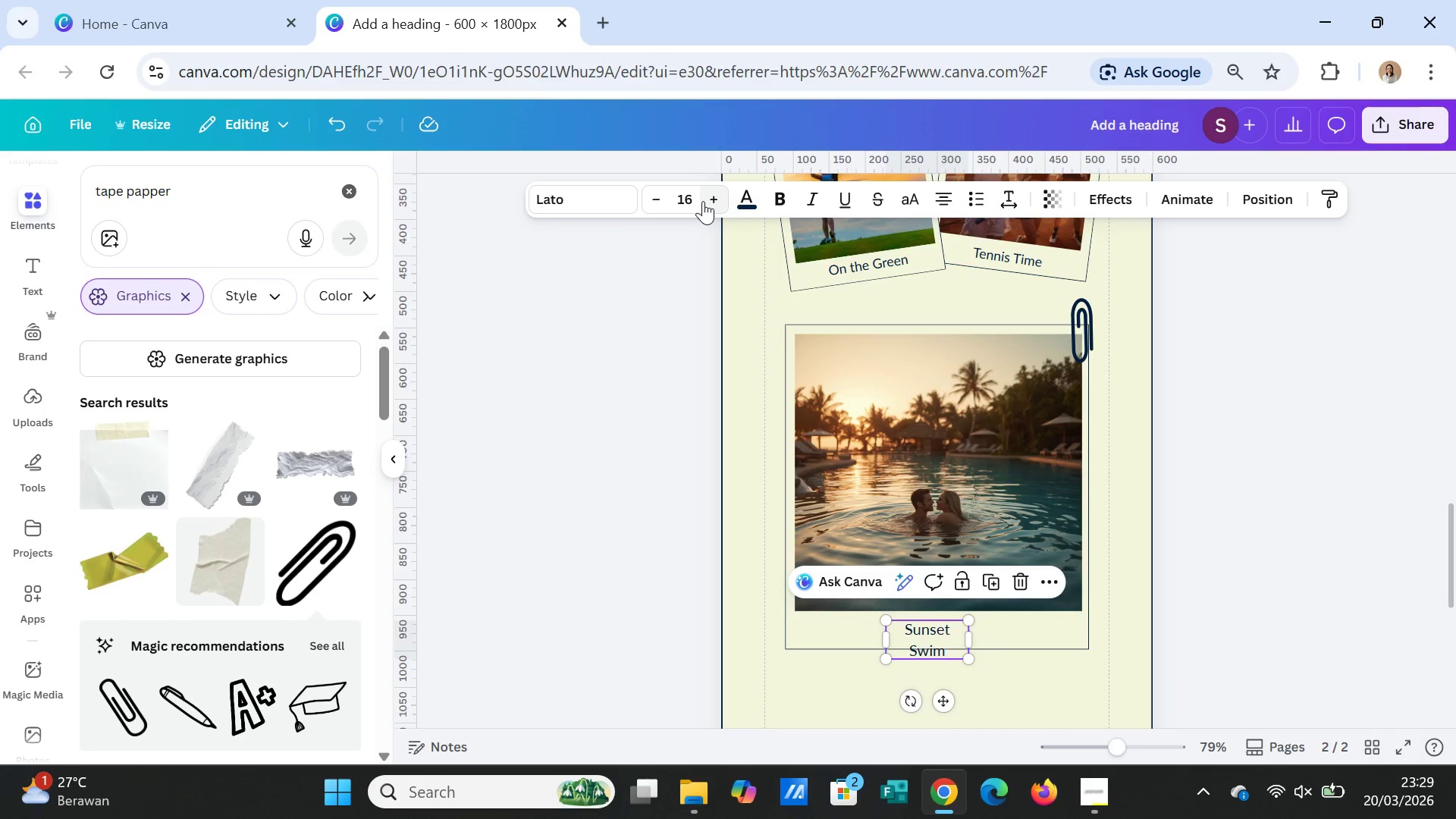 
triple_click([703, 201])
 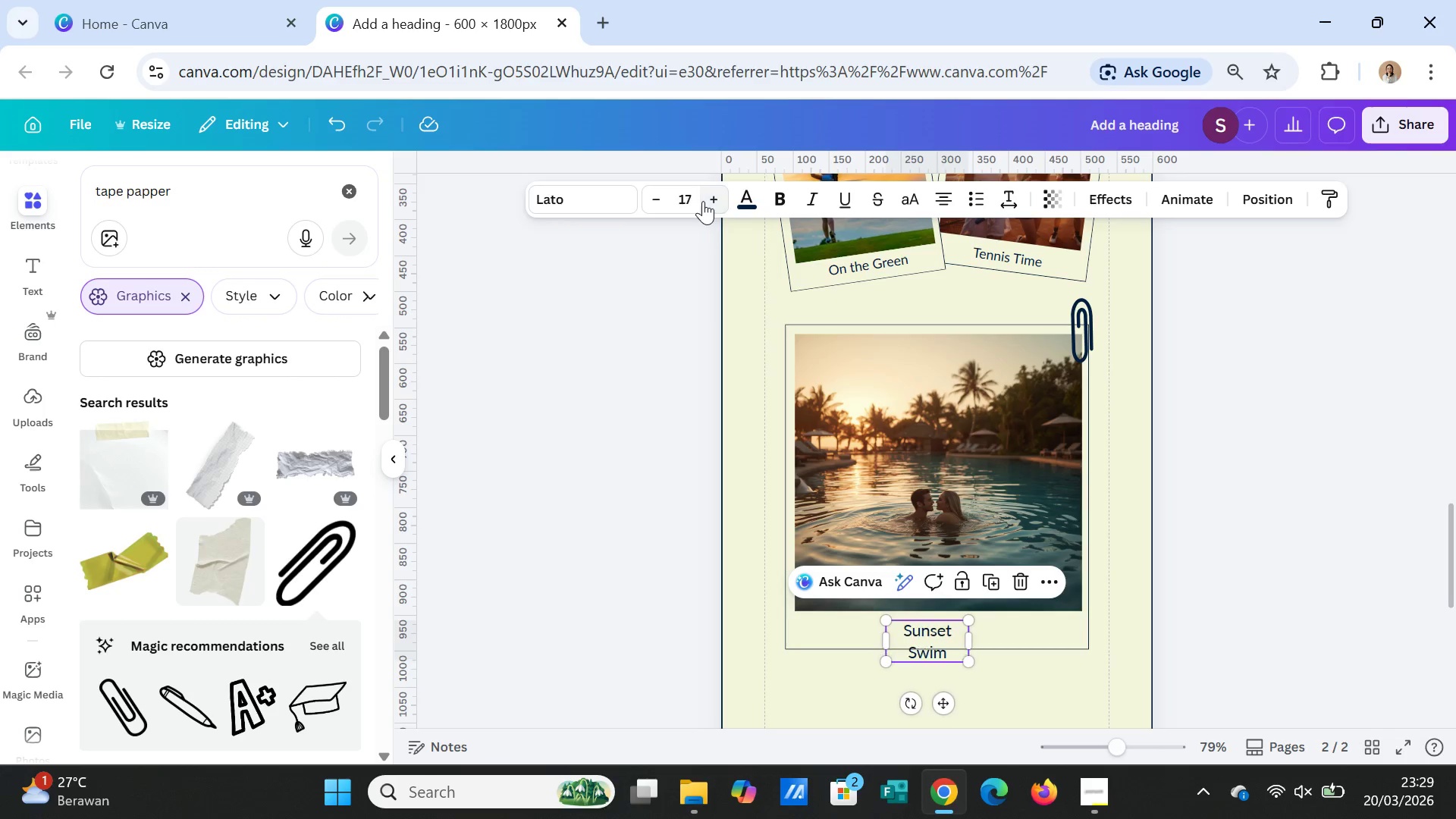 
triple_click([703, 201])
 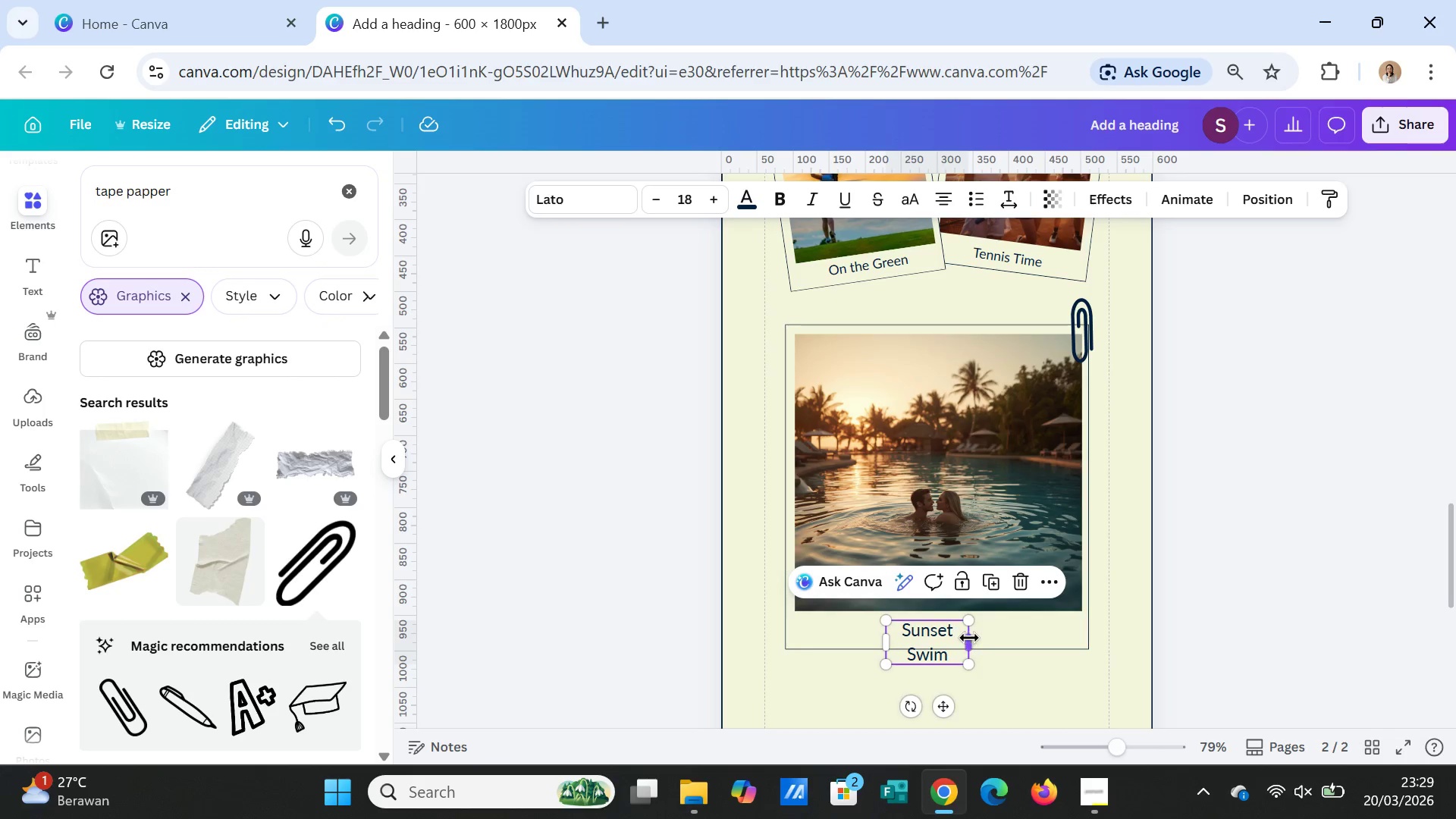 
left_click([968, 638])
 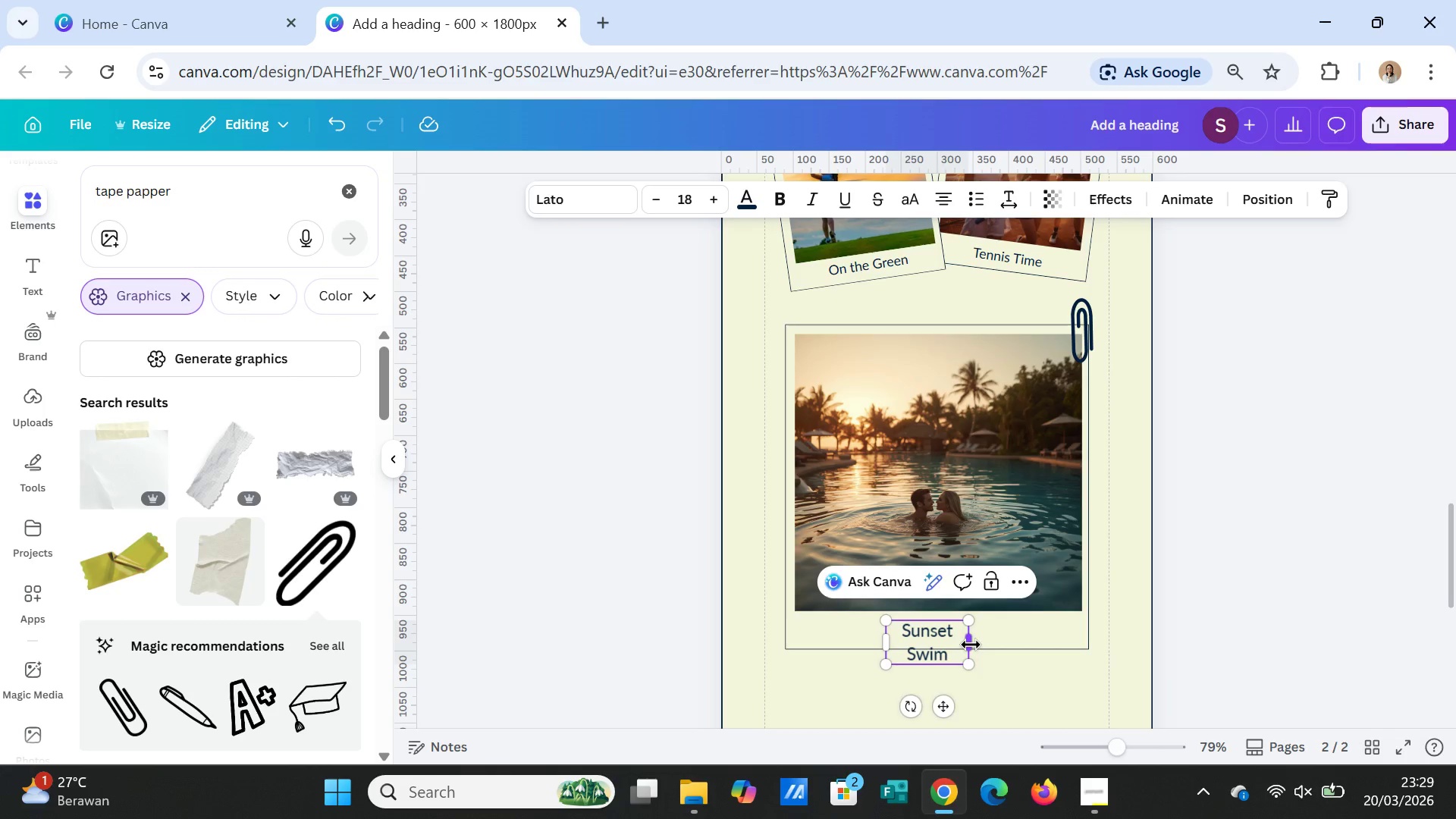 
left_click_drag(start_coordinate=[971, 645], to_coordinate=[997, 635])
 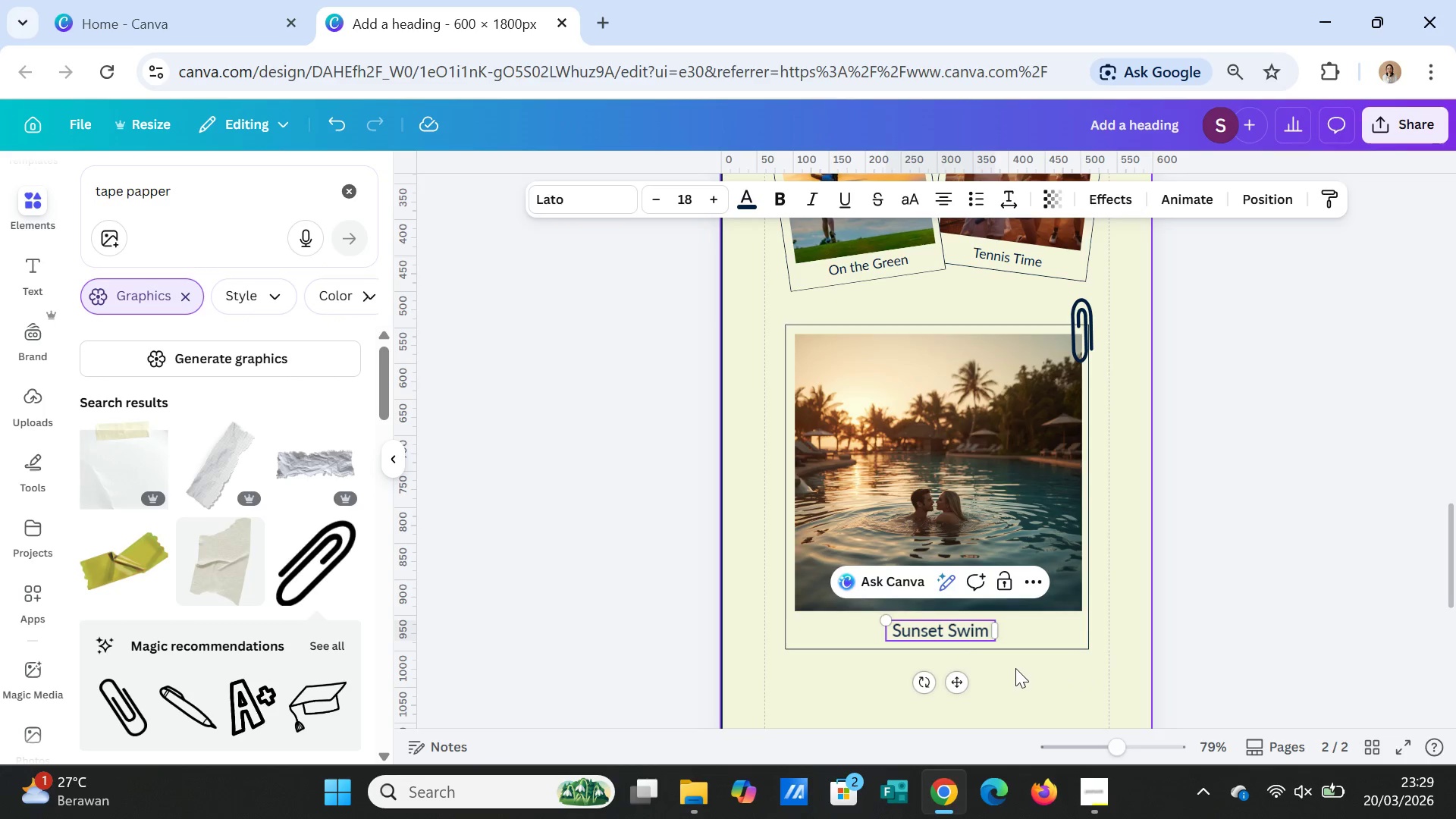 
left_click([1015, 668])
 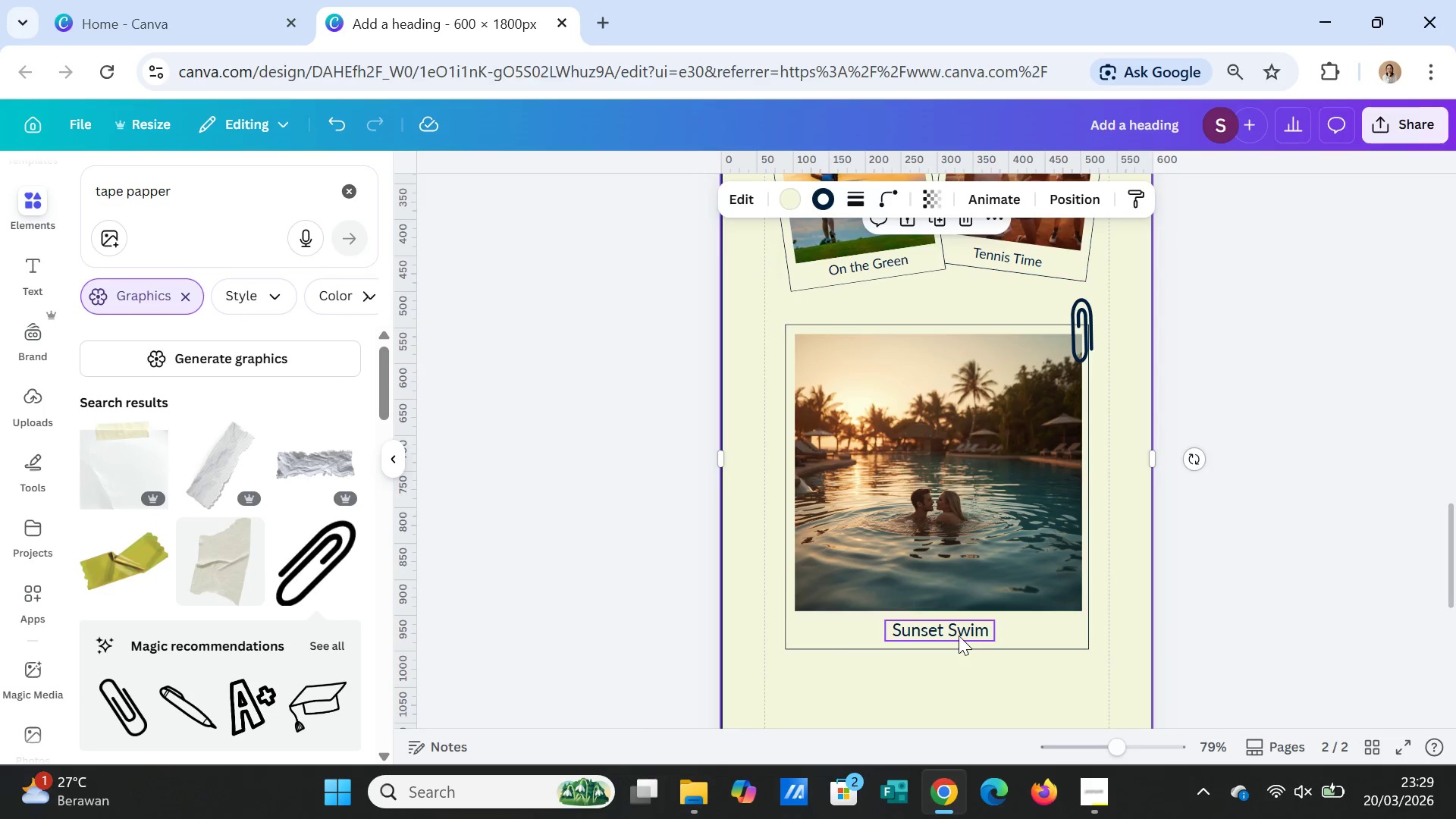 
left_click([959, 635])
 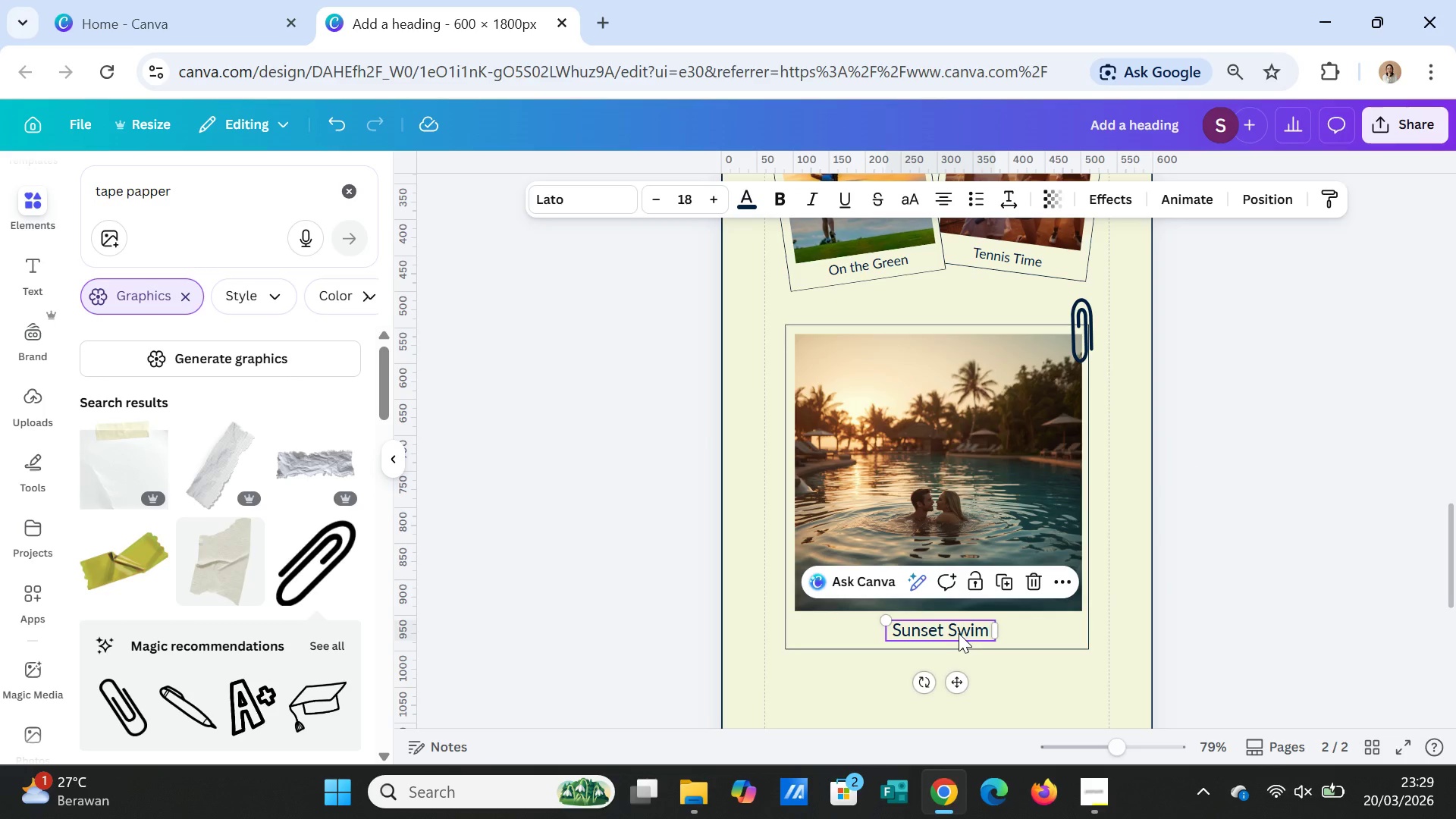 
left_click_drag(start_coordinate=[959, 633], to_coordinate=[953, 632])
 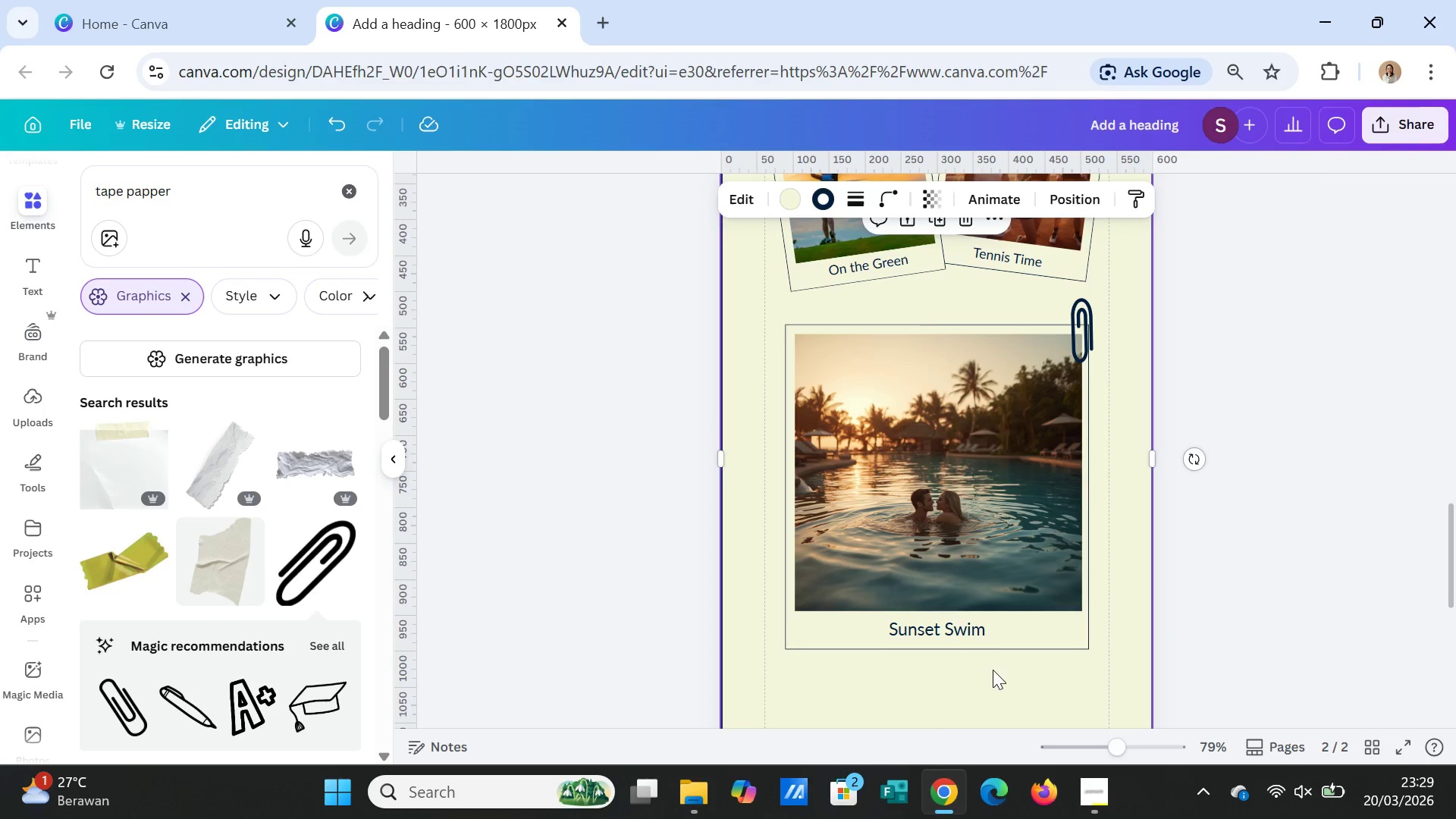 
left_click([991, 670])
 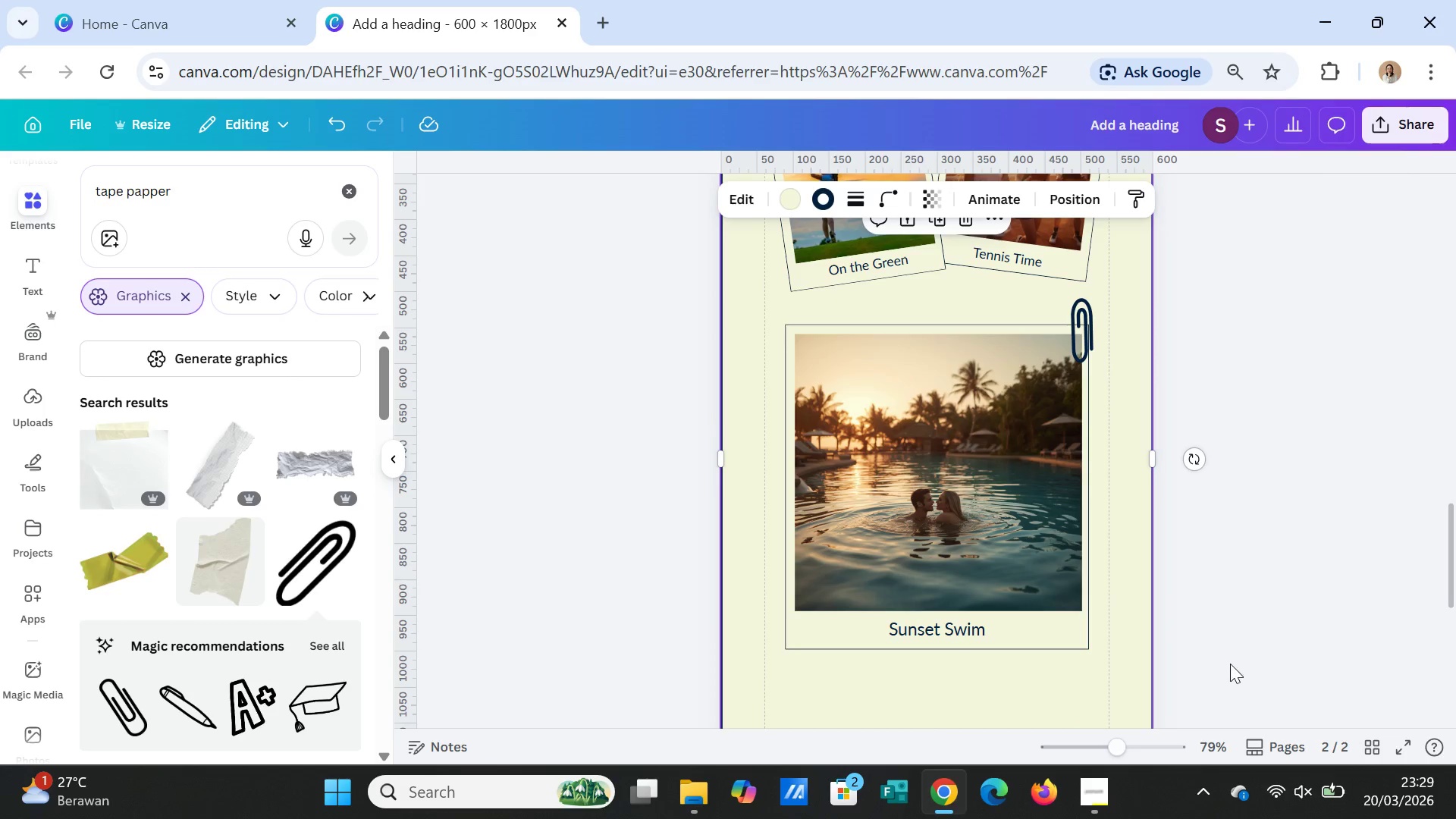 
scroll: coordinate [1230, 664], scroll_direction: up, amount: 2.0
 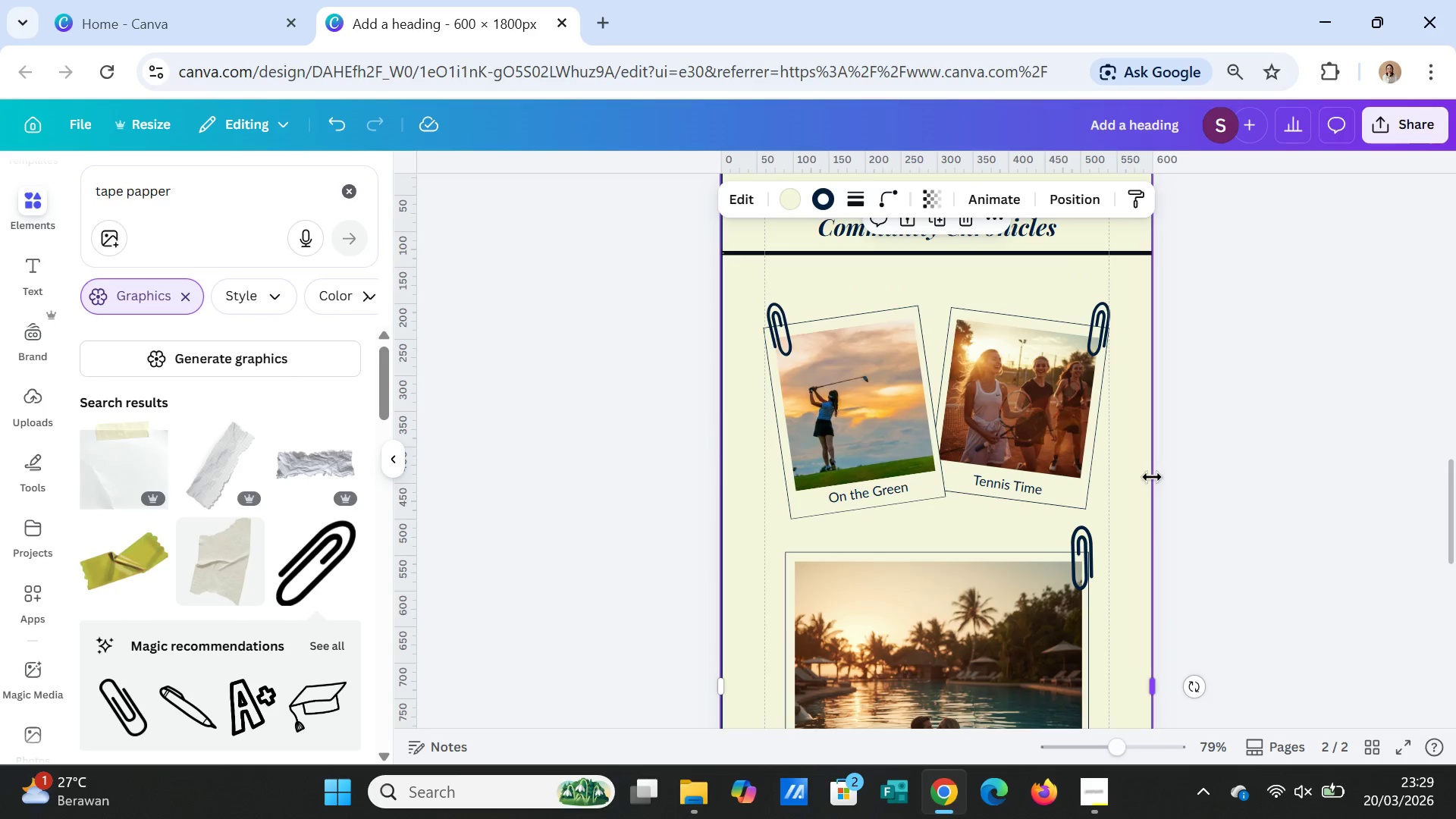 
wait(5.9)
 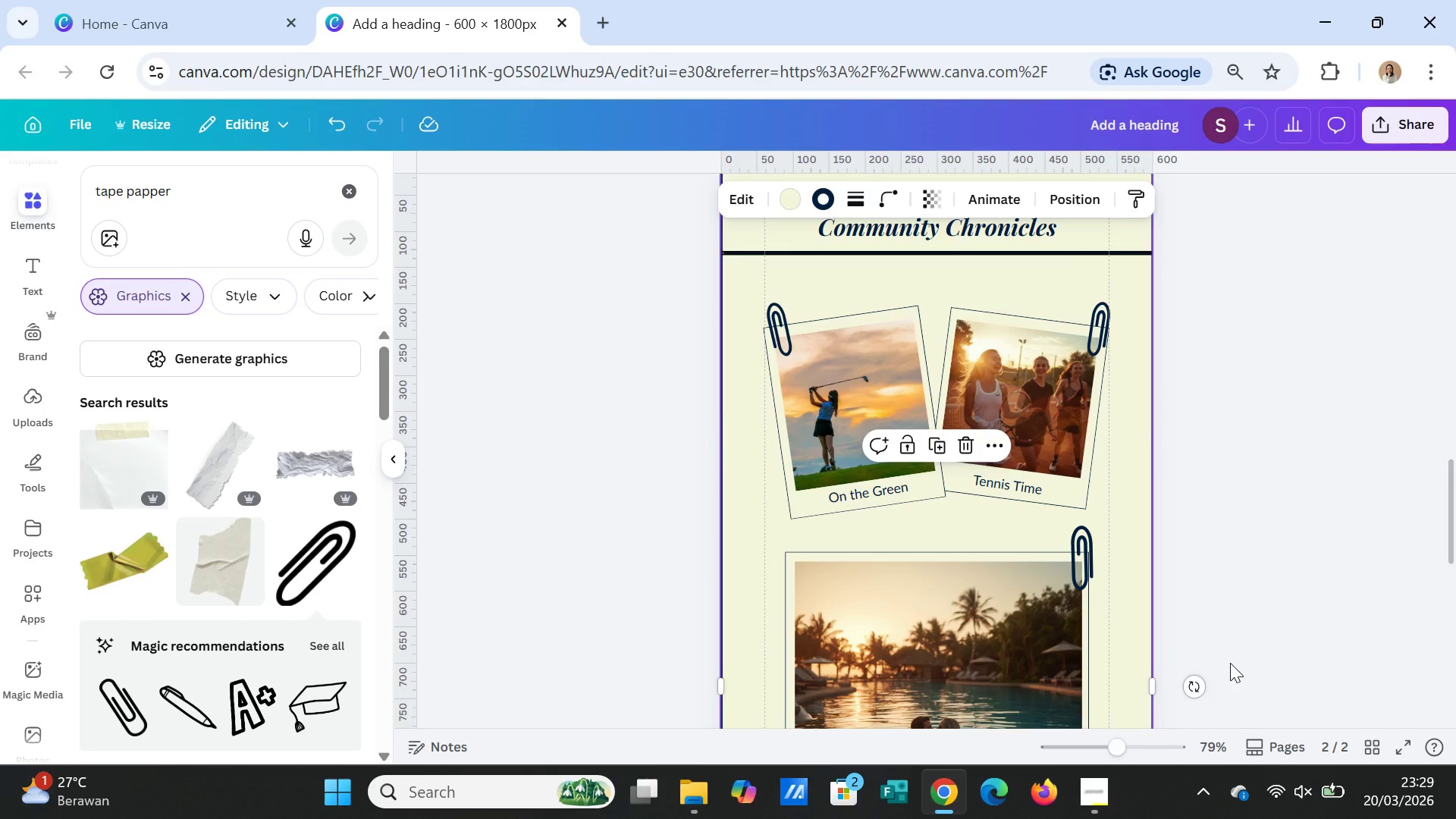 
left_click([1163, 378])
 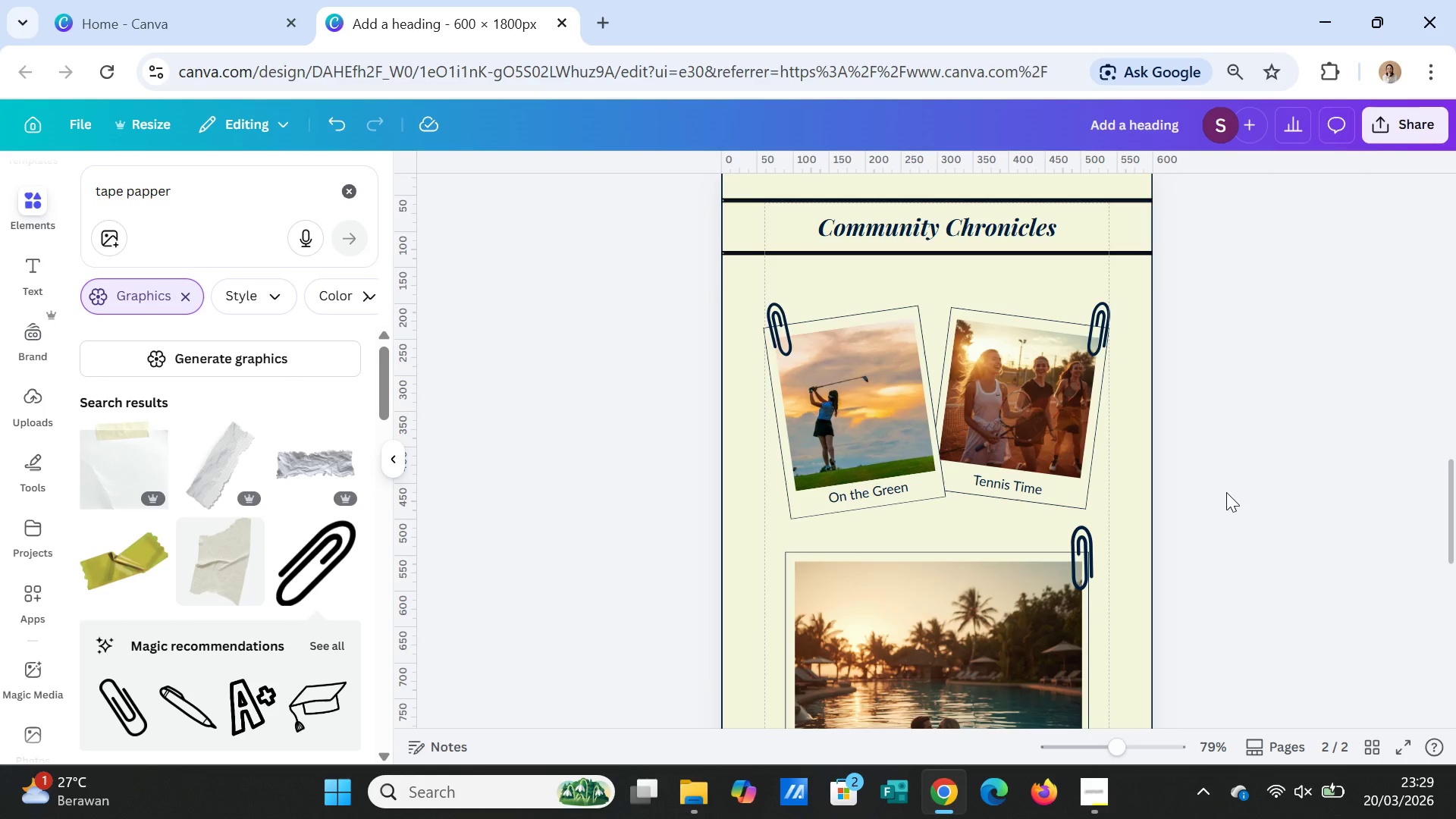 
scroll: coordinate [1227, 493], scroll_direction: down, amount: 2.0
 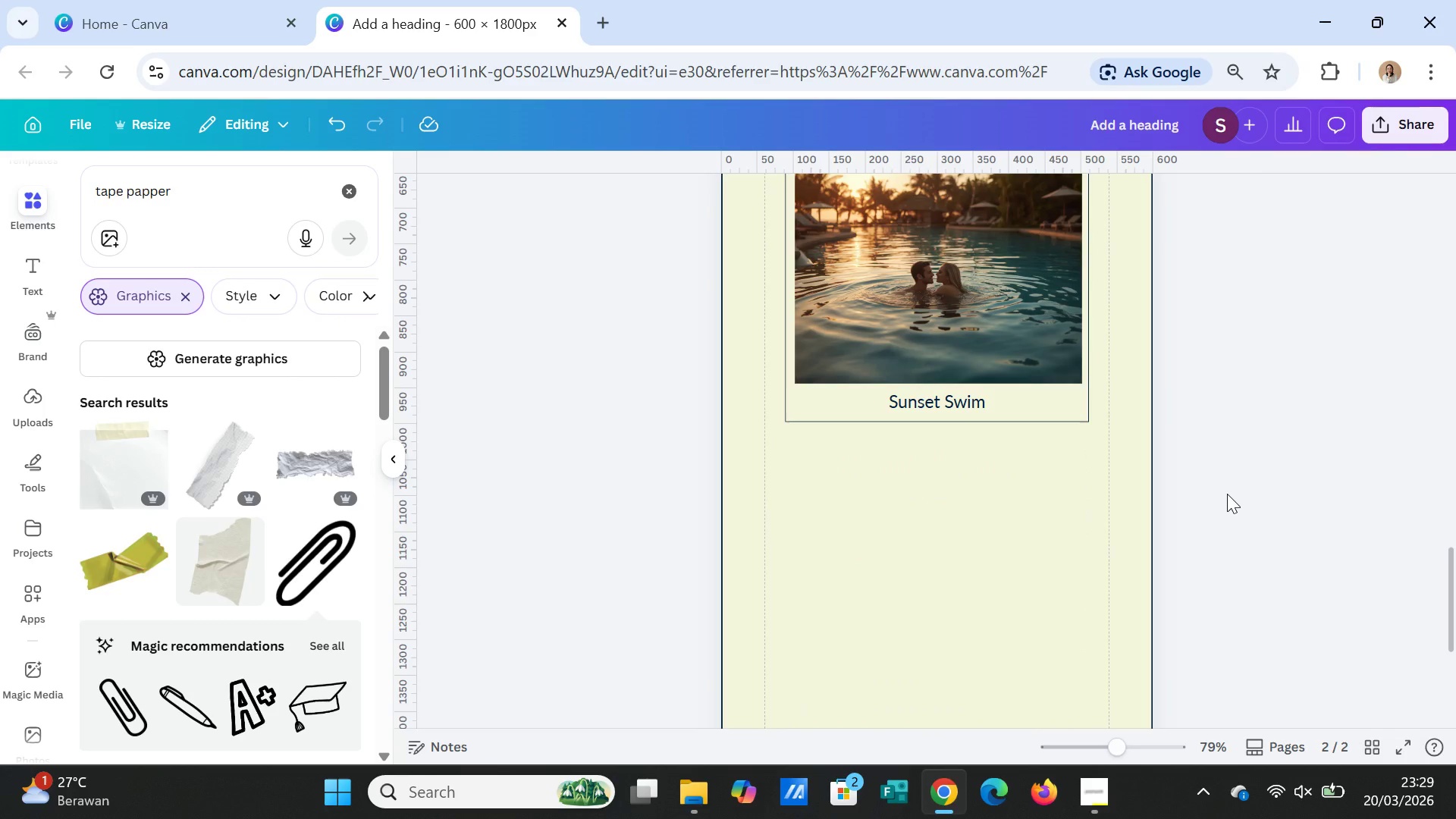 
wait(7.11)
 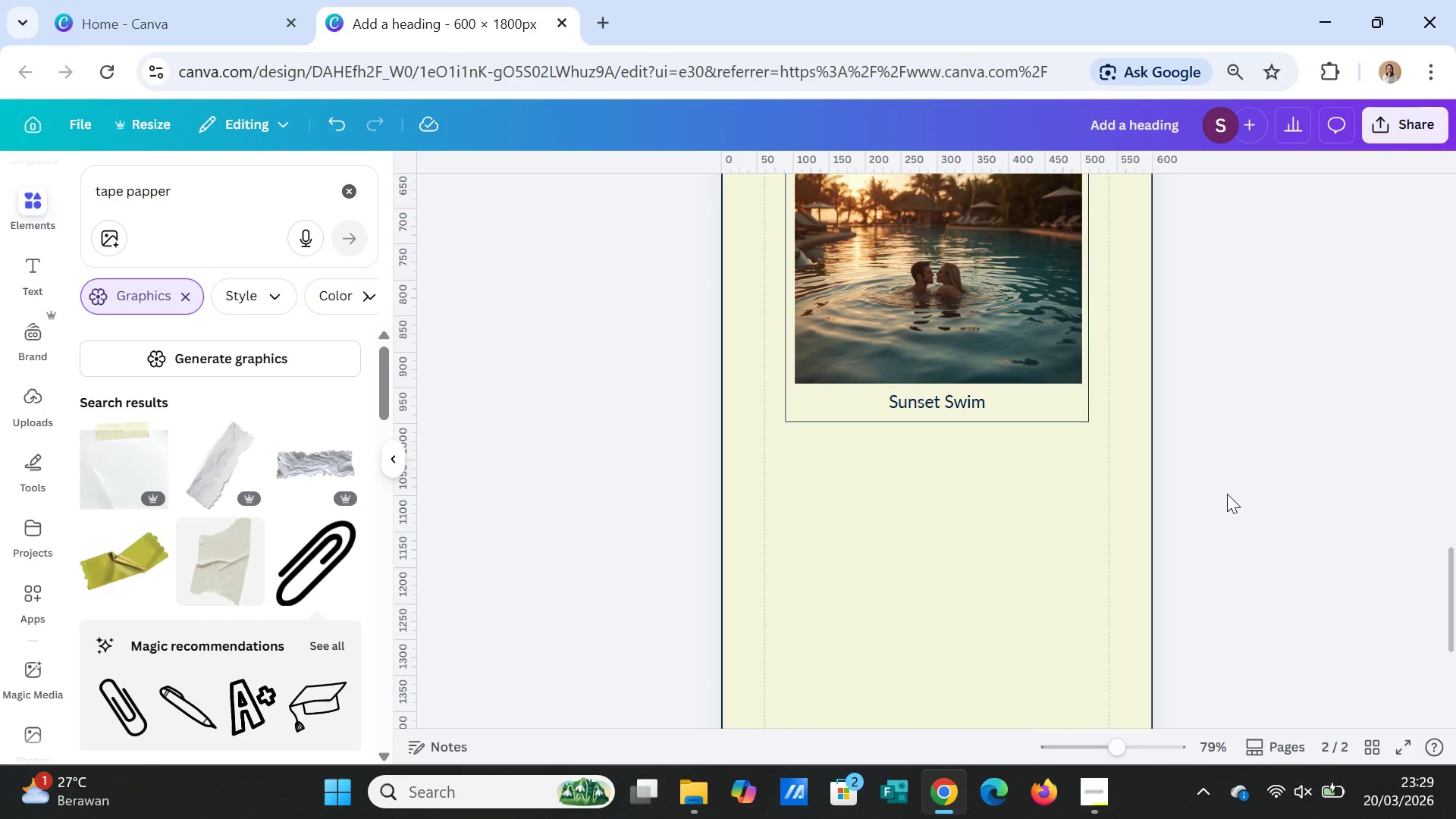 
scroll: coordinate [1267, 519], scroll_direction: up, amount: 9.0
 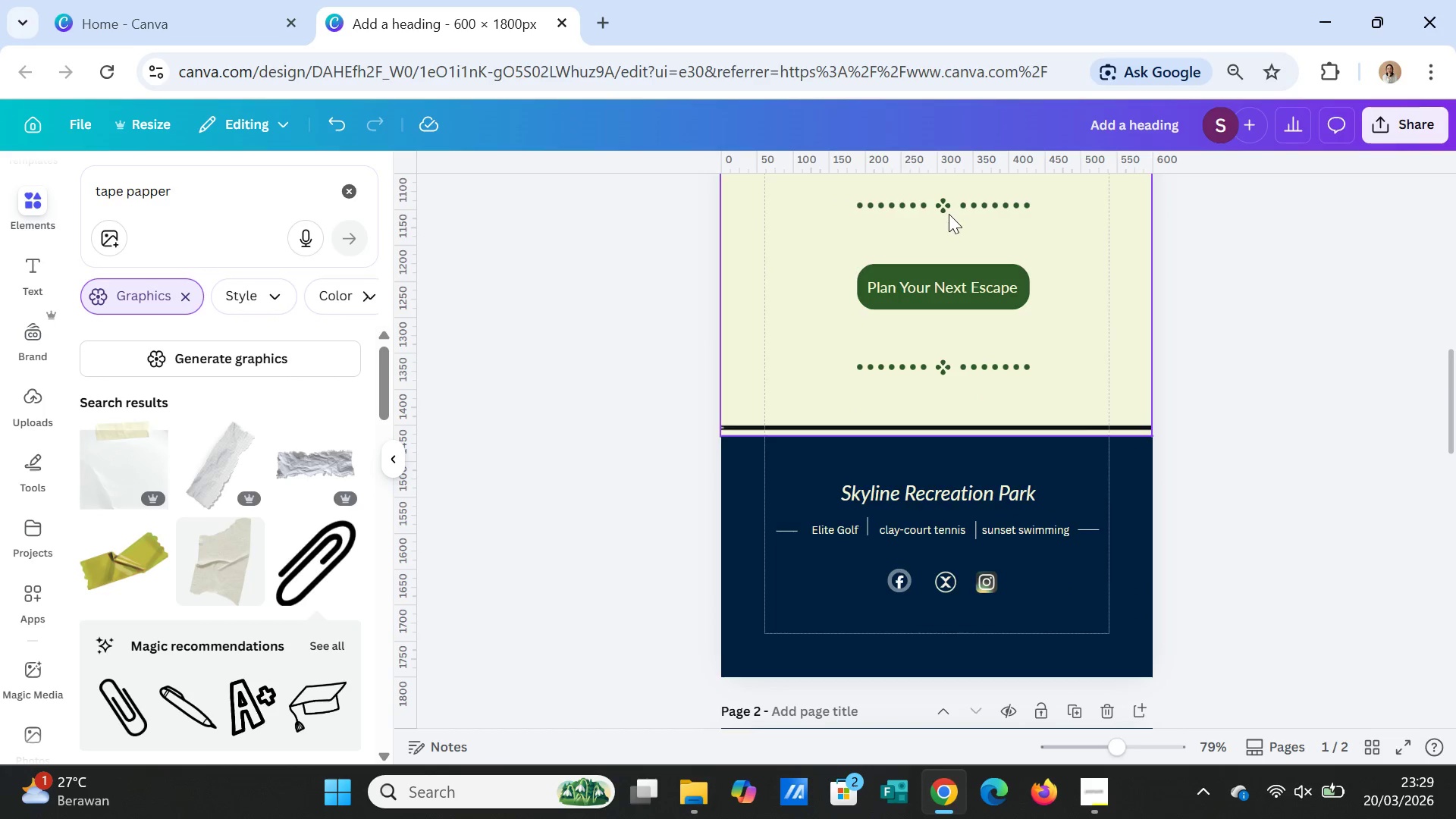 
left_click([949, 208])
 